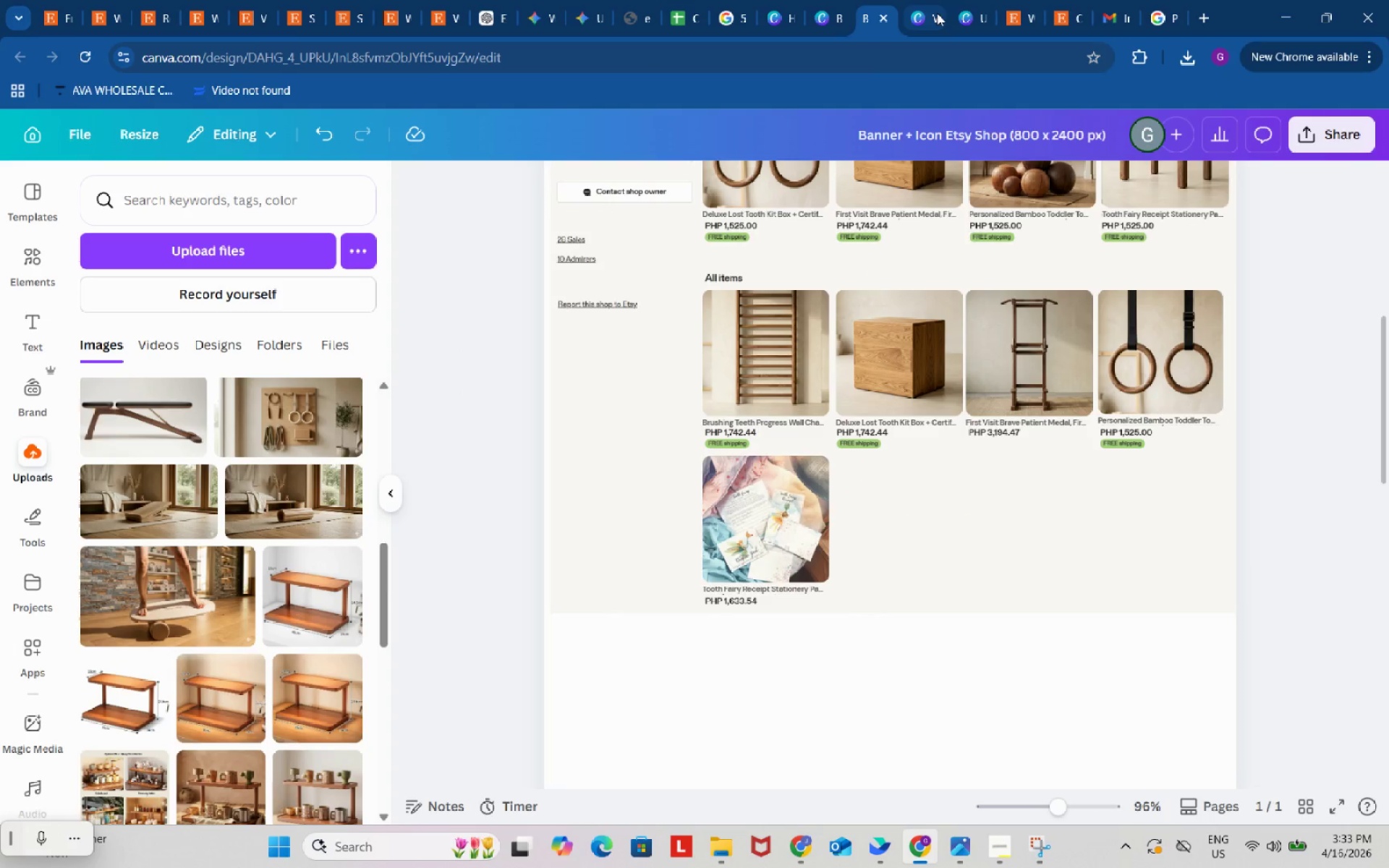 
left_click([953, 0])
 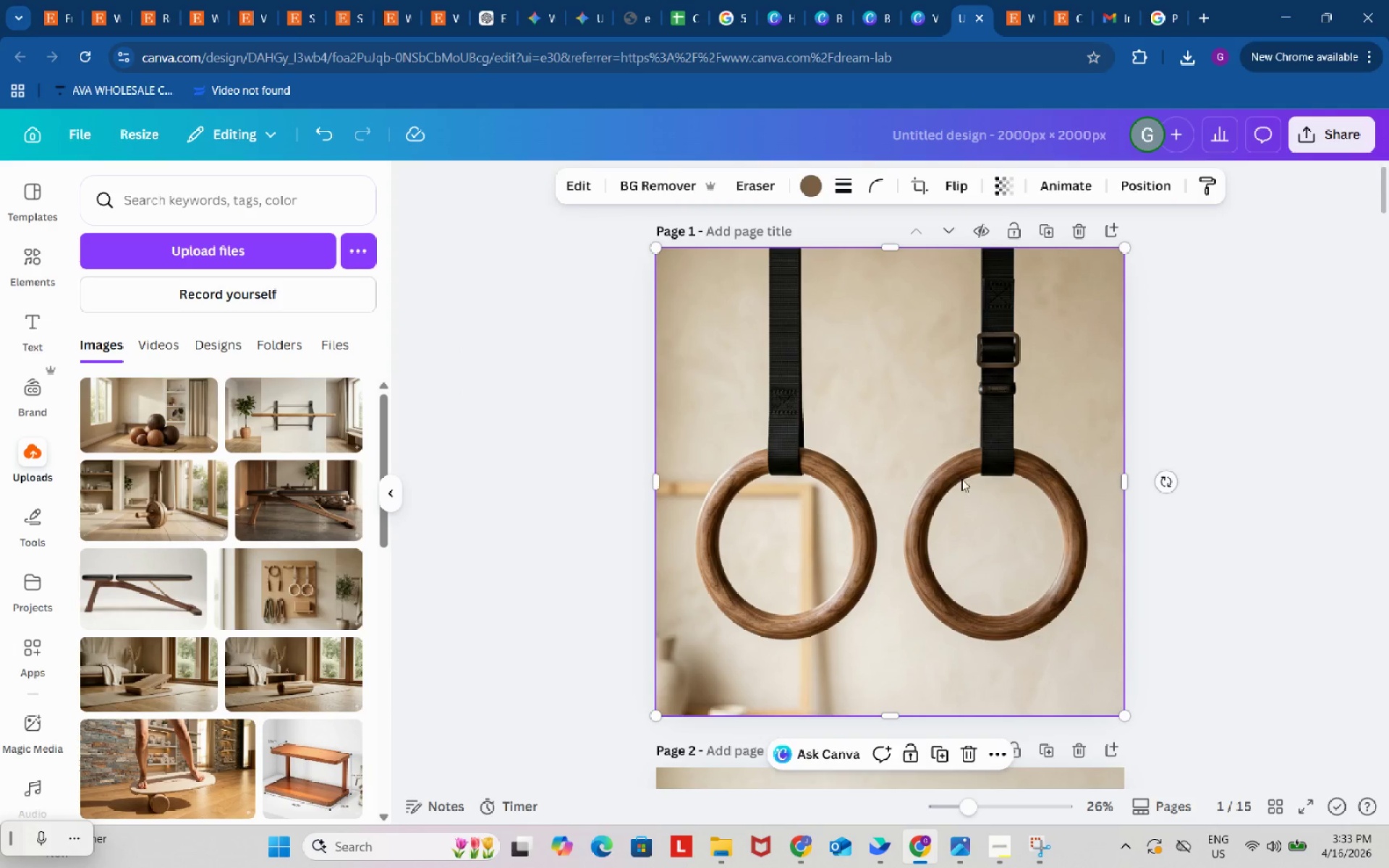 
left_click([958, 473])
 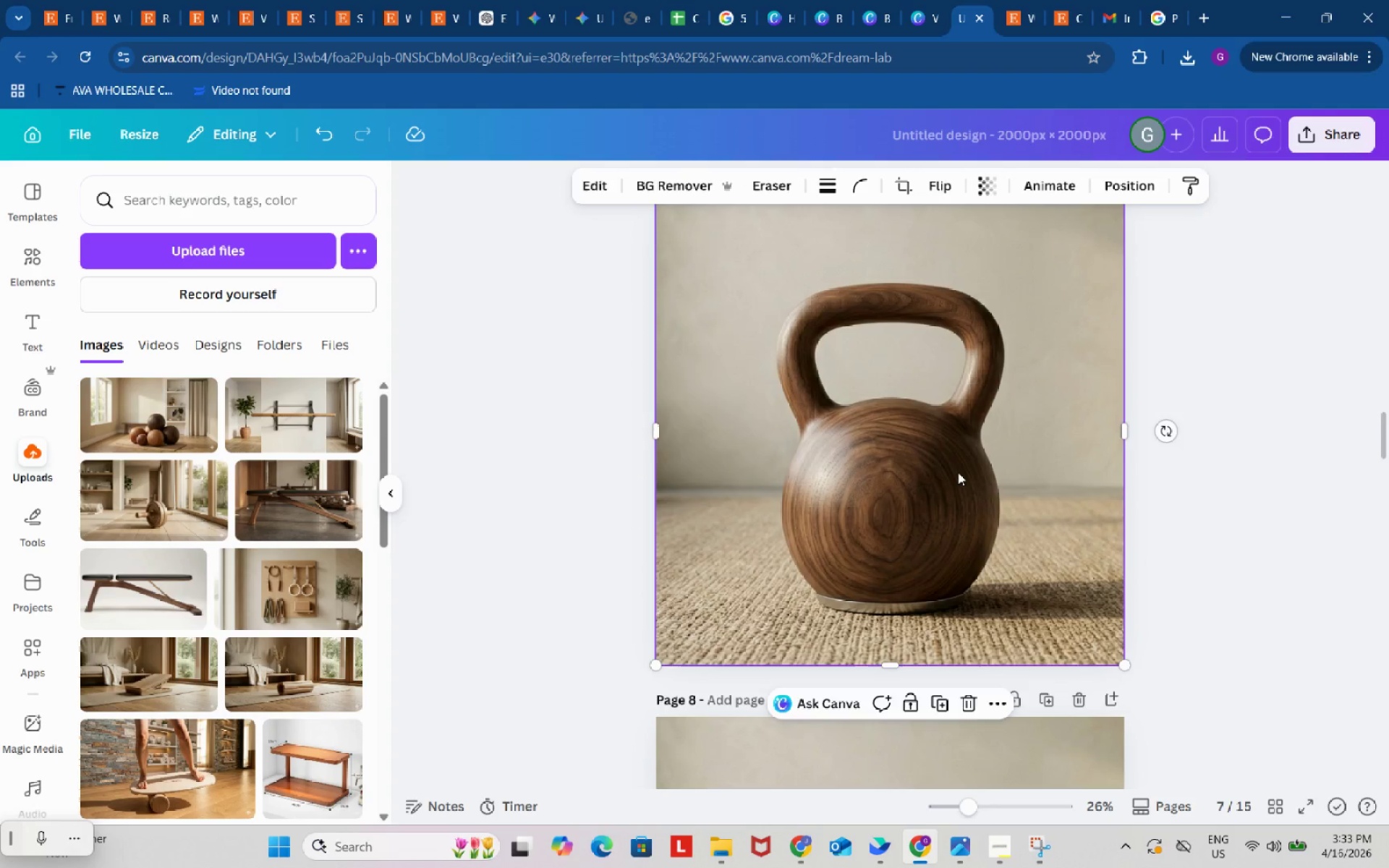 
scroll: coordinate [958, 492], scroll_direction: down, amount: 35.0
 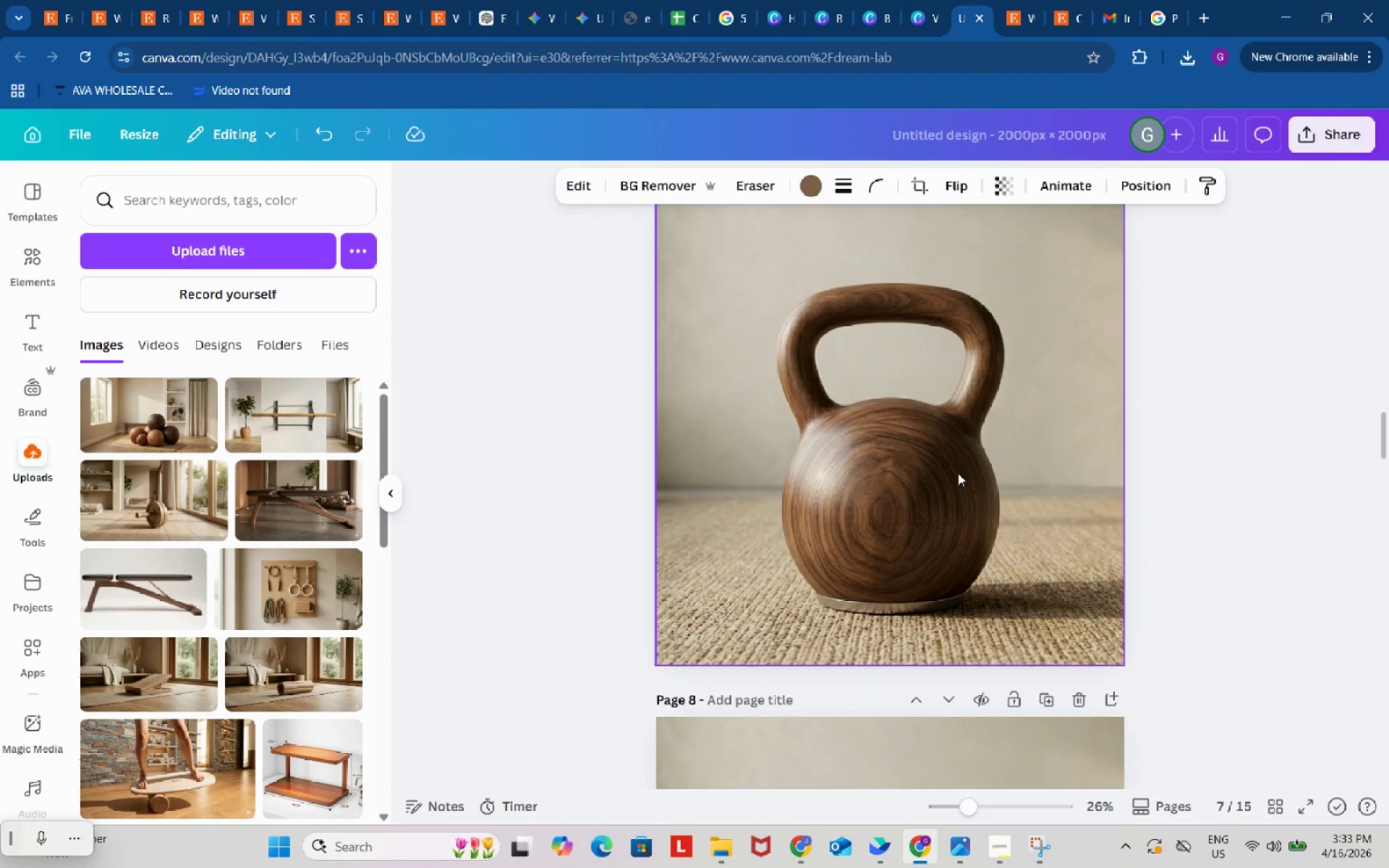 
scroll: coordinate [957, 471], scroll_direction: up, amount: 25.0
 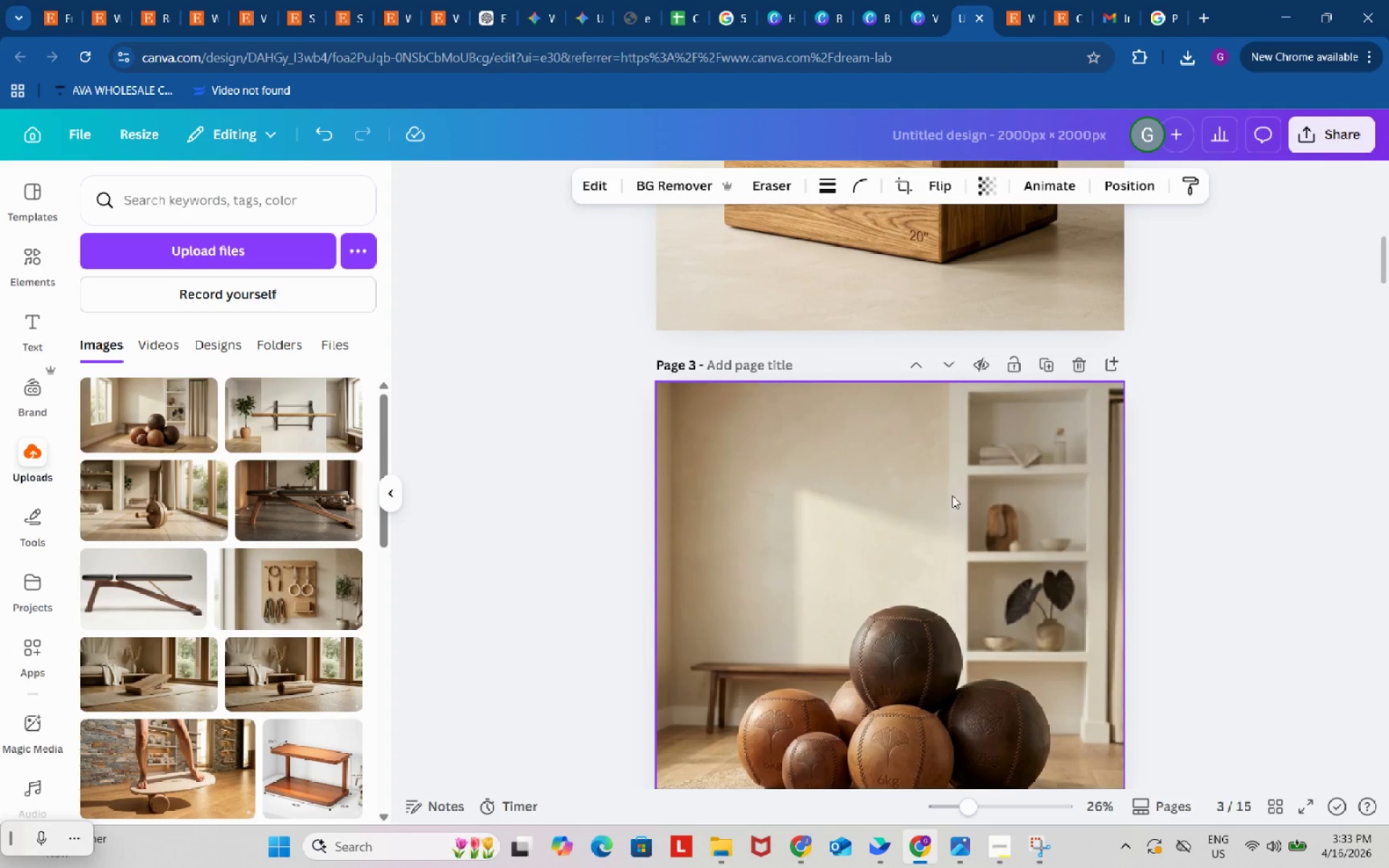 
left_click([952, 495])
 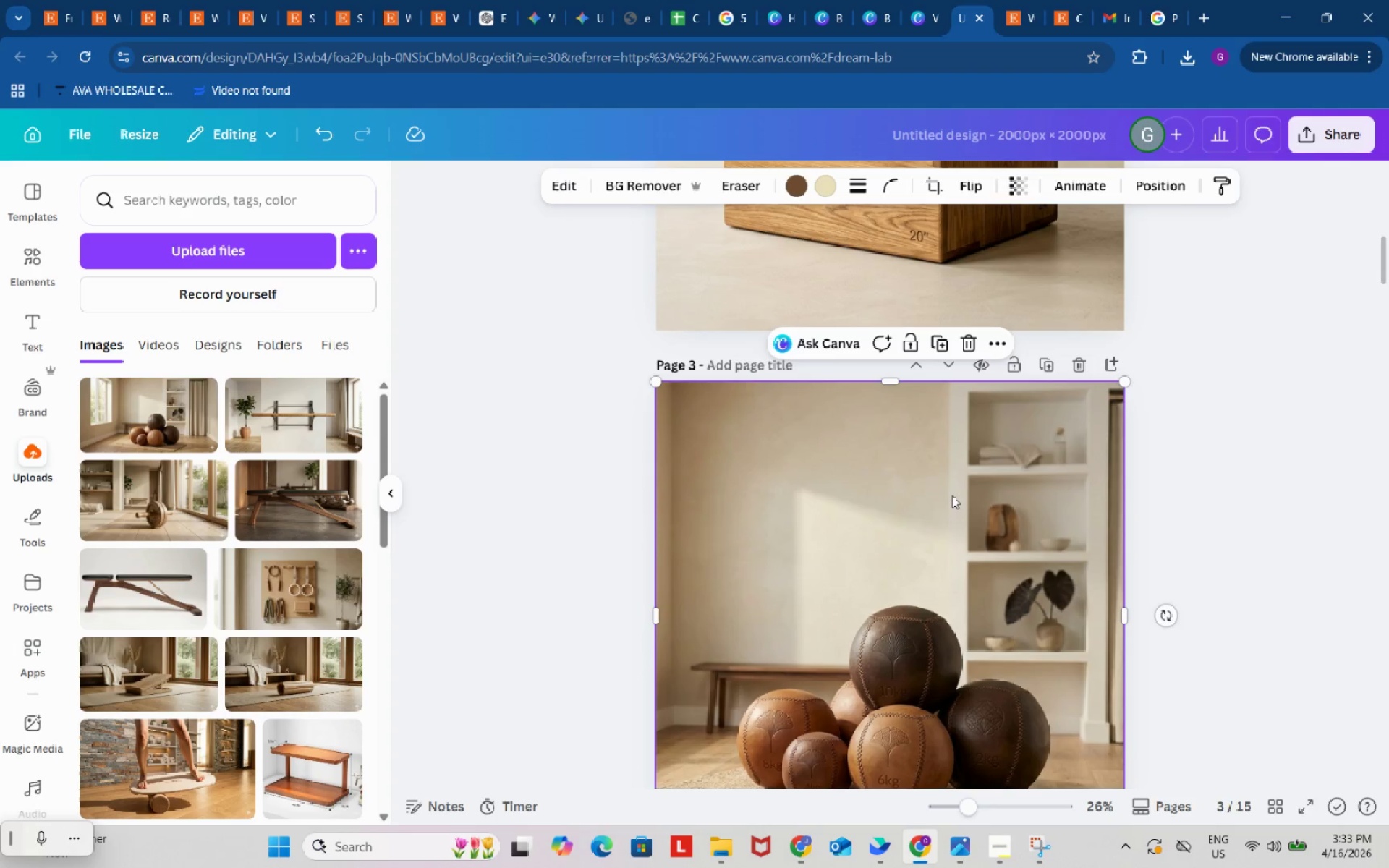 
key(Control+ControlLeft)
 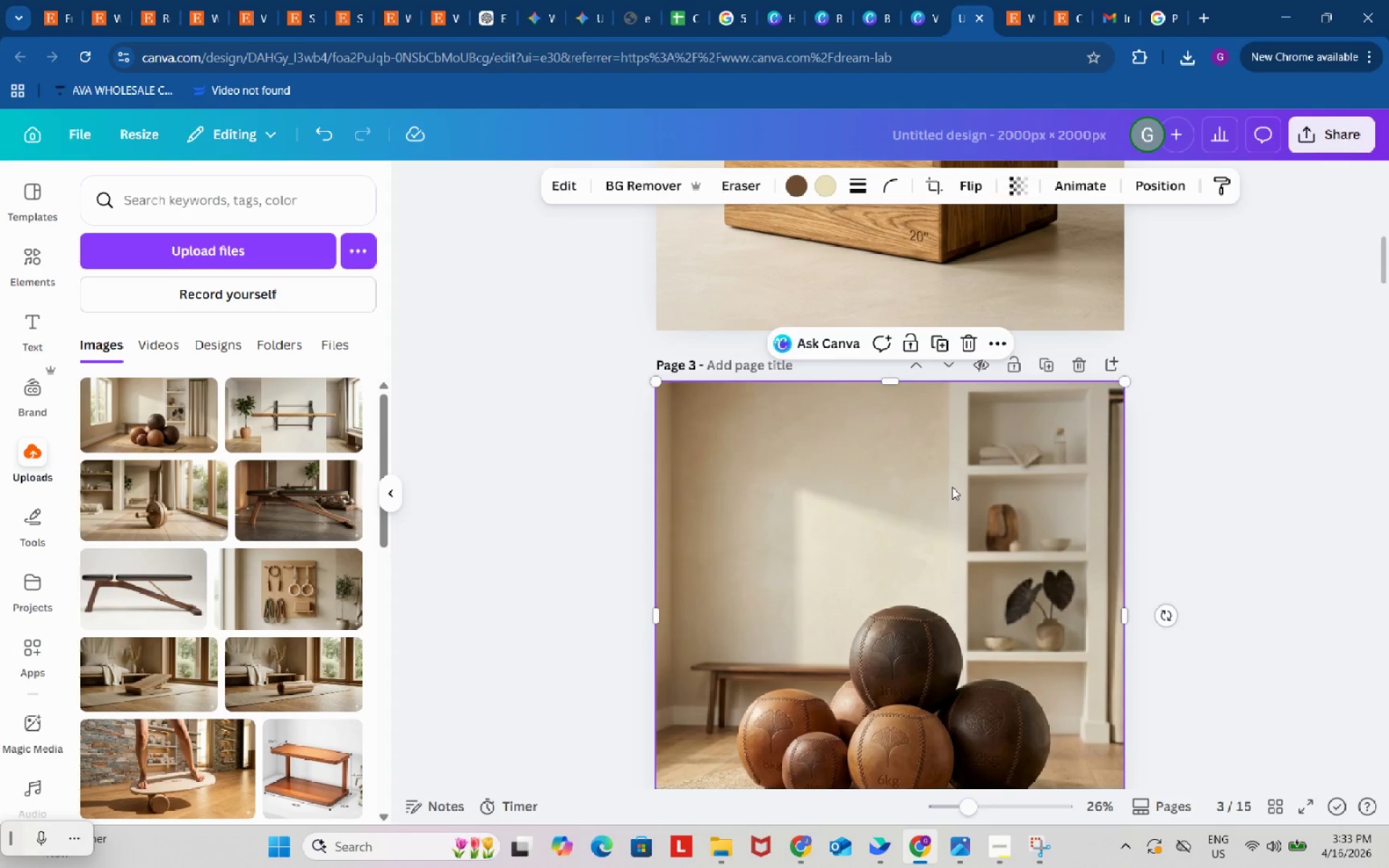 
key(Control+C)
 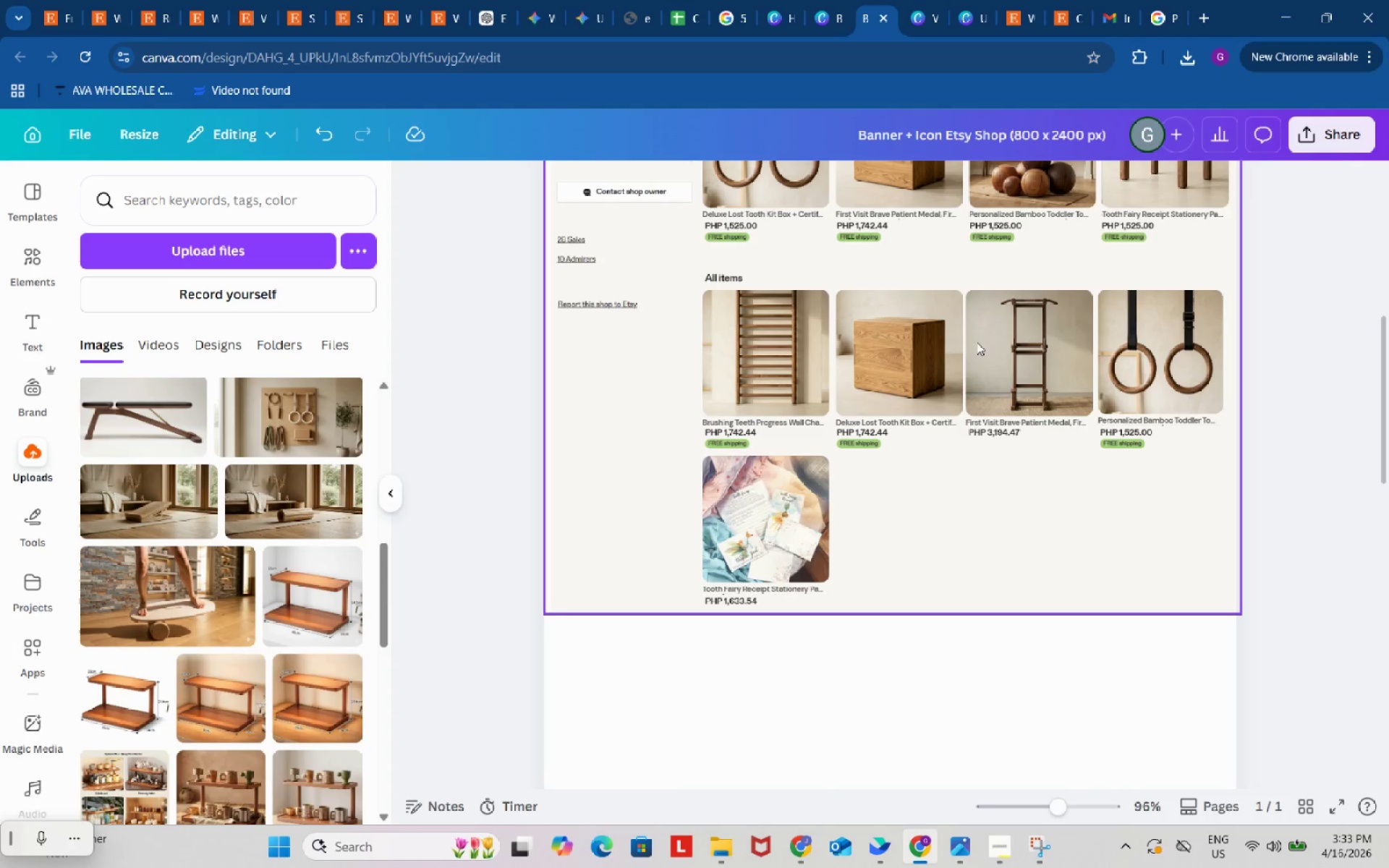 
scroll: coordinate [1030, 483], scroll_direction: up, amount: 2.0
 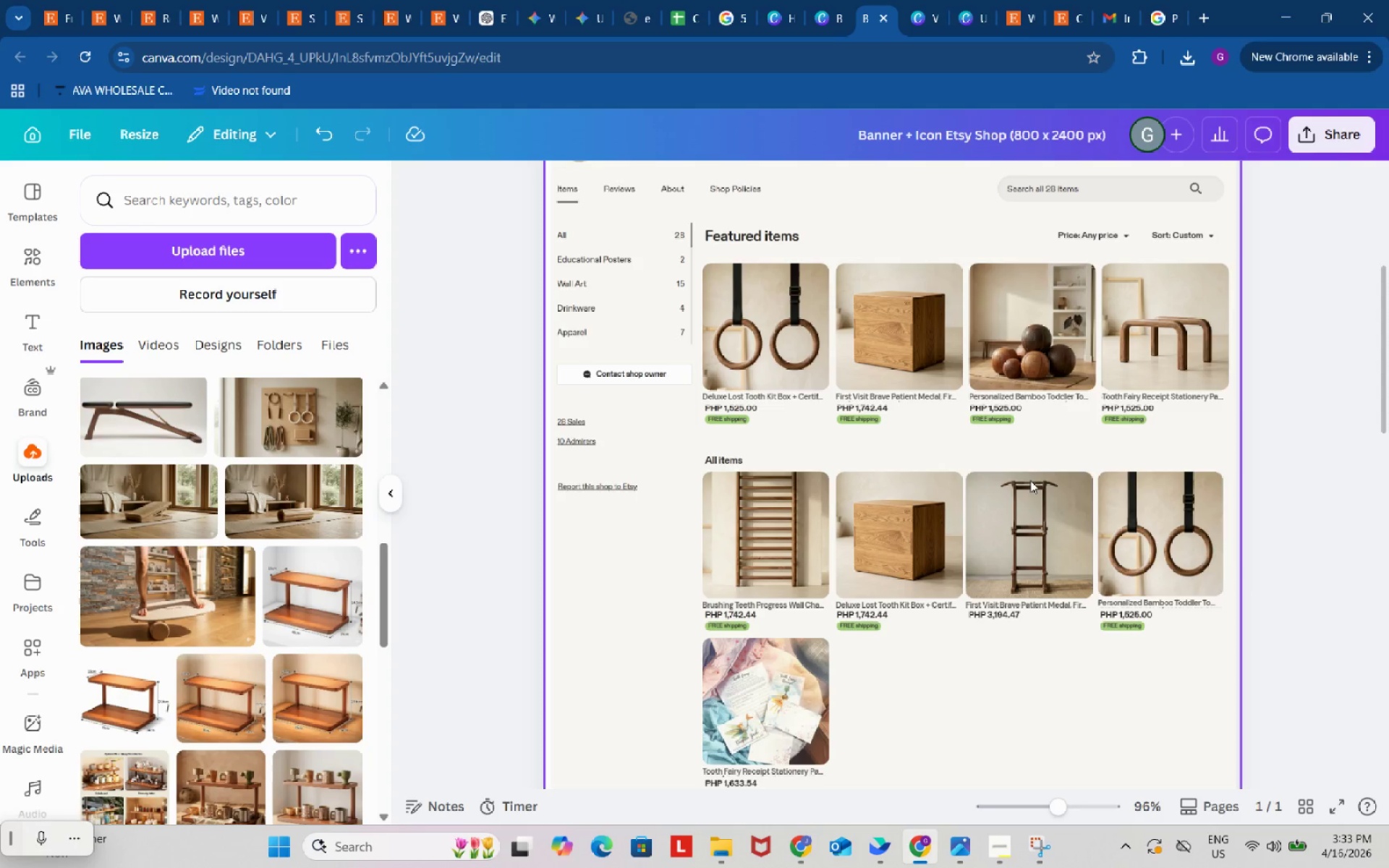 
scroll: coordinate [1033, 476], scroll_direction: down, amount: 2.0
 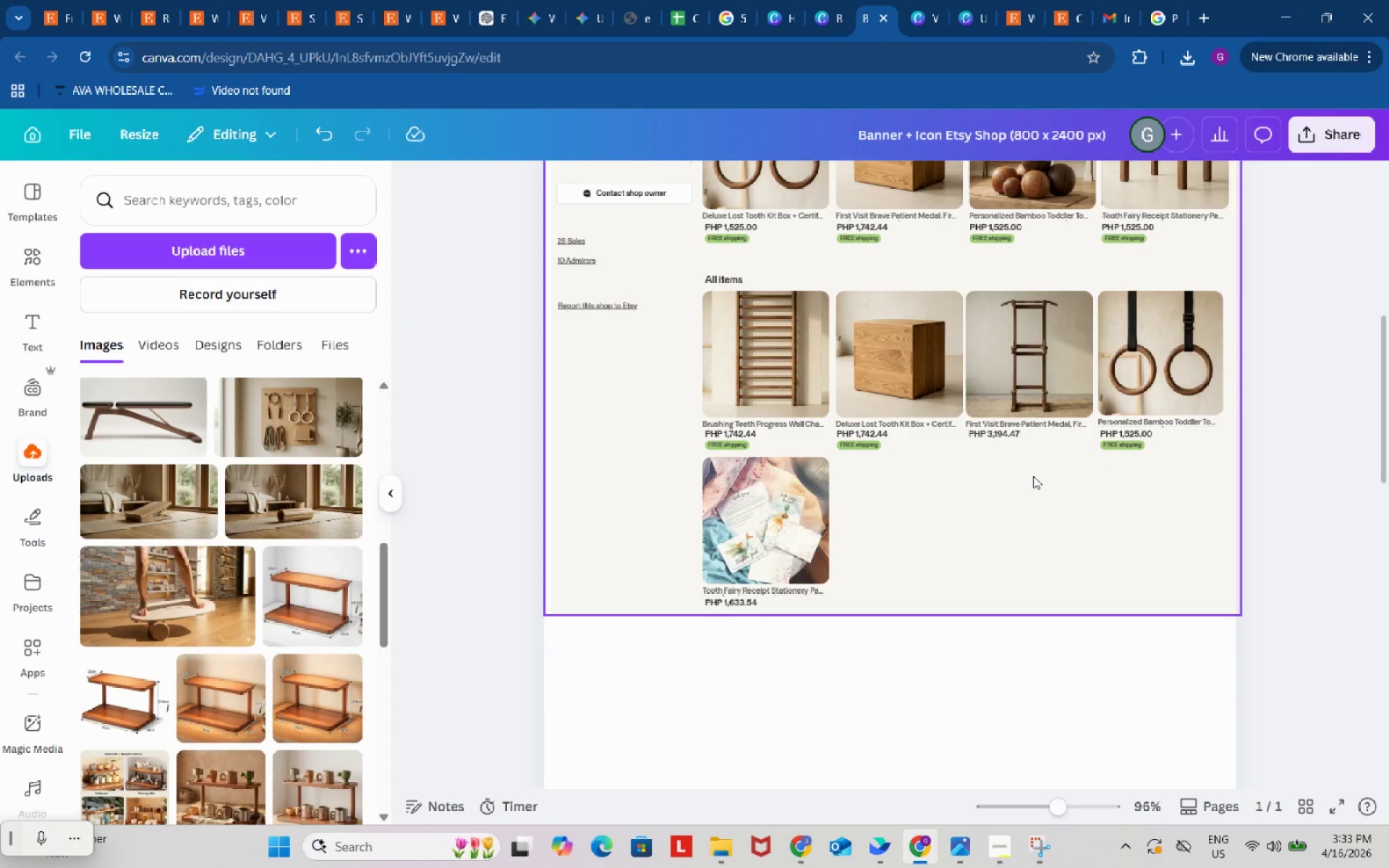 
scroll: coordinate [1033, 476], scroll_direction: up, amount: 1.0
 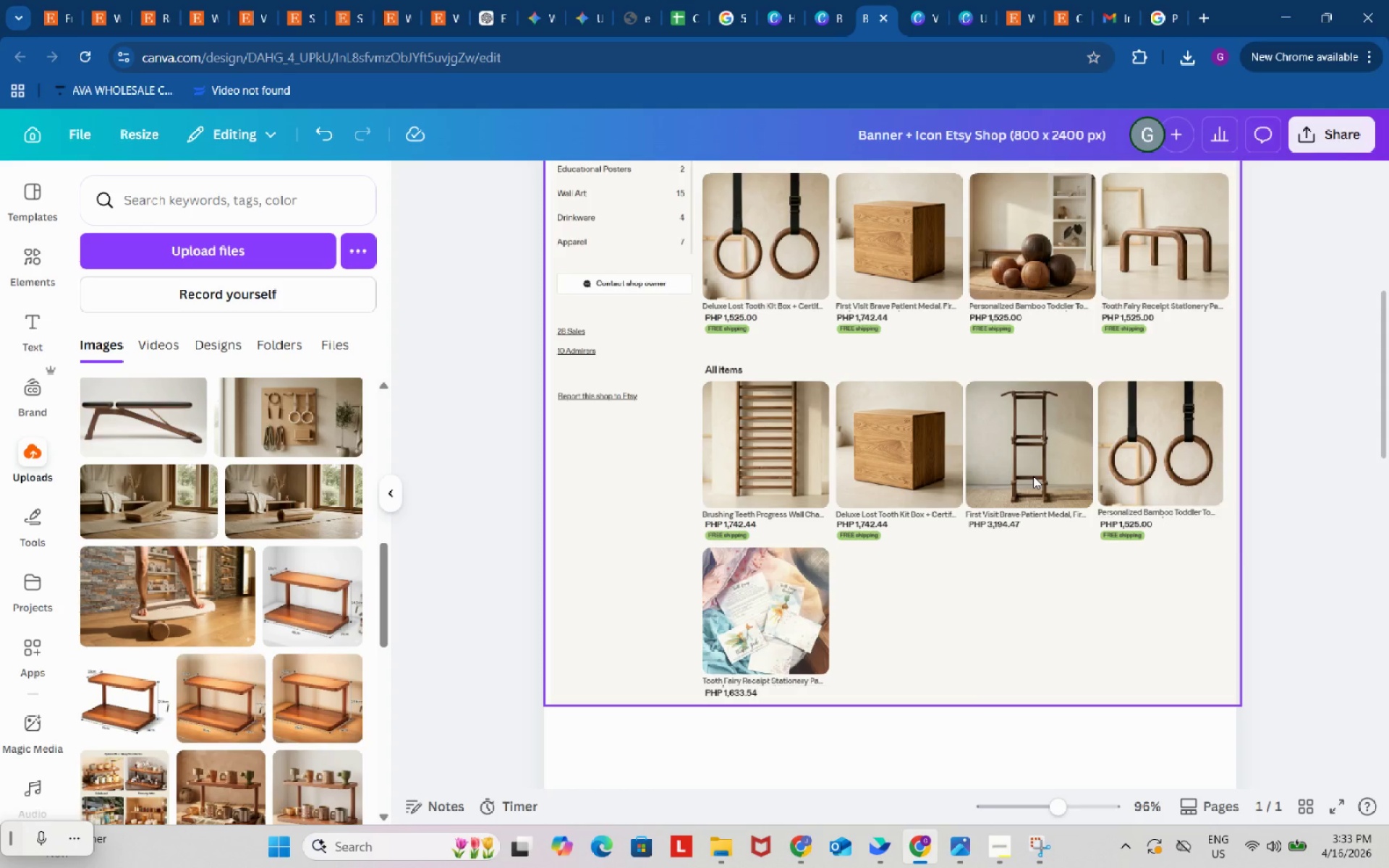 
key(Control+ControlLeft)
 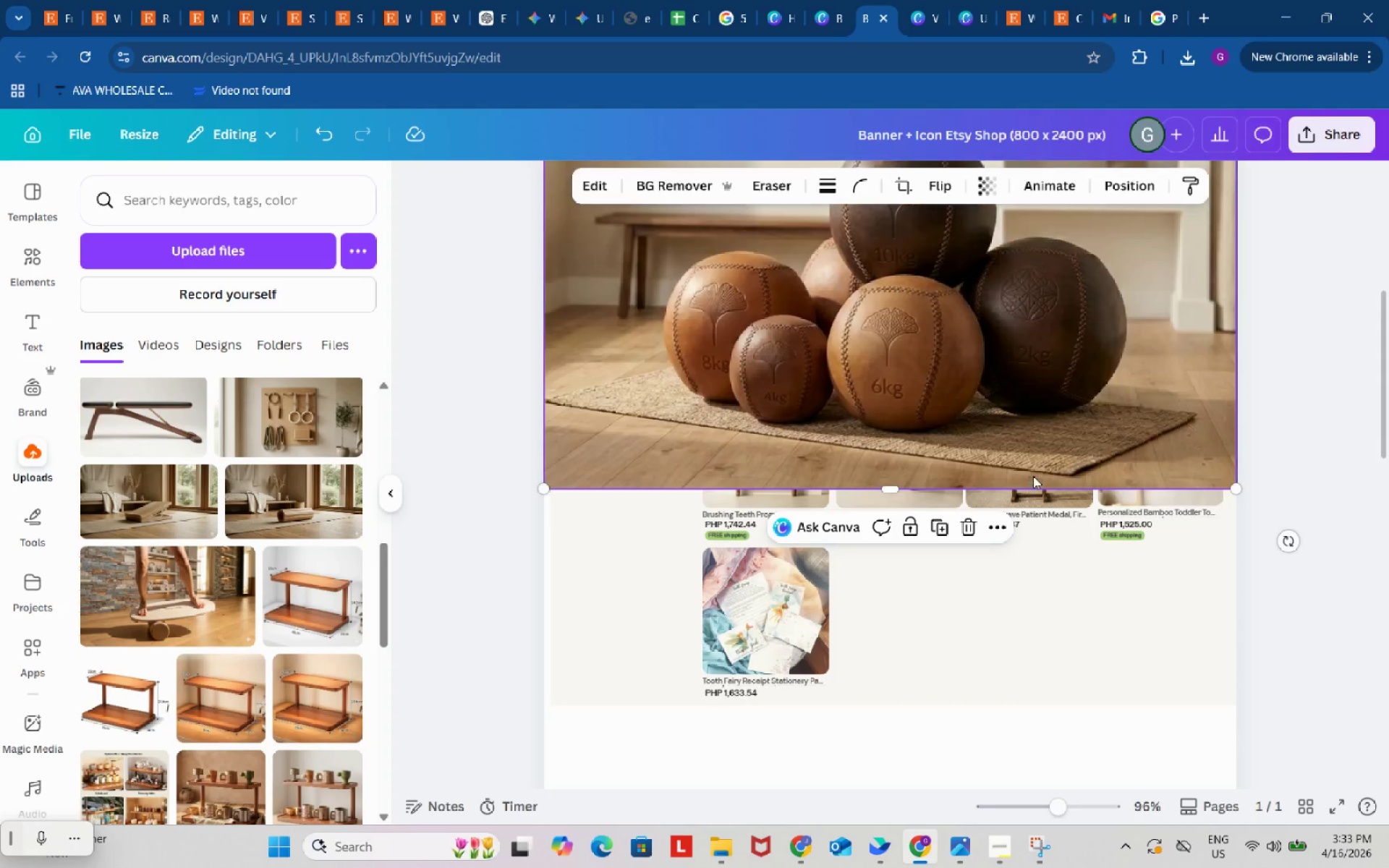 
key(Control+V)
 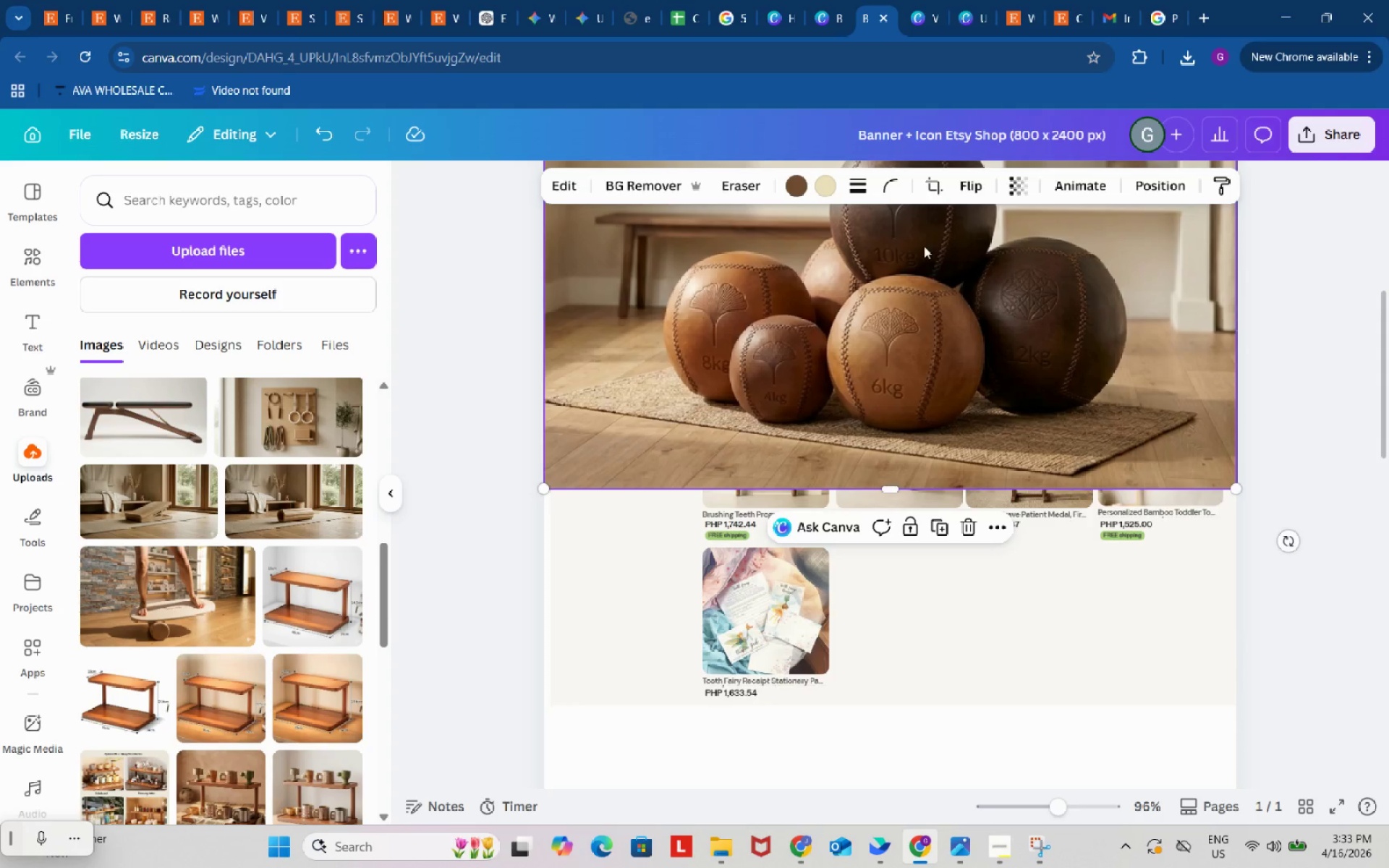 
left_click_drag(start_coordinate=[924, 246], to_coordinate=[793, 603])
 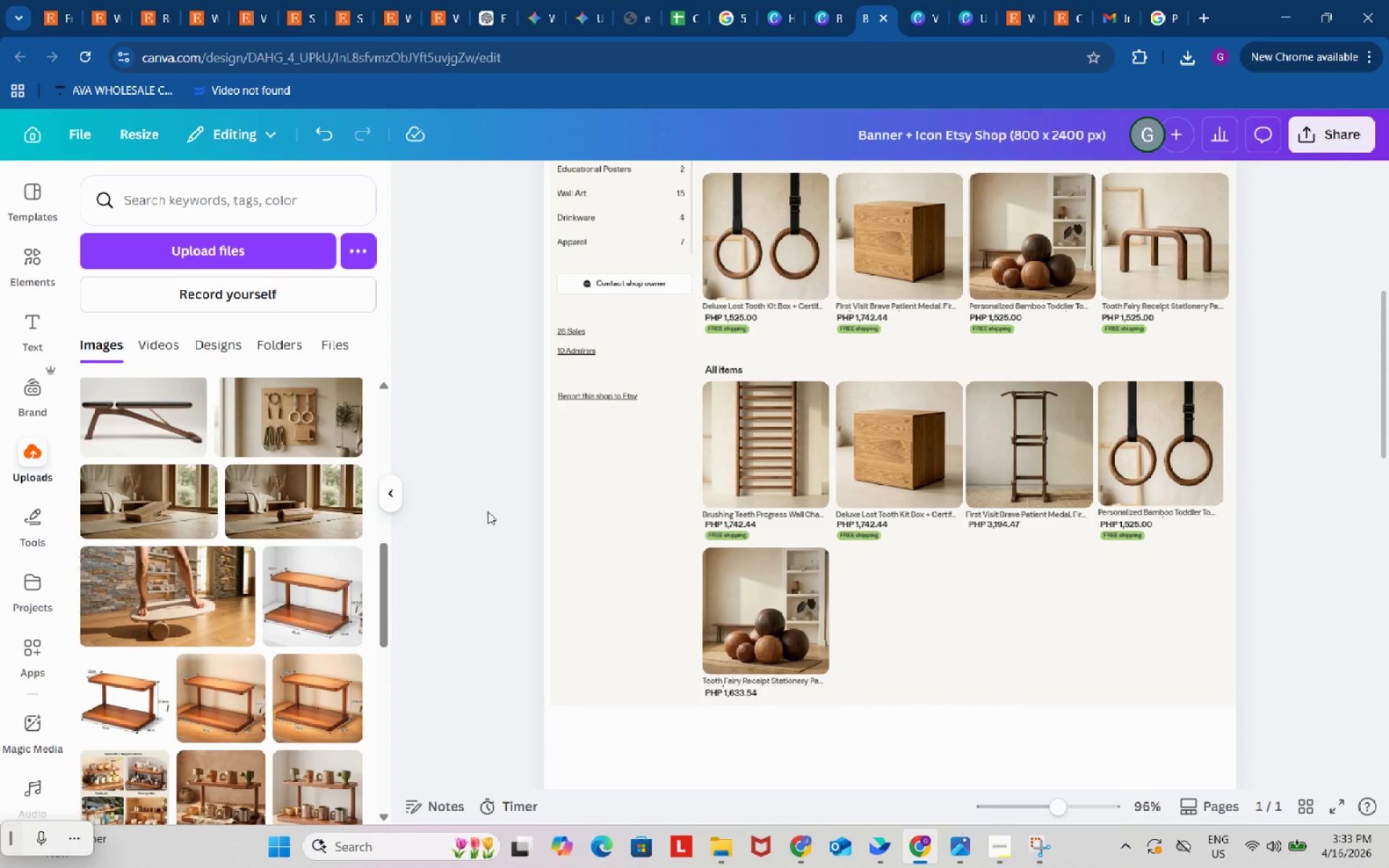 
left_click([489, 454])
 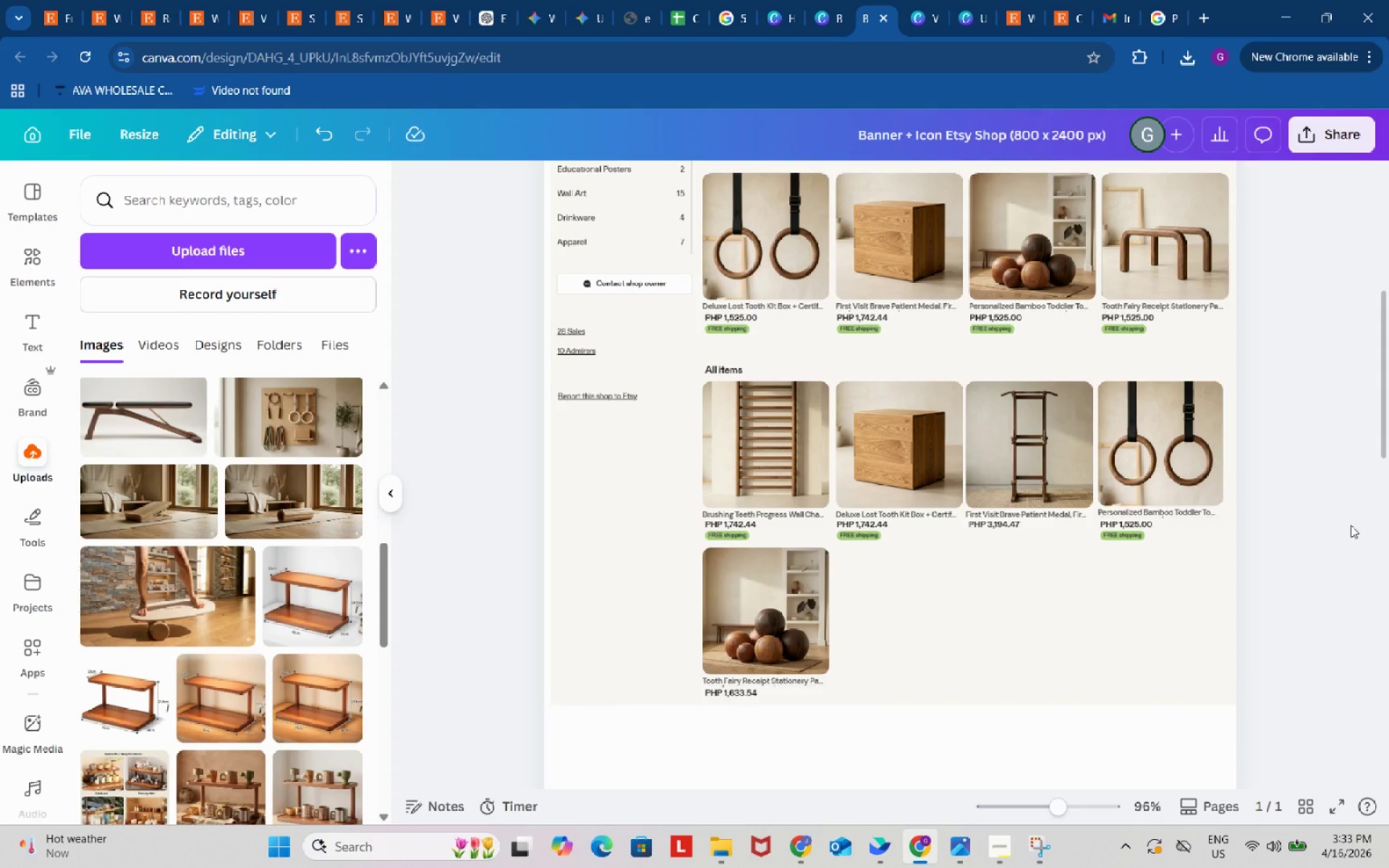 
left_click_drag(start_coordinate=[1348, 538], to_coordinate=[832, 361])
 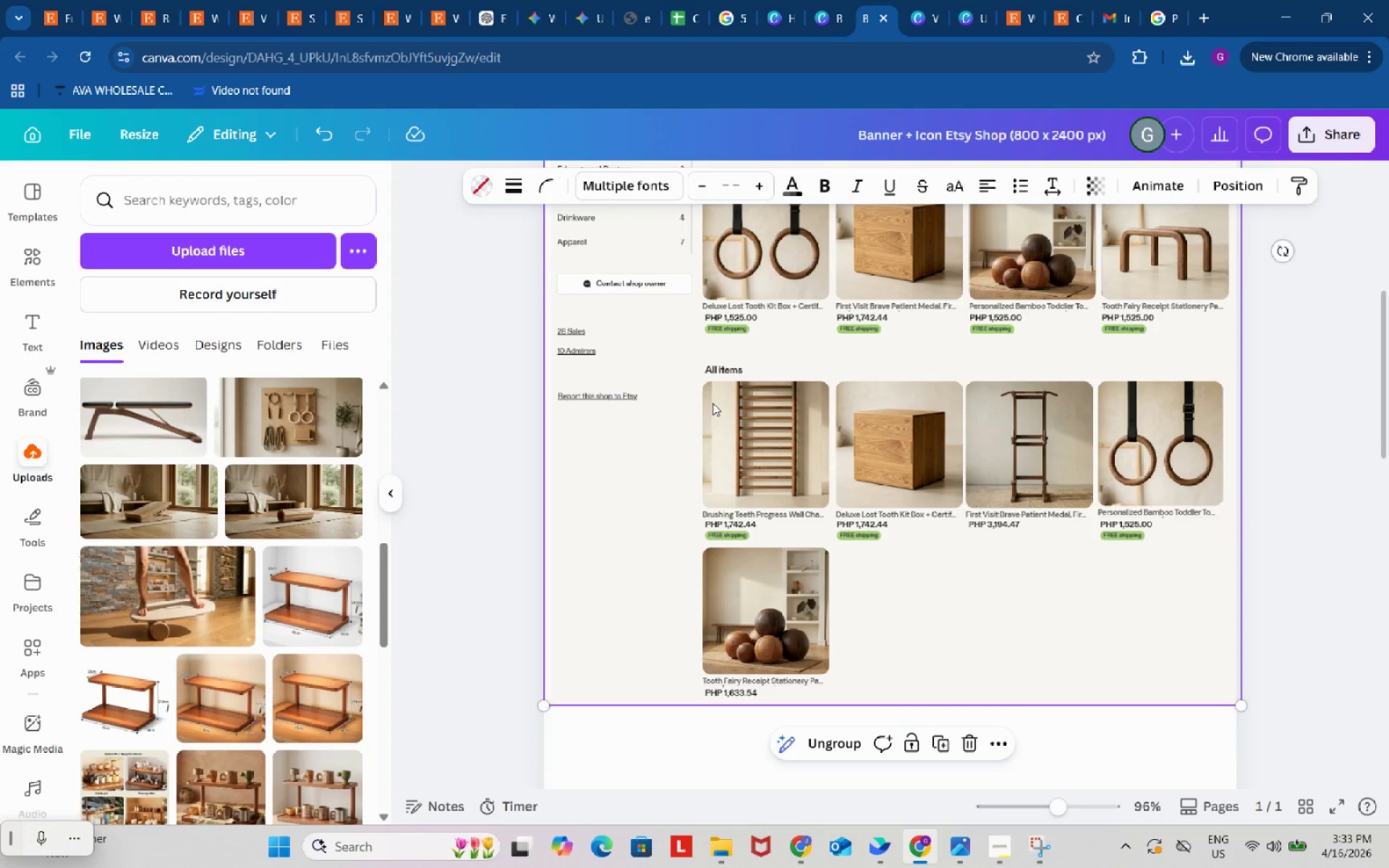 
left_click([737, 411])
 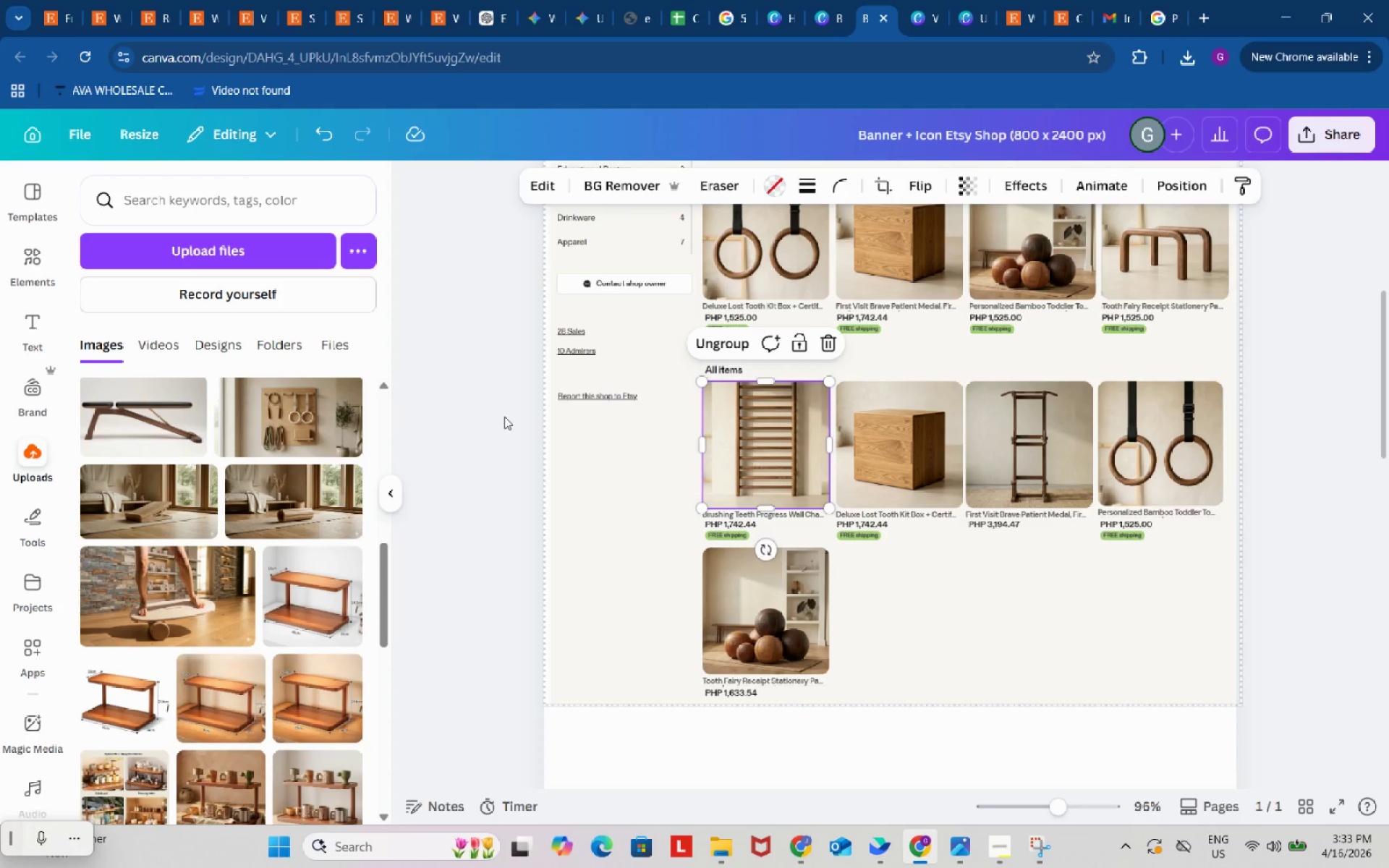 
left_click_drag(start_coordinate=[516, 372], to_coordinate=[1330, 507])
 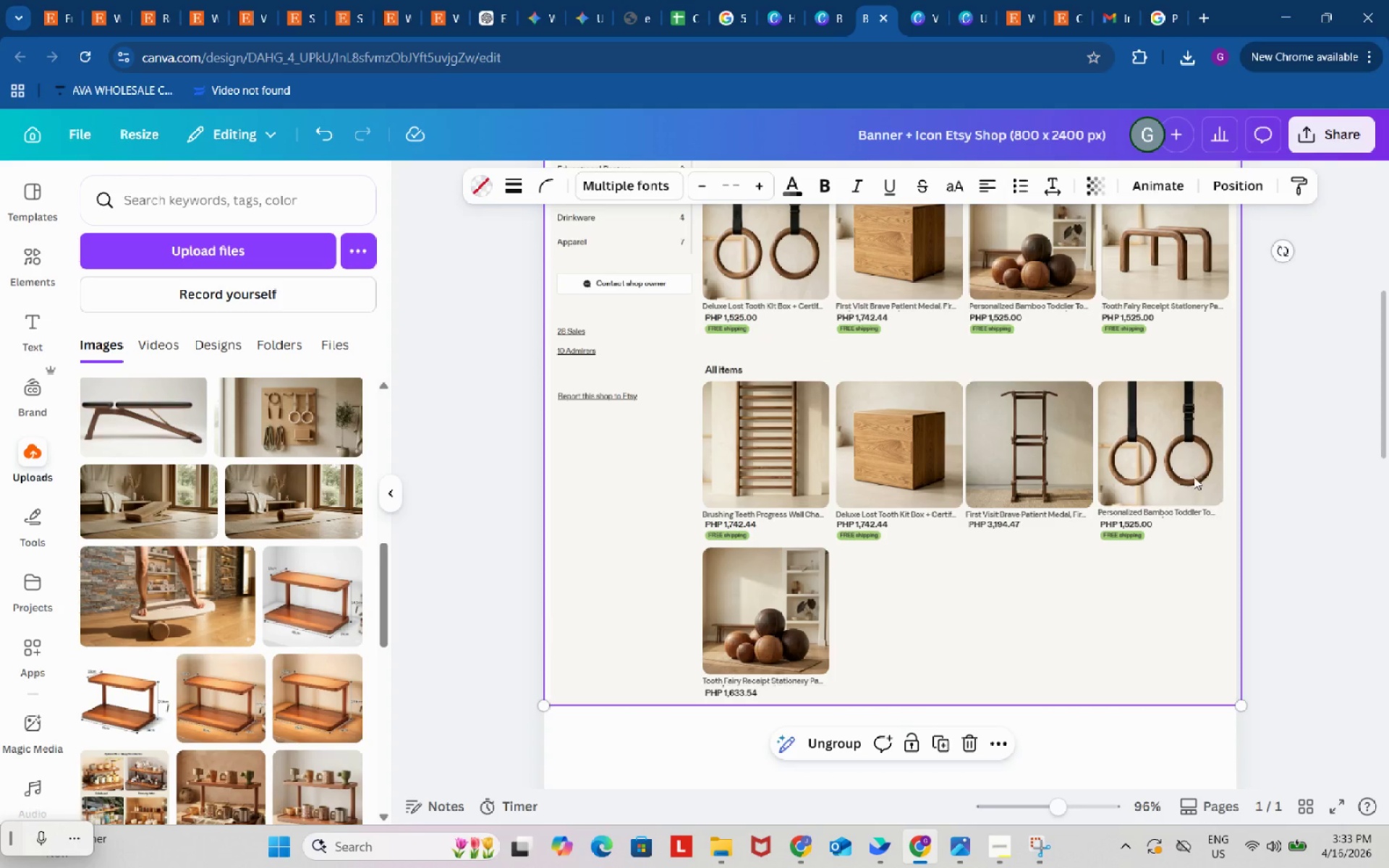 
left_click([1194, 477])
 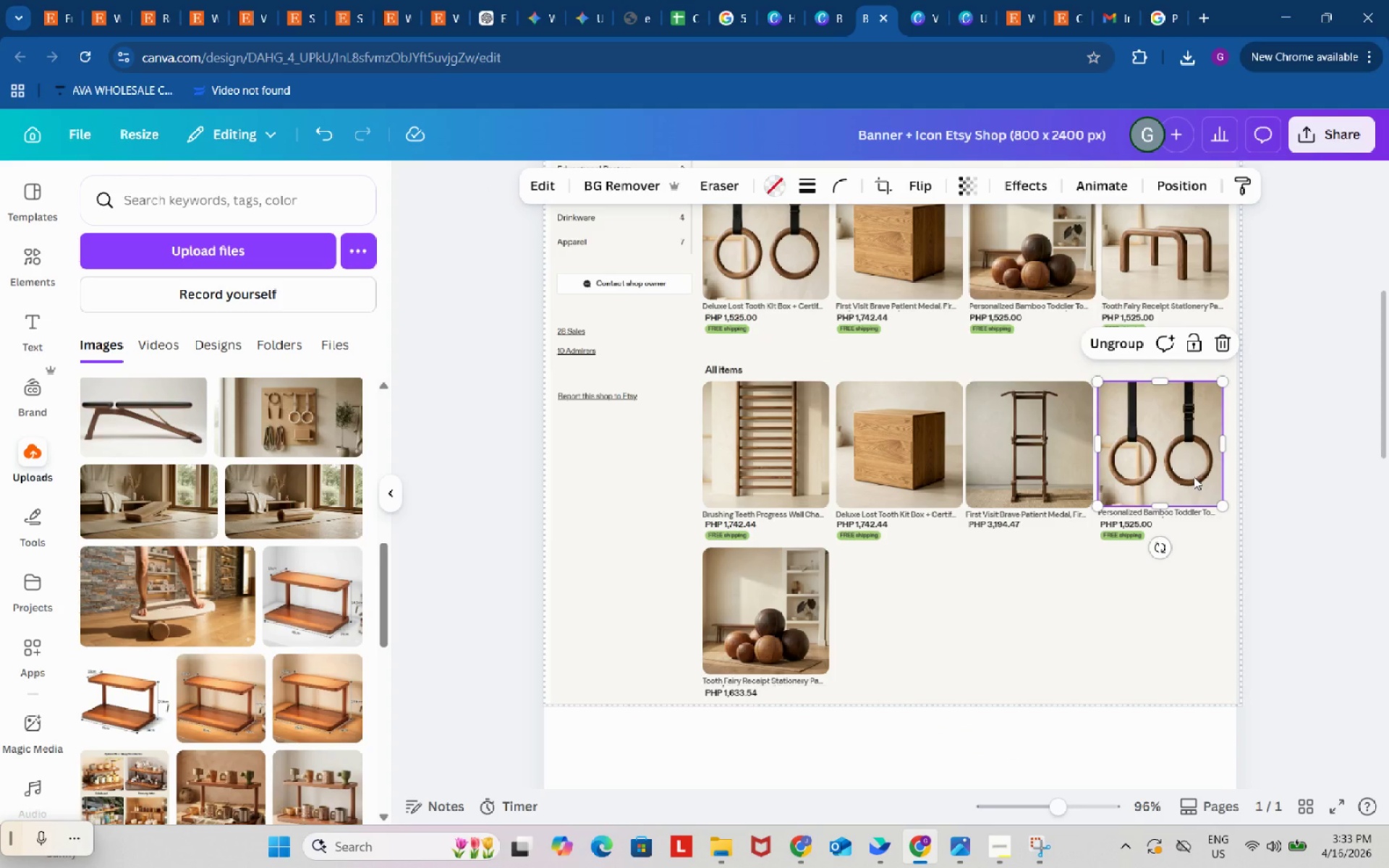 
hold_key(key=ShiftLeft, duration=1.5)
left_click([1042, 465])
 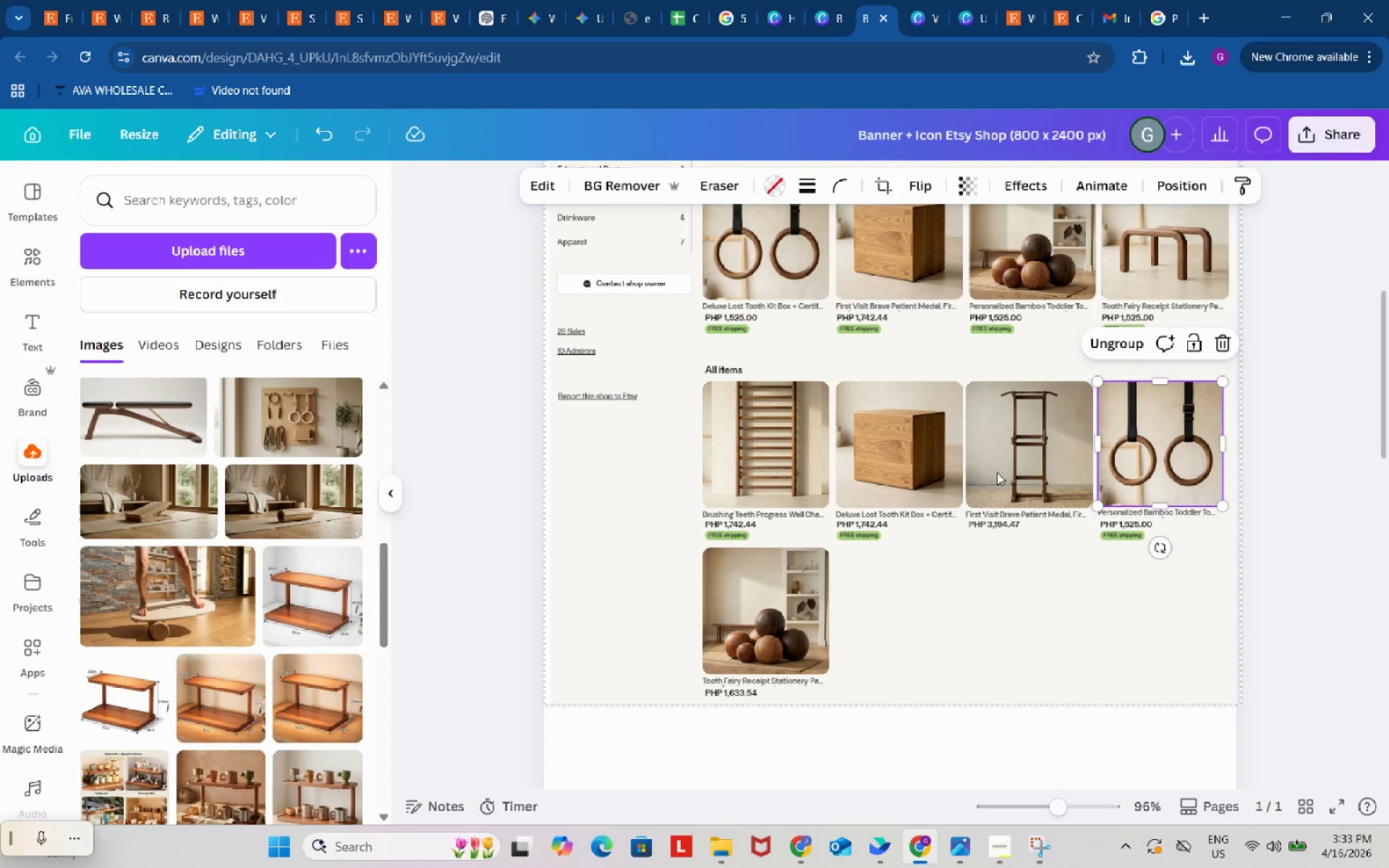 
hold_key(key=ShiftLeft, duration=0.62)
left_click([1012, 472])
 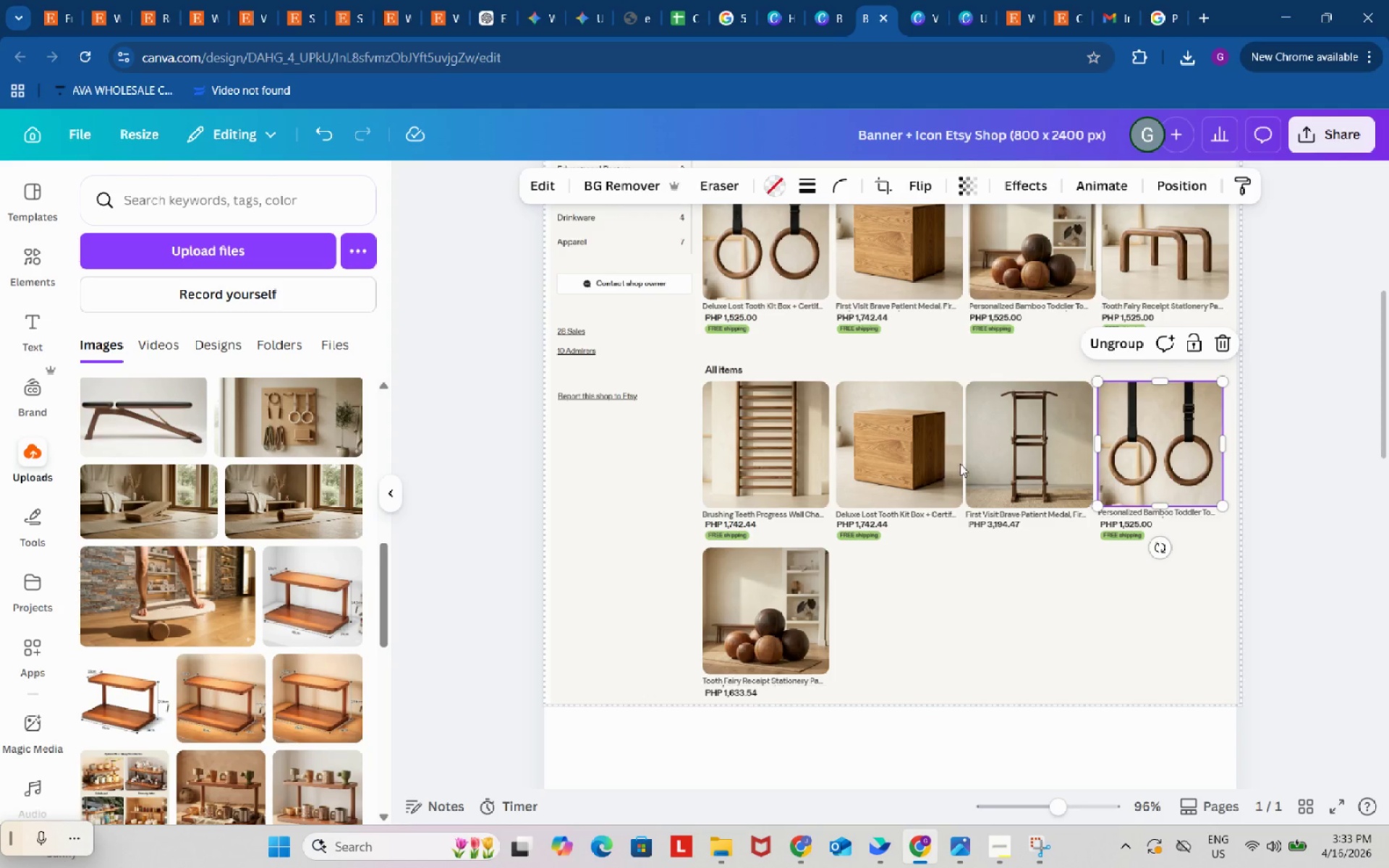 
left_click([1006, 457])
 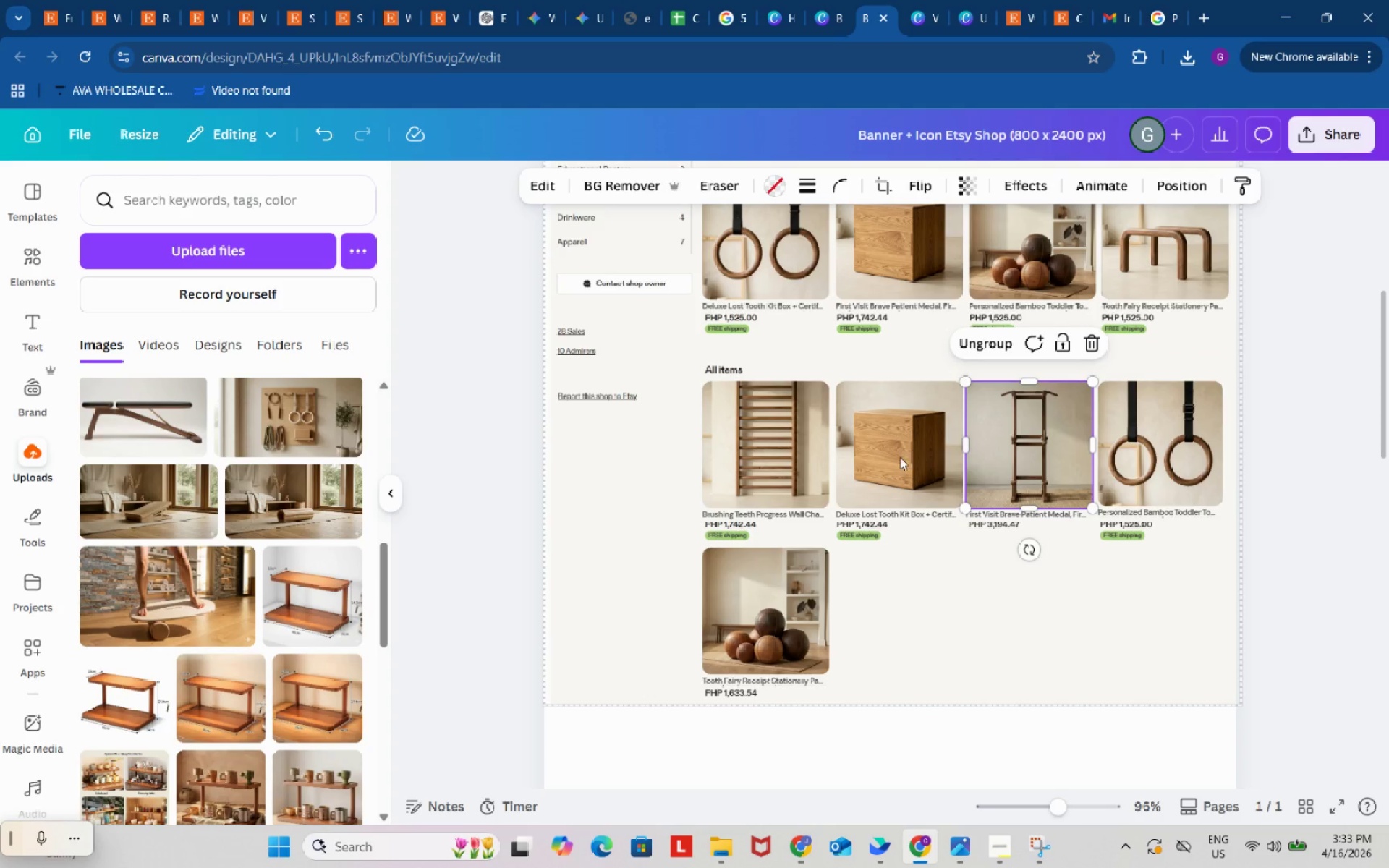 
left_click([899, 457])
 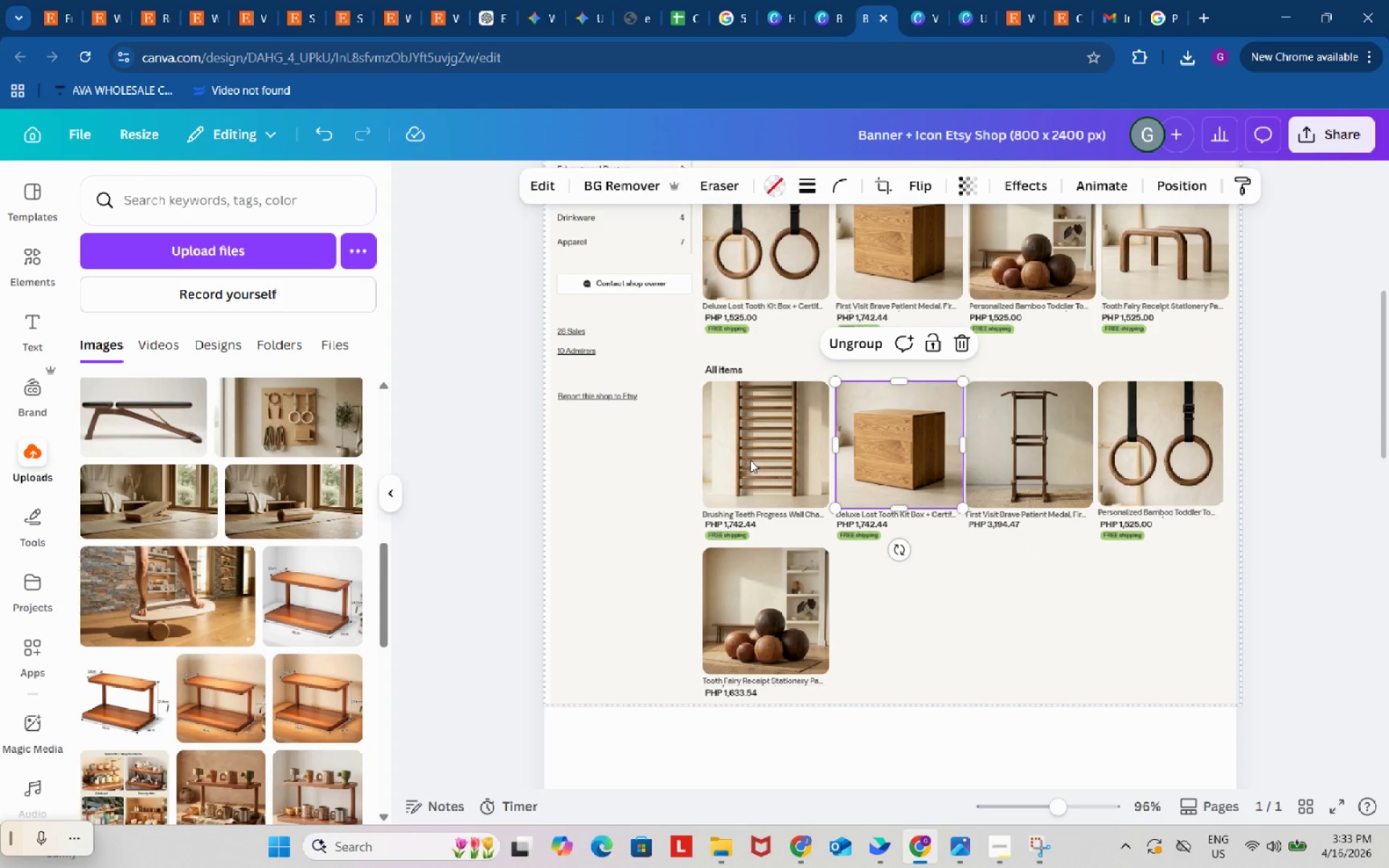 
left_click([750, 459])
 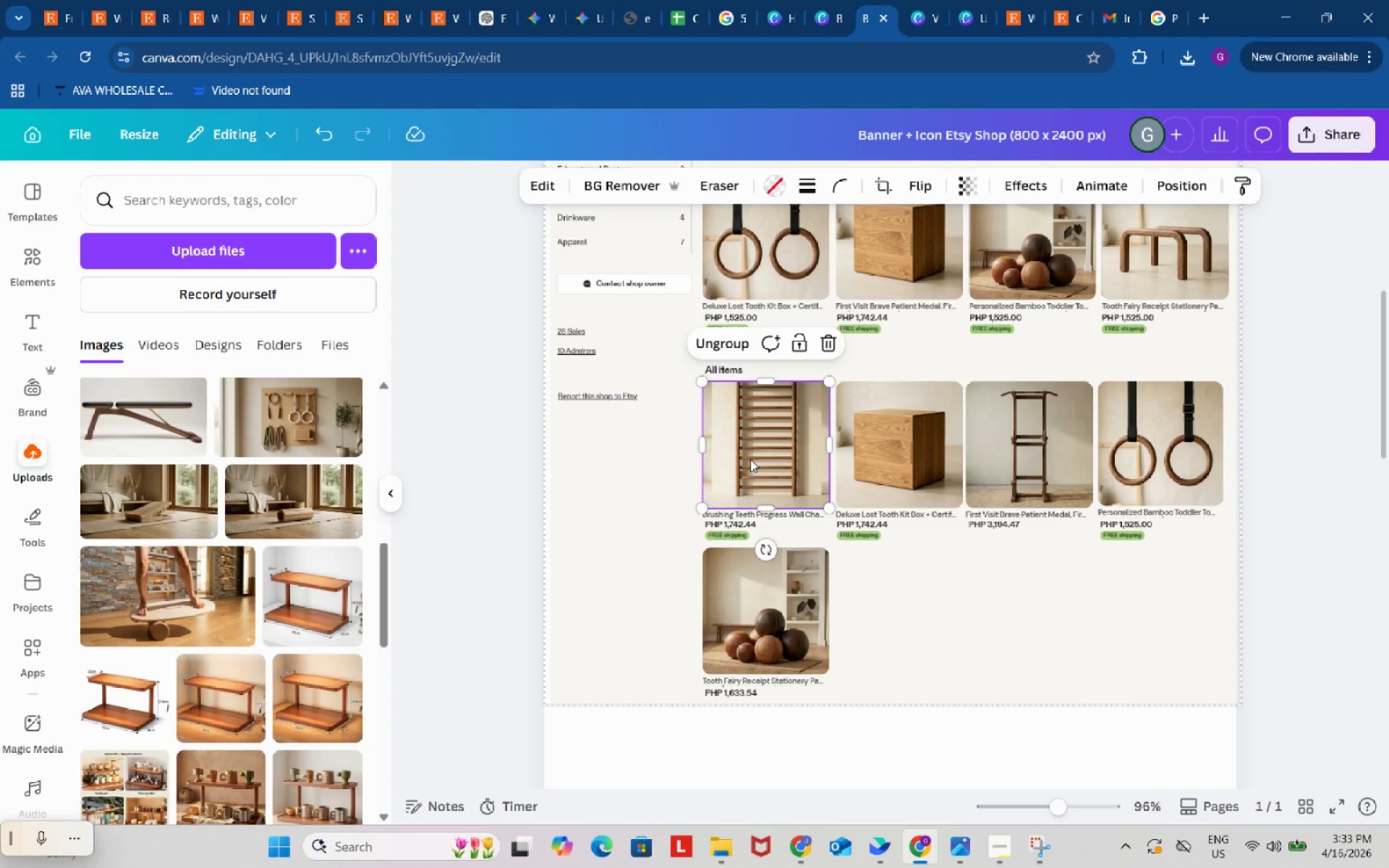 
hold_key(key=ShiftLeft, duration=1.51)
left_click([904, 456])
 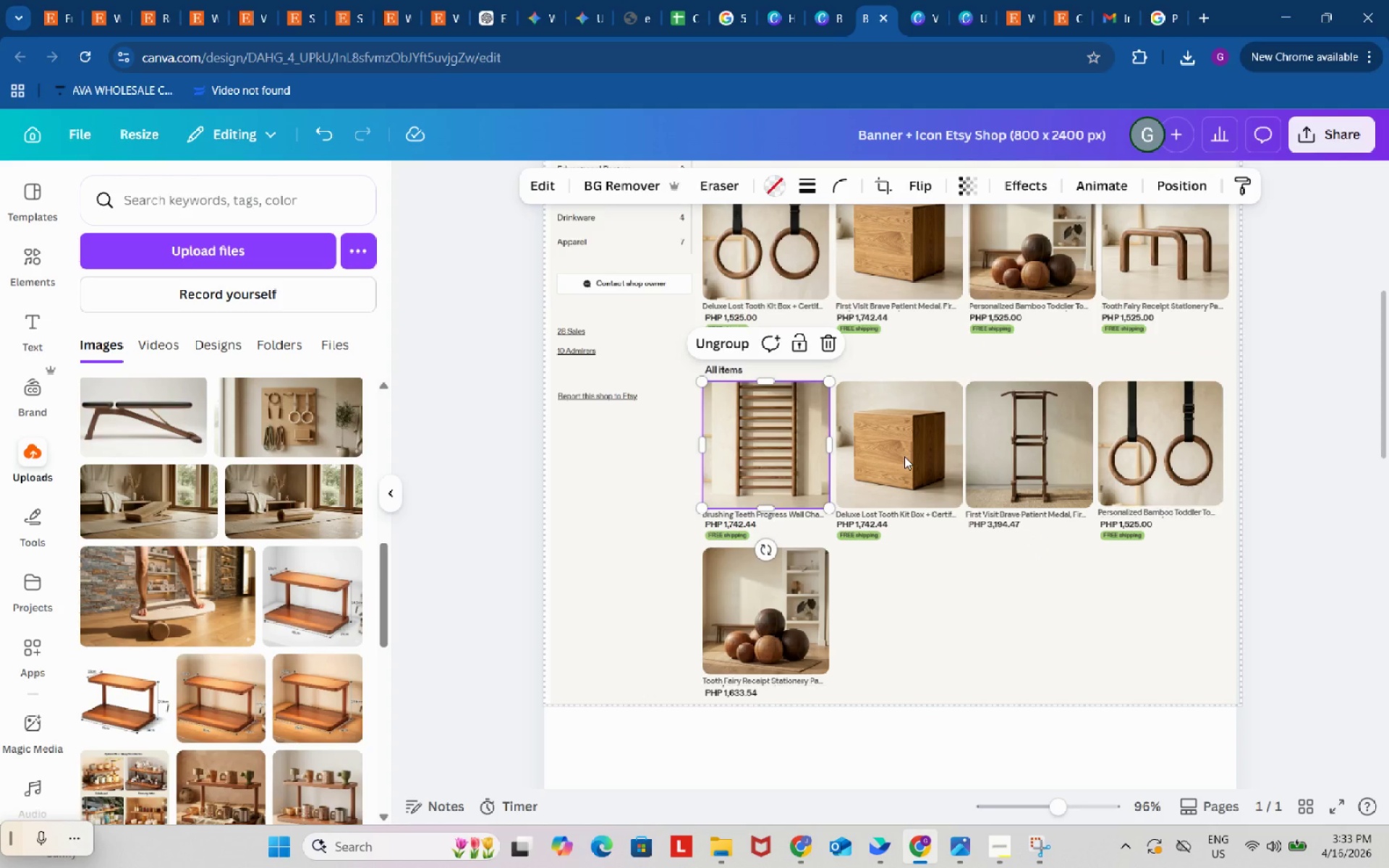 
hold_key(key=ShiftLeft, duration=0.7)
 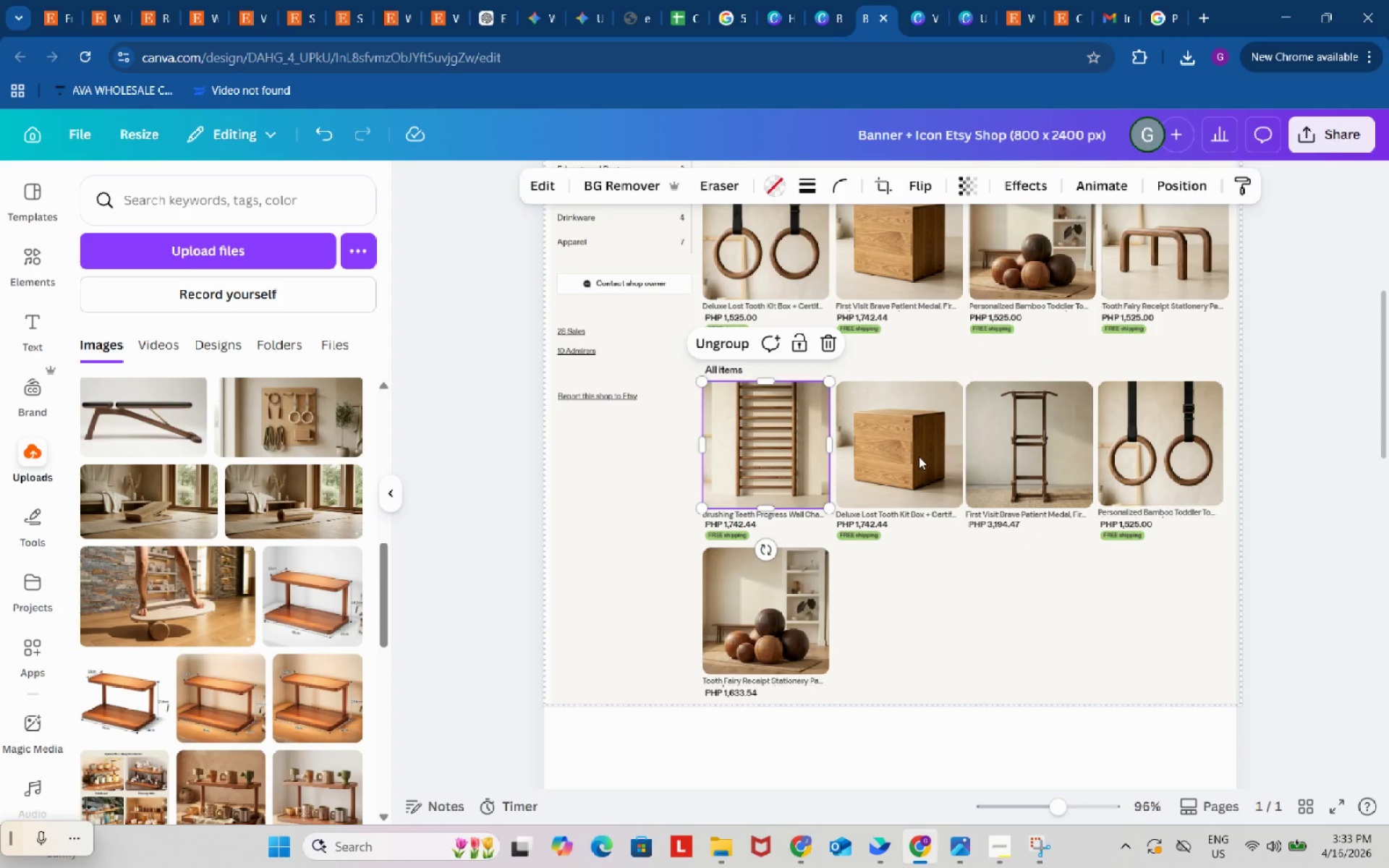 
left_click([919, 456])
 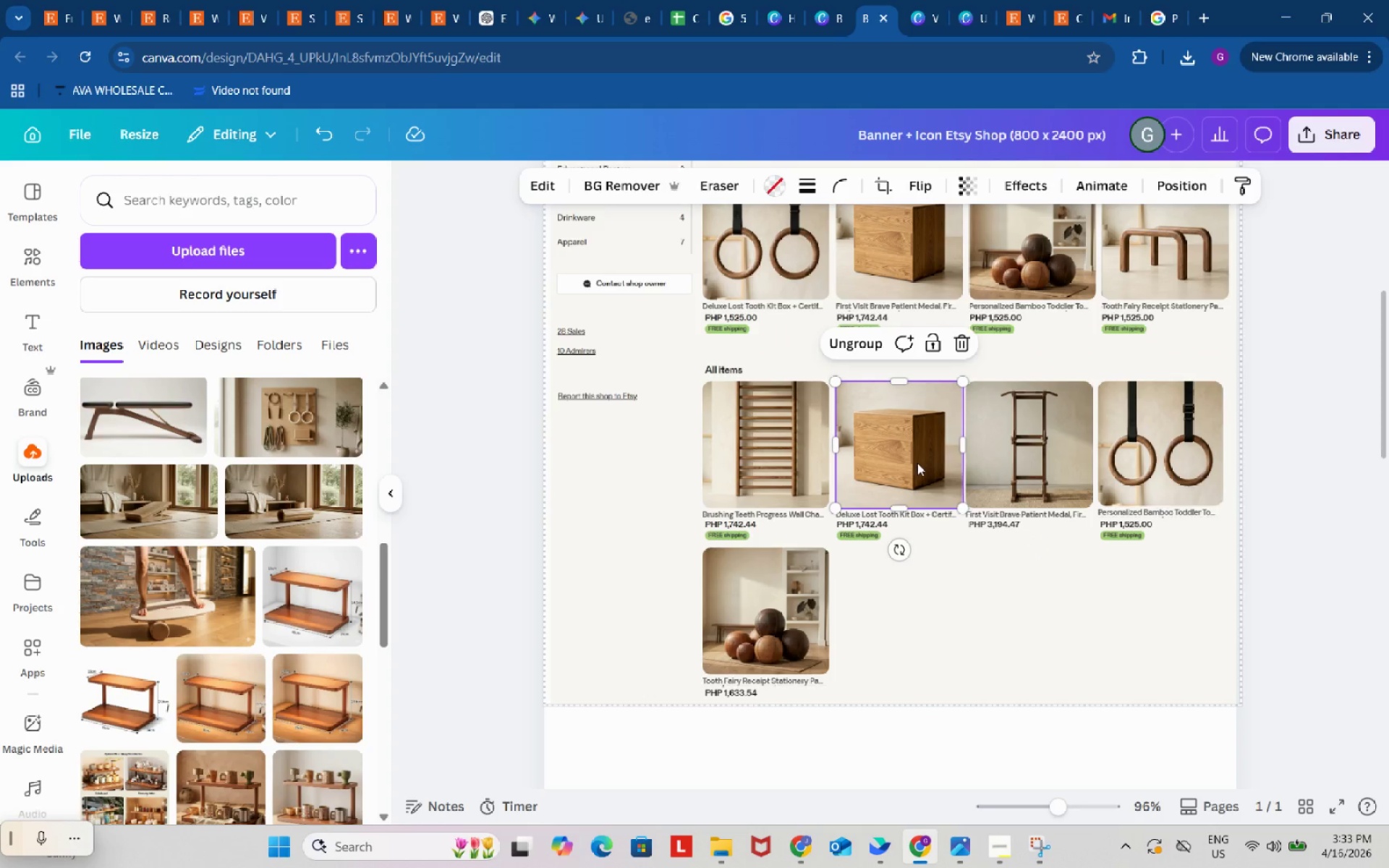 
left_click([806, 681])
 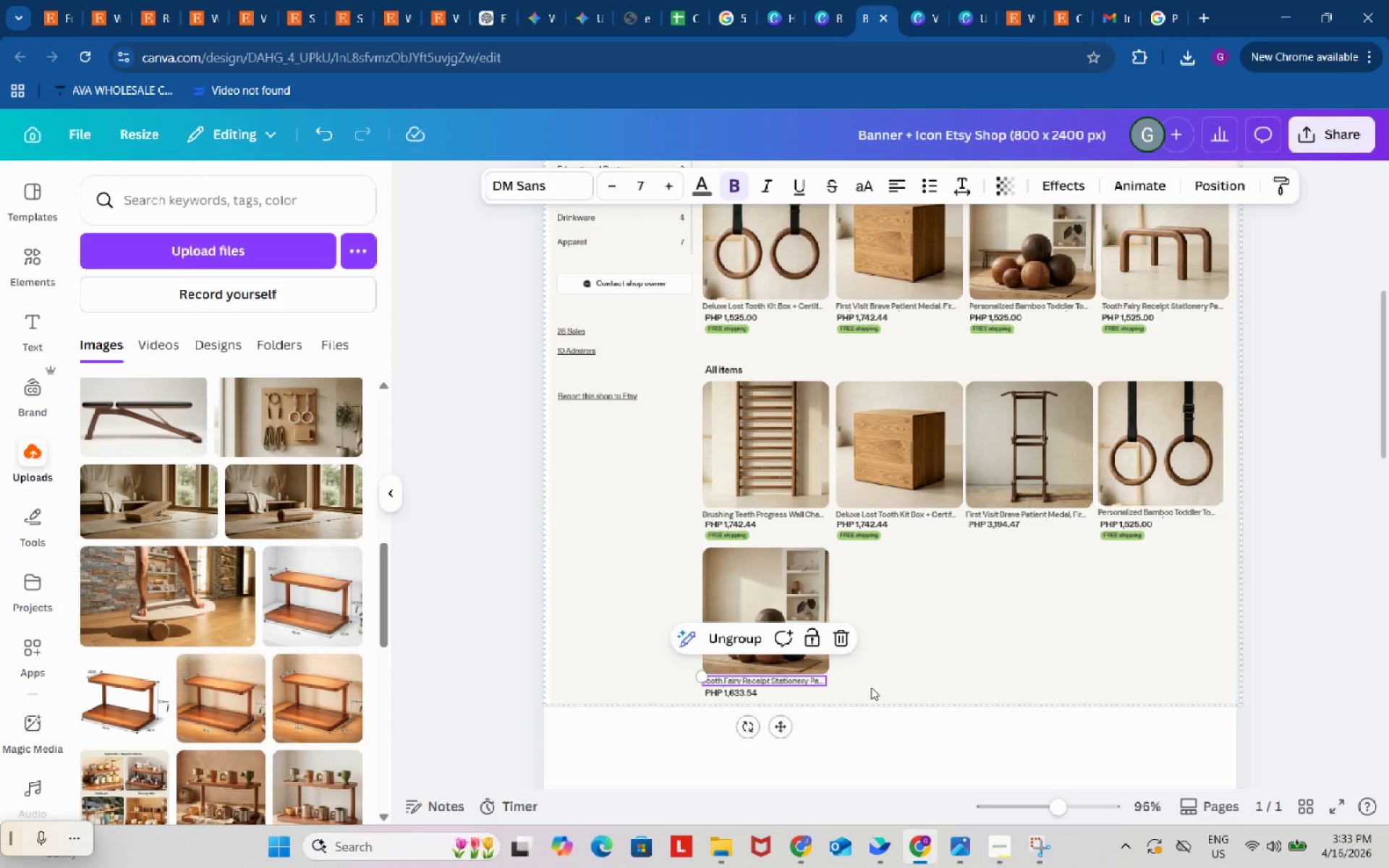 
left_click([872, 687])
 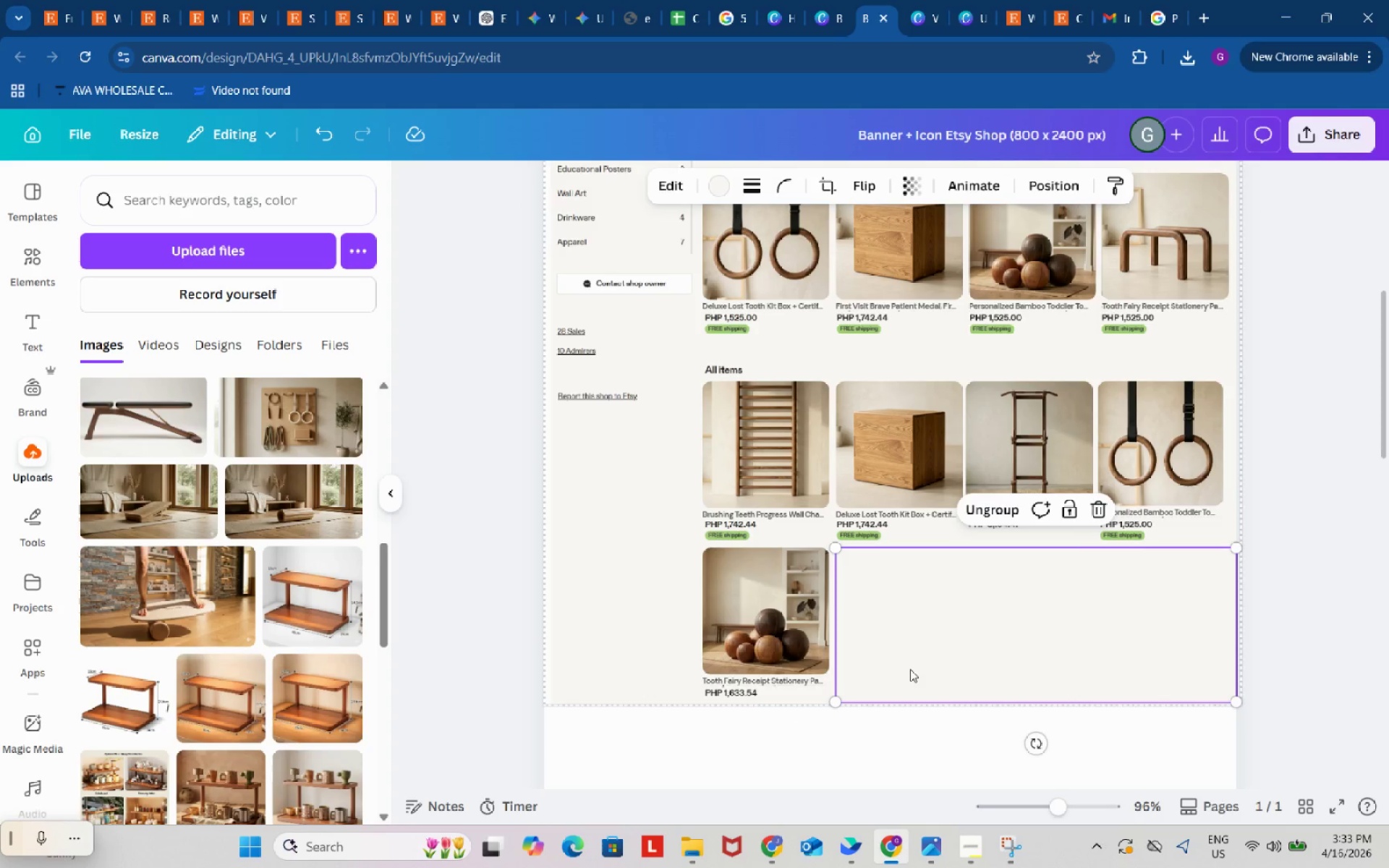 
left_click_drag(start_coordinate=[1008, 654], to_coordinate=[1001, 722])
 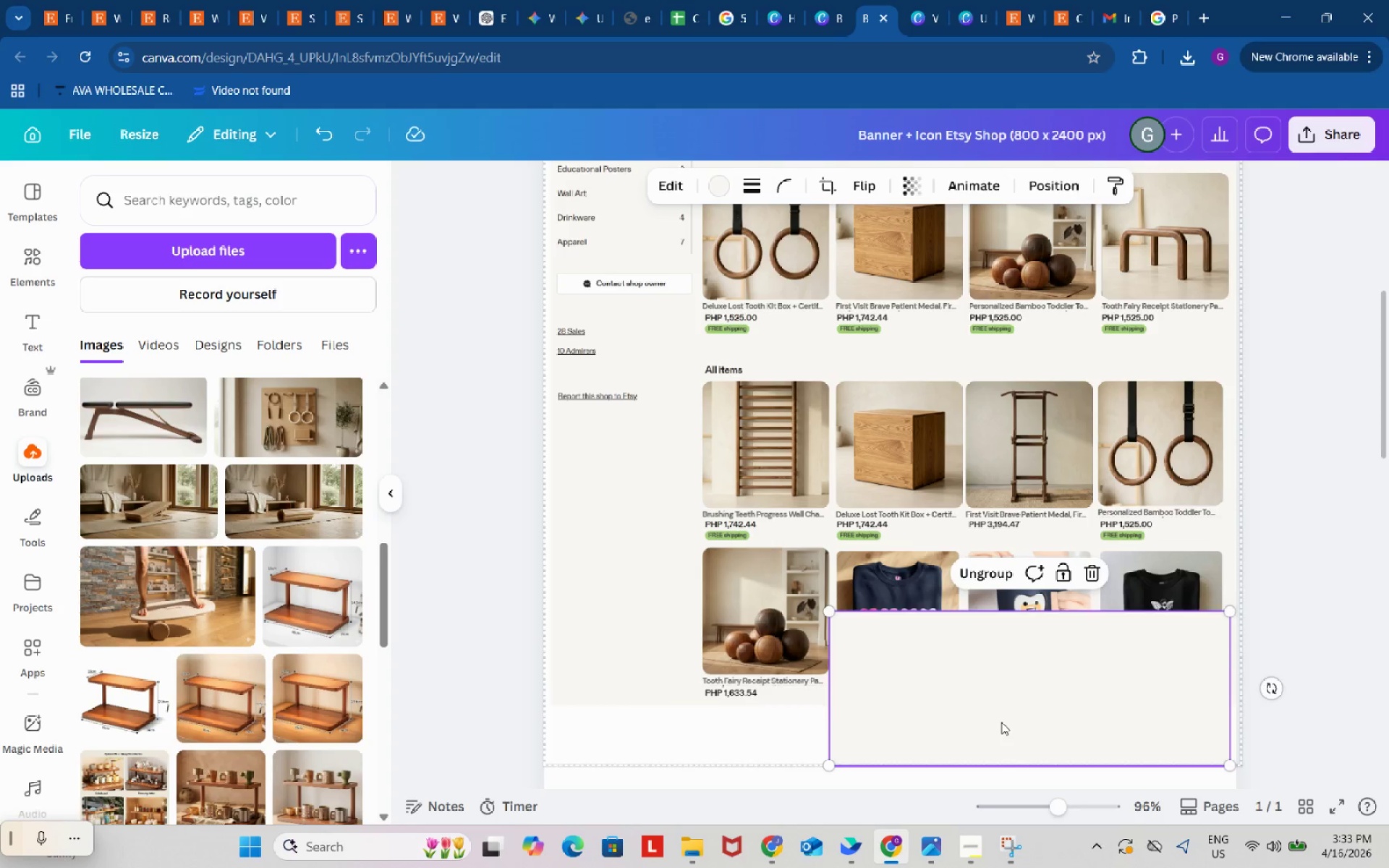 
key(Backspace)
 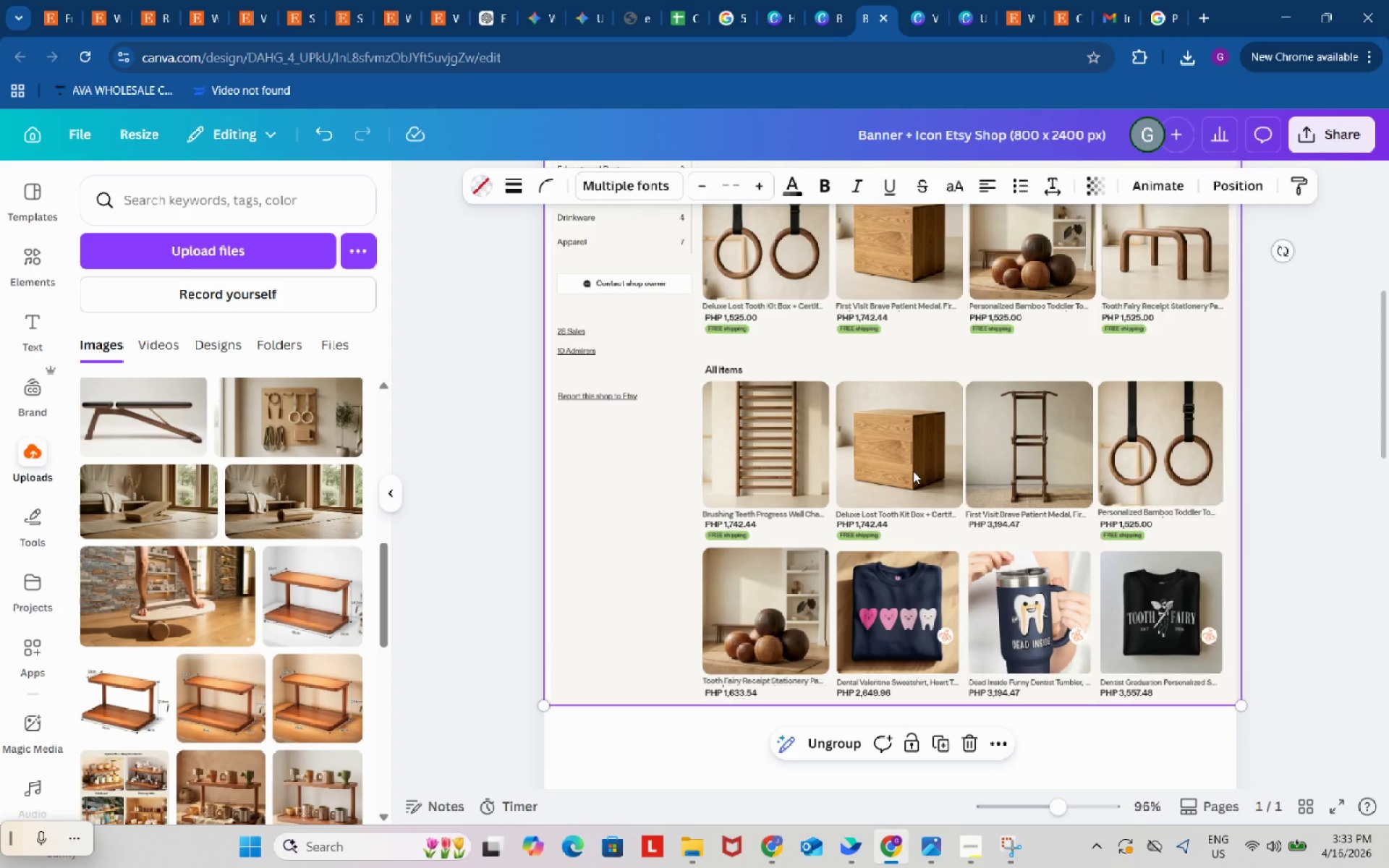 
left_click([913, 471])
 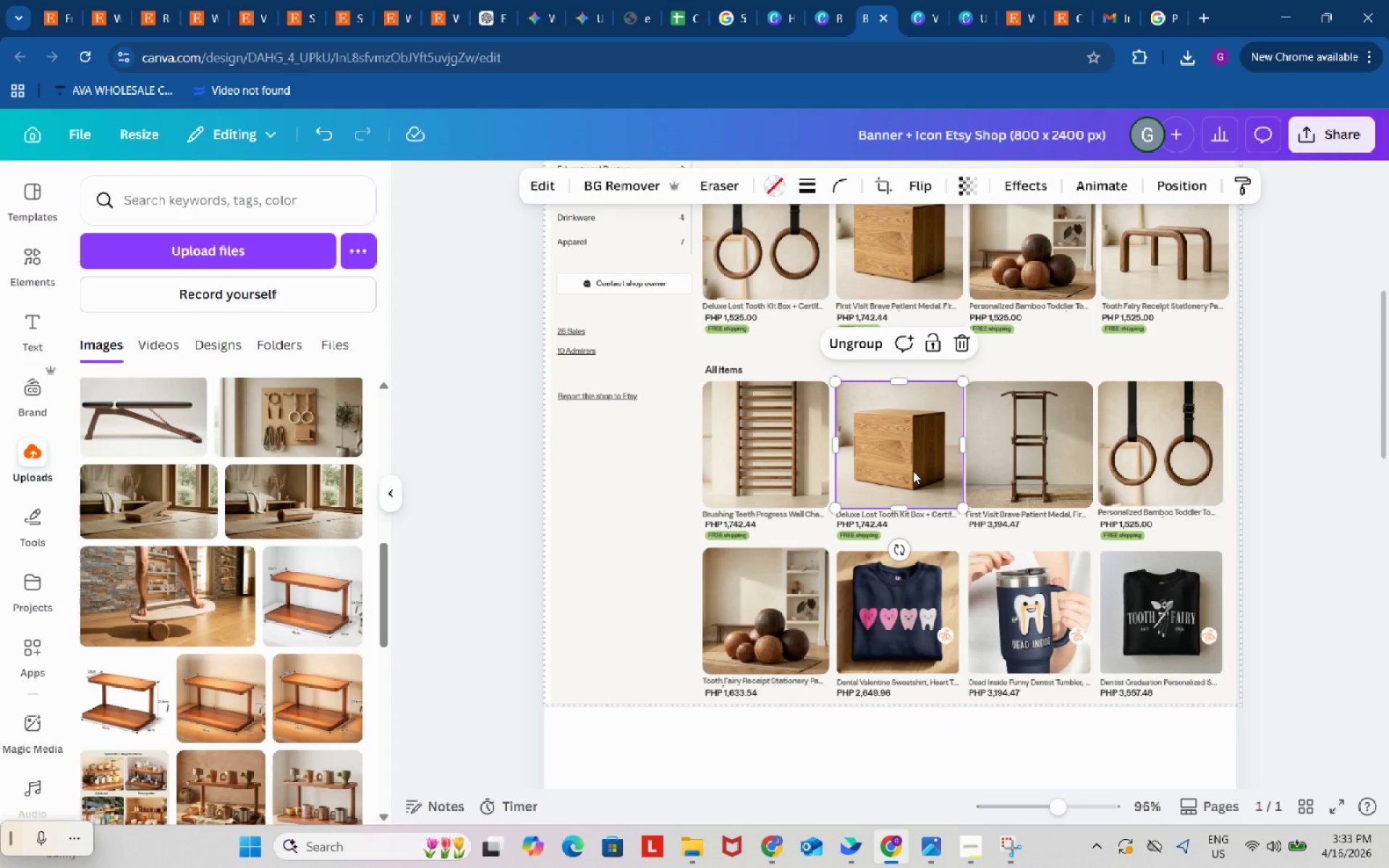 
key(Control+C)
 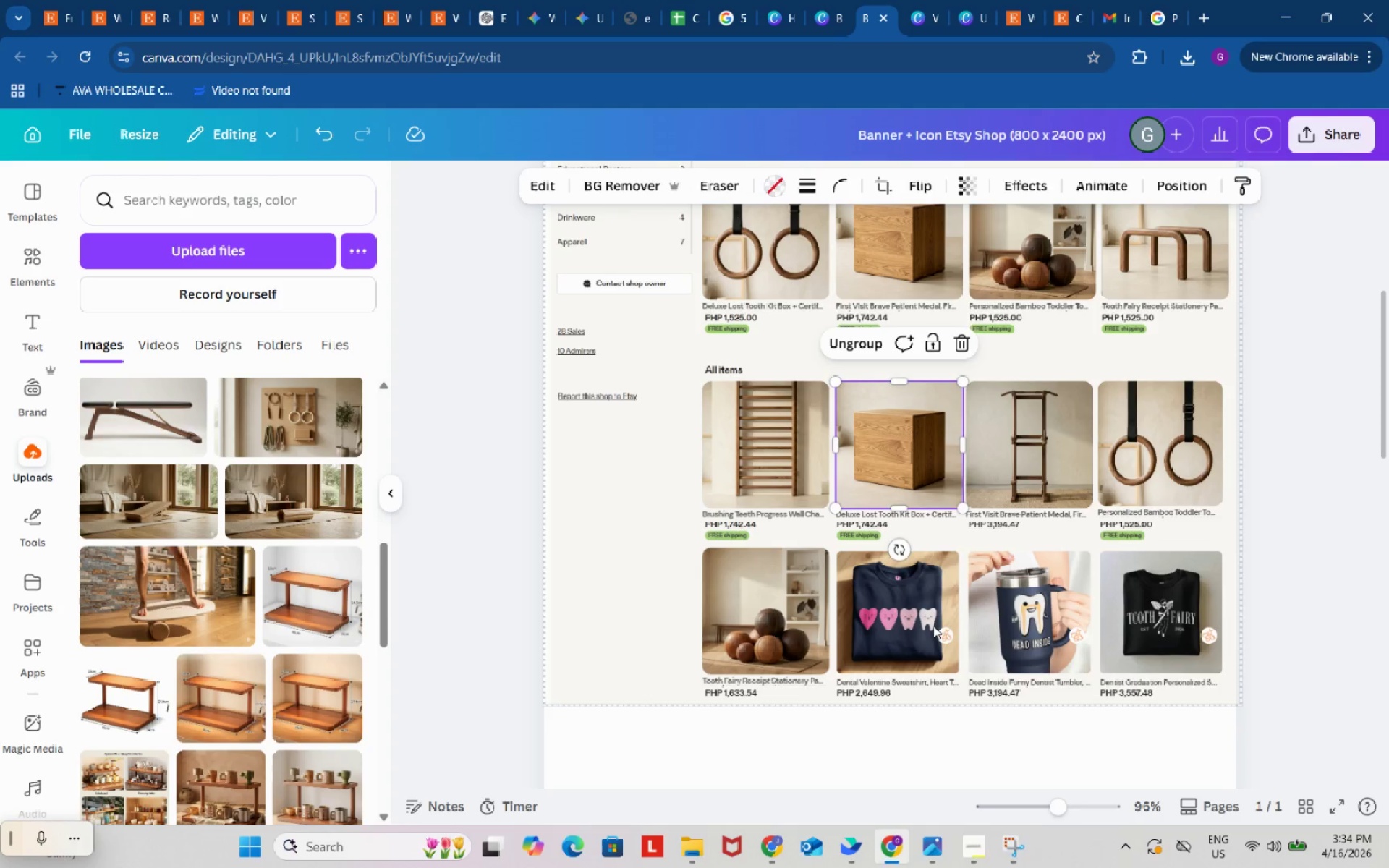 
left_click([933, 626])
 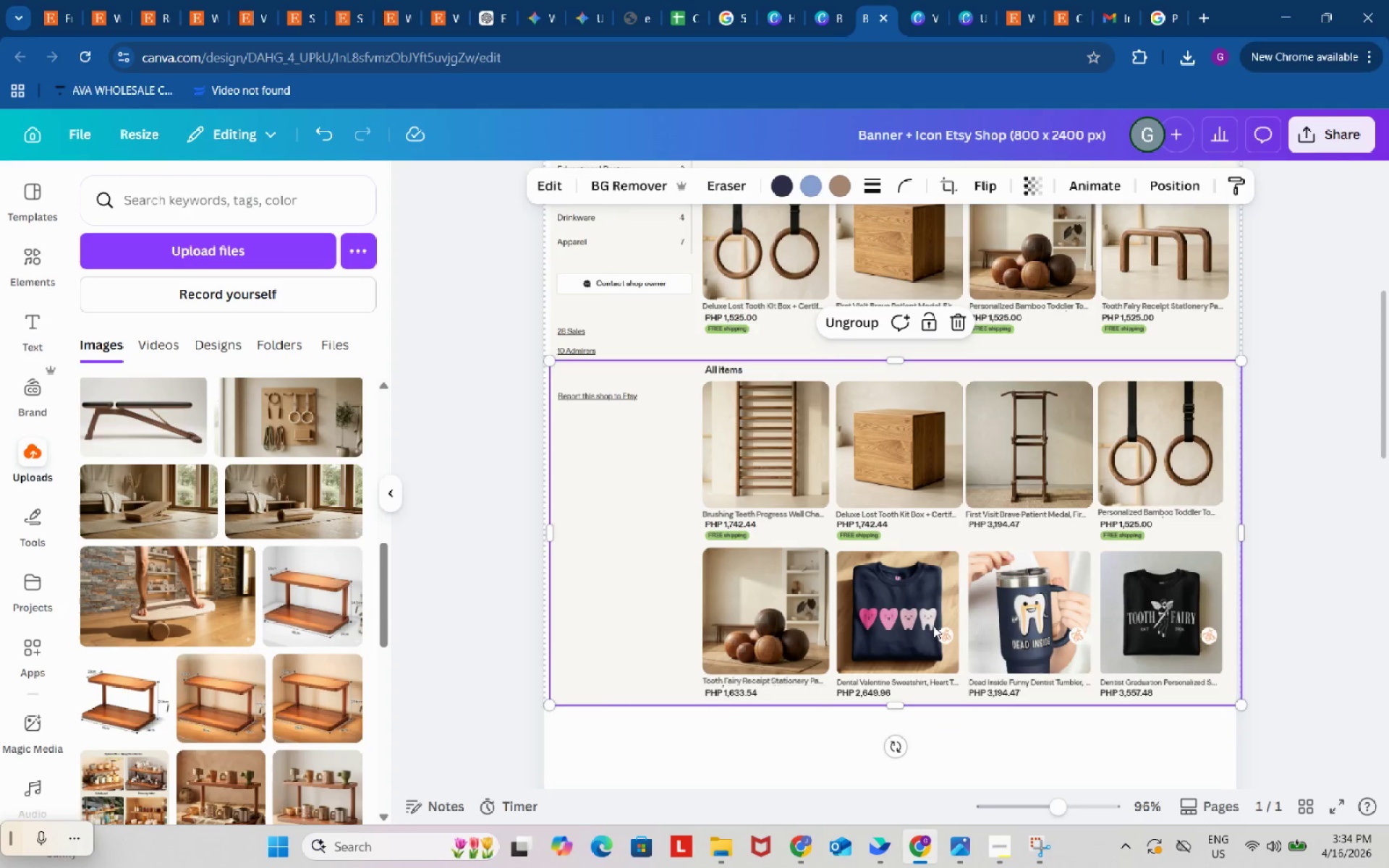 
key(Control+V)
 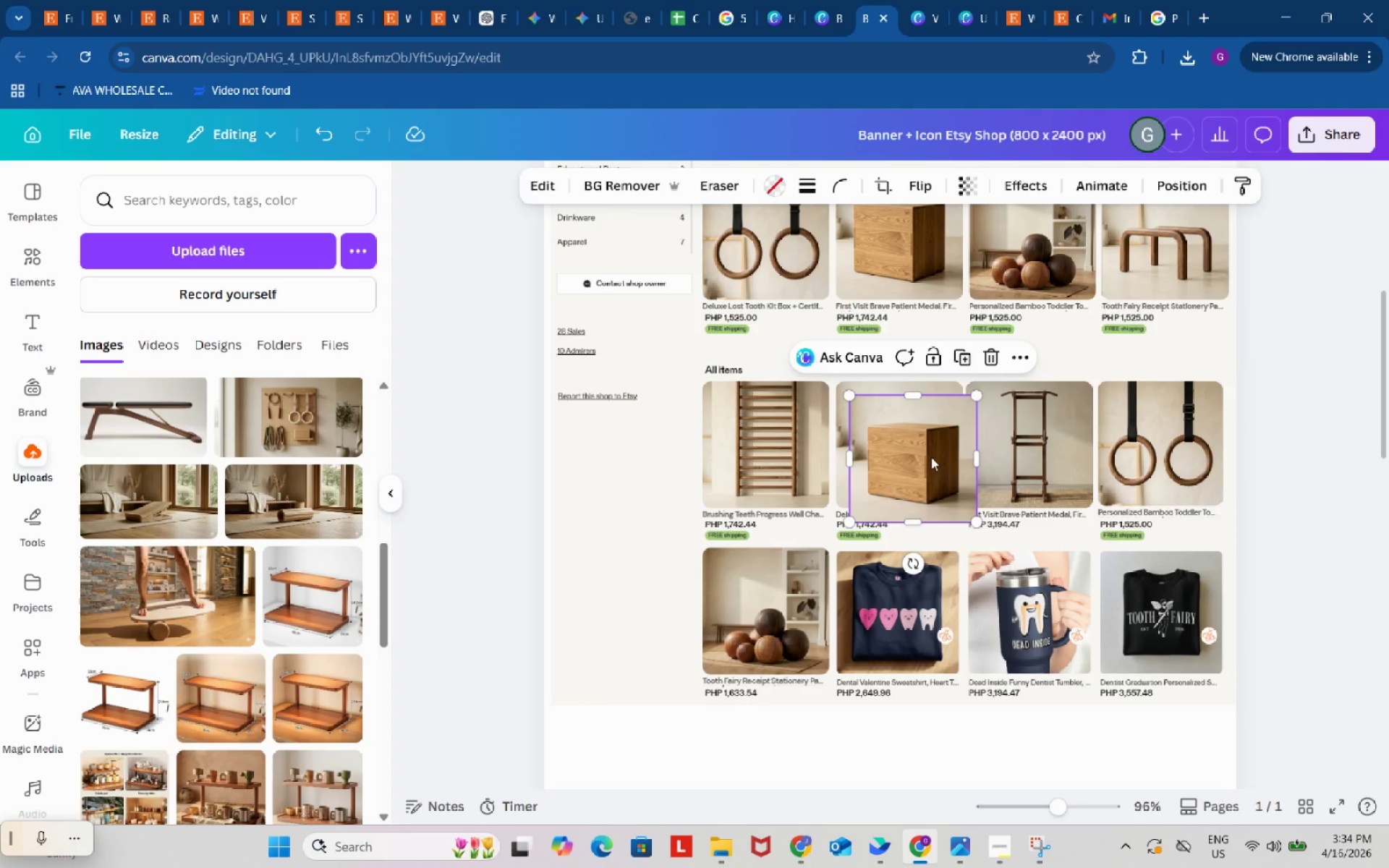 
left_click_drag(start_coordinate=[930, 456], to_coordinate=[916, 610])
 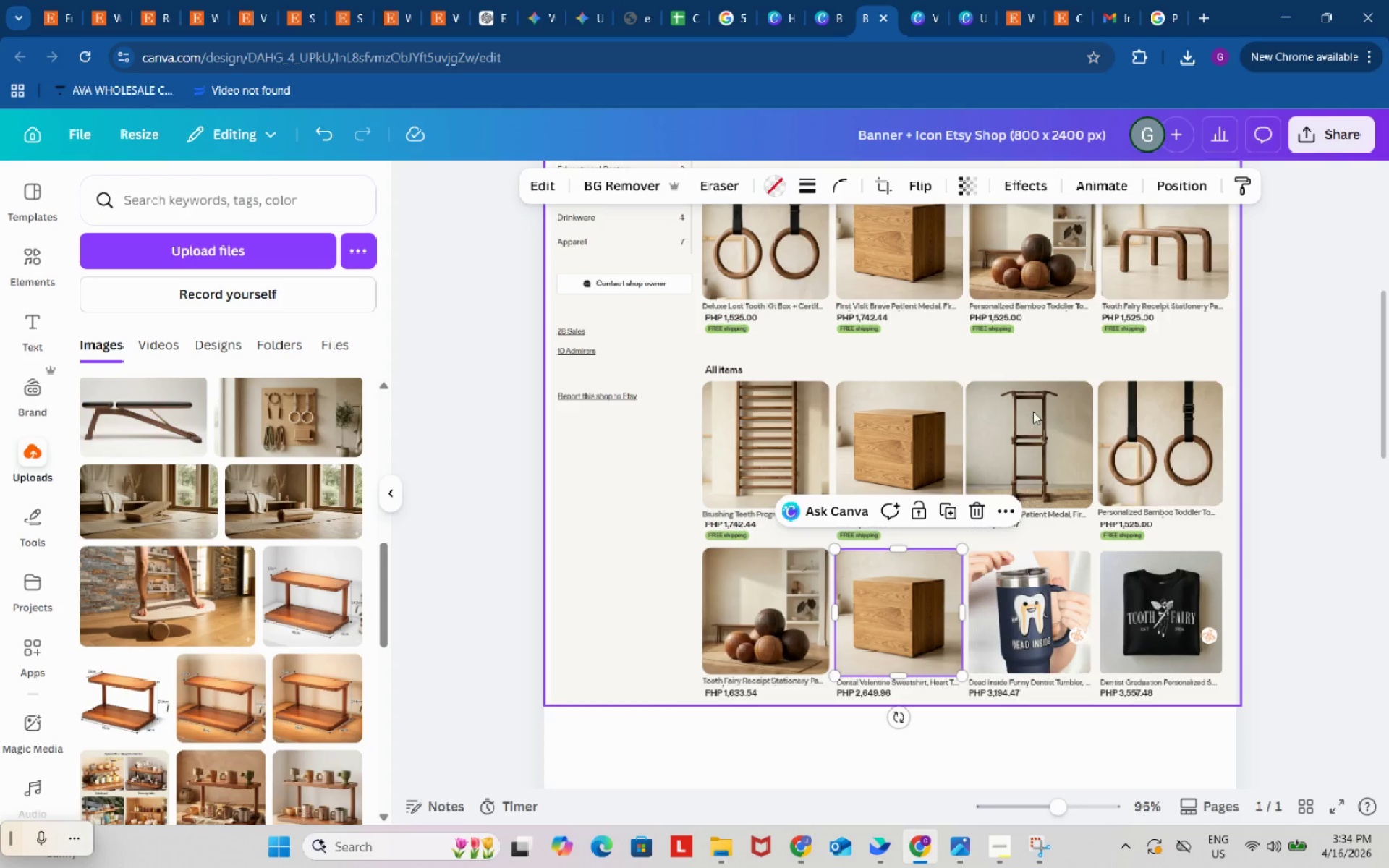 
left_click([1033, 412])
 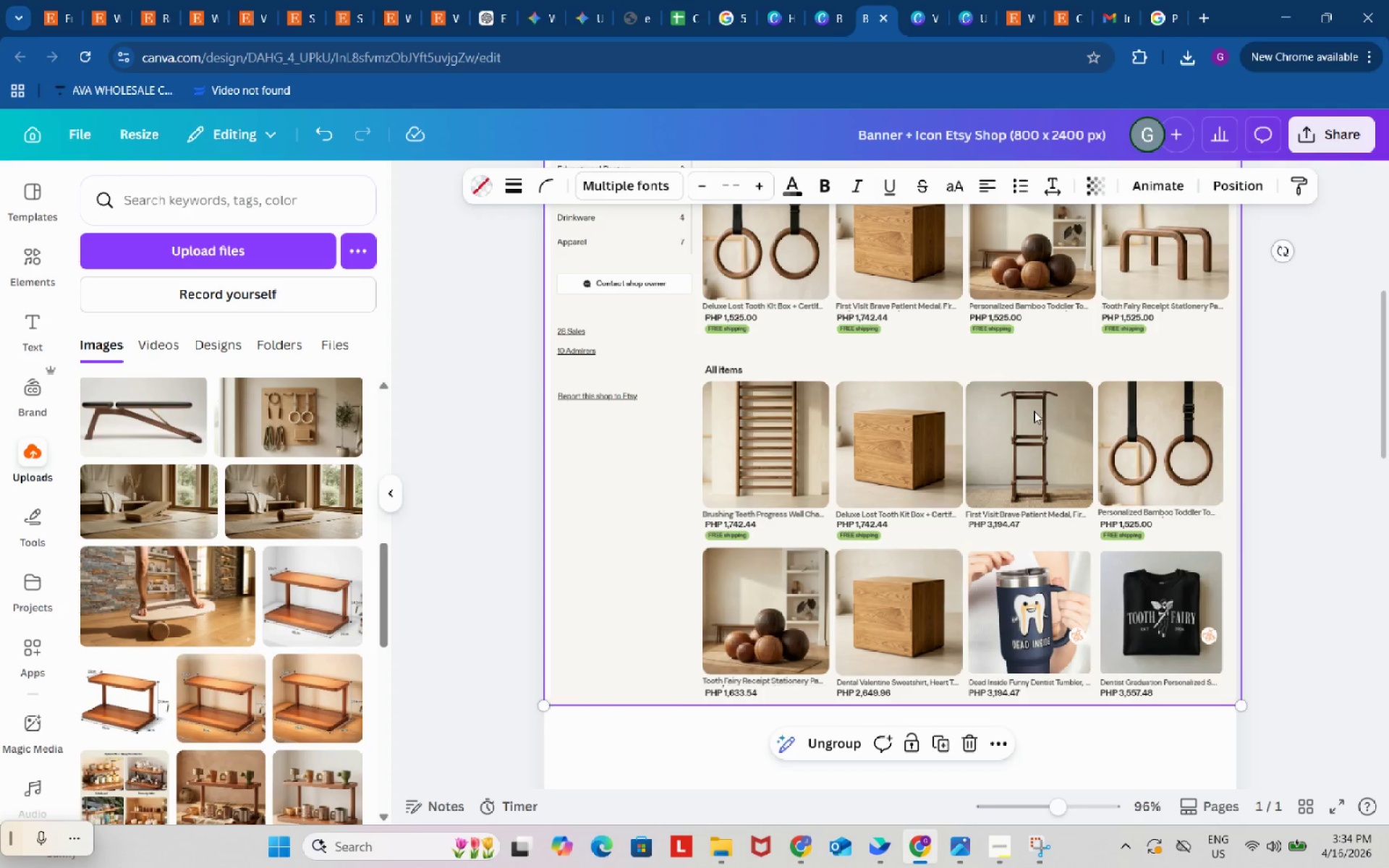 
left_click([1034, 411])
 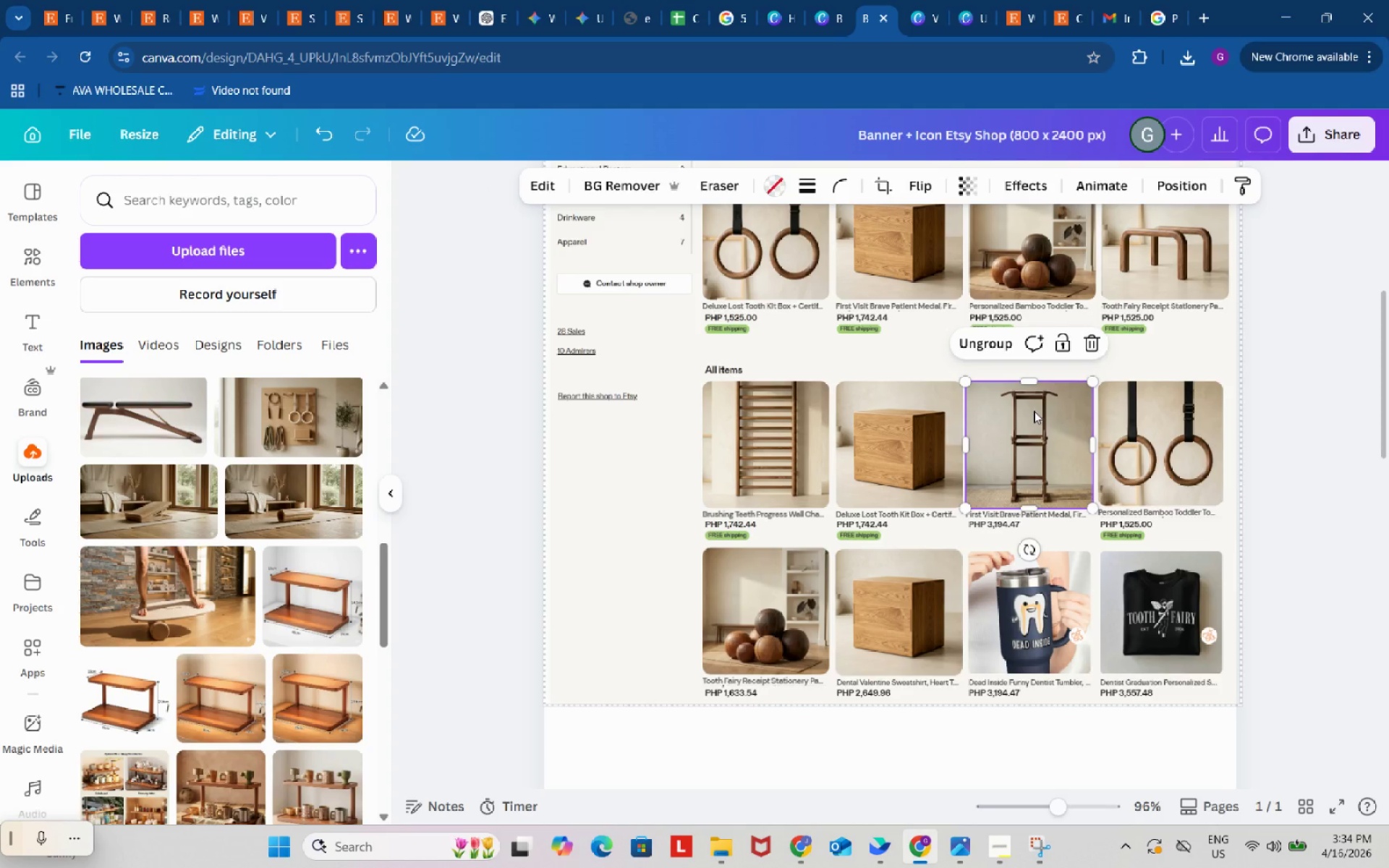 
key(Control+ControlLeft)
 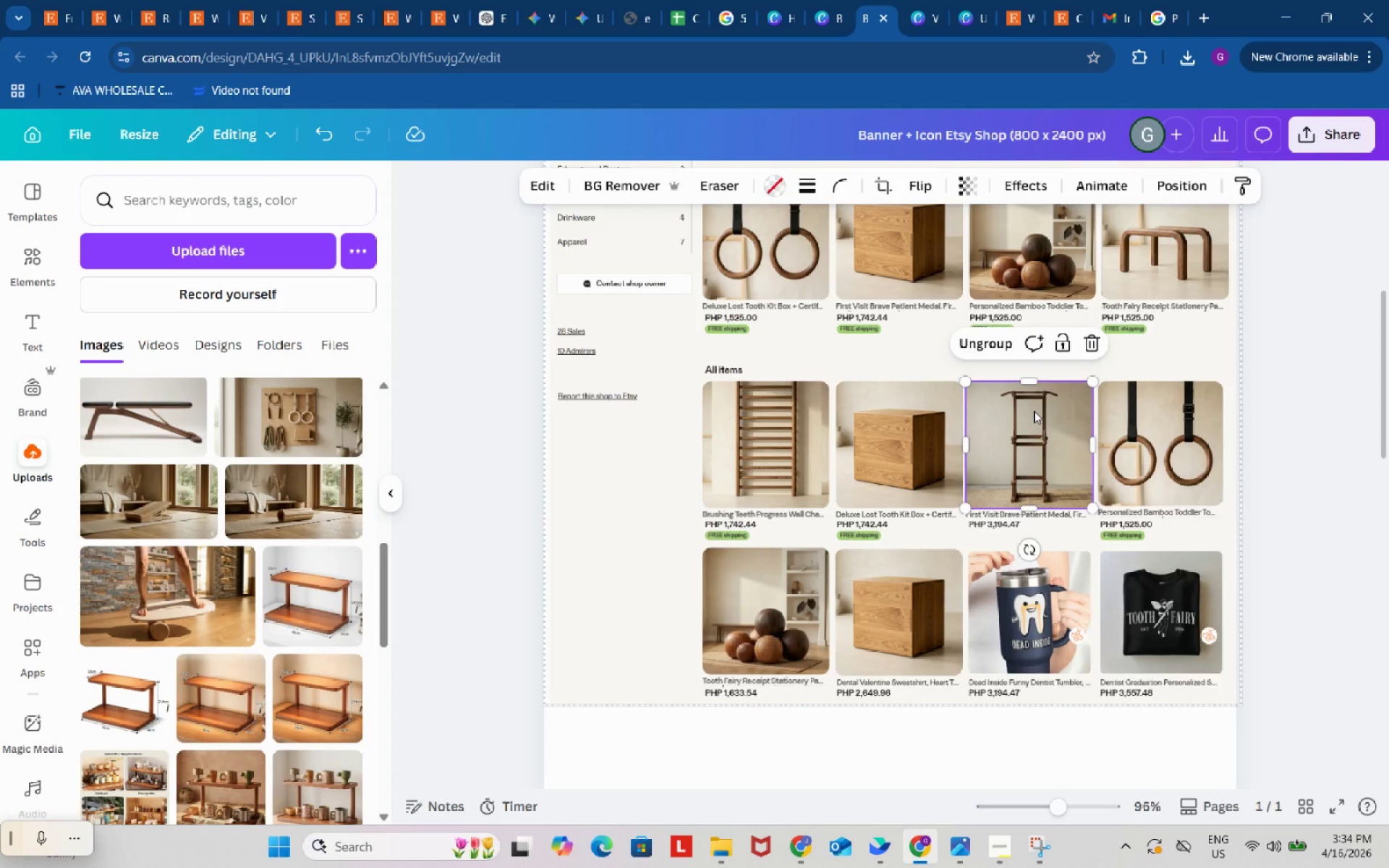 
key(Control+C)
 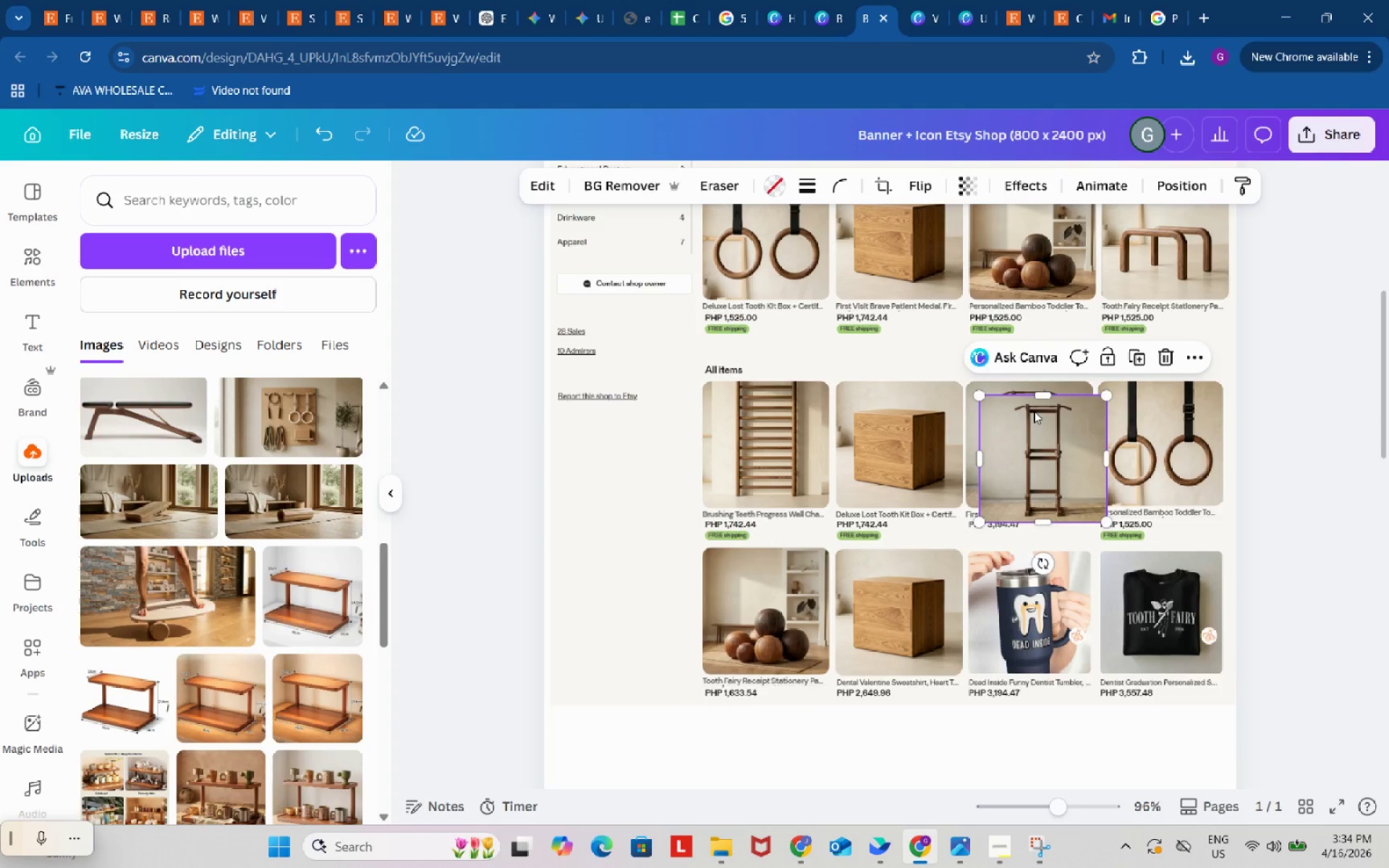 
key(Control+ControlLeft)
 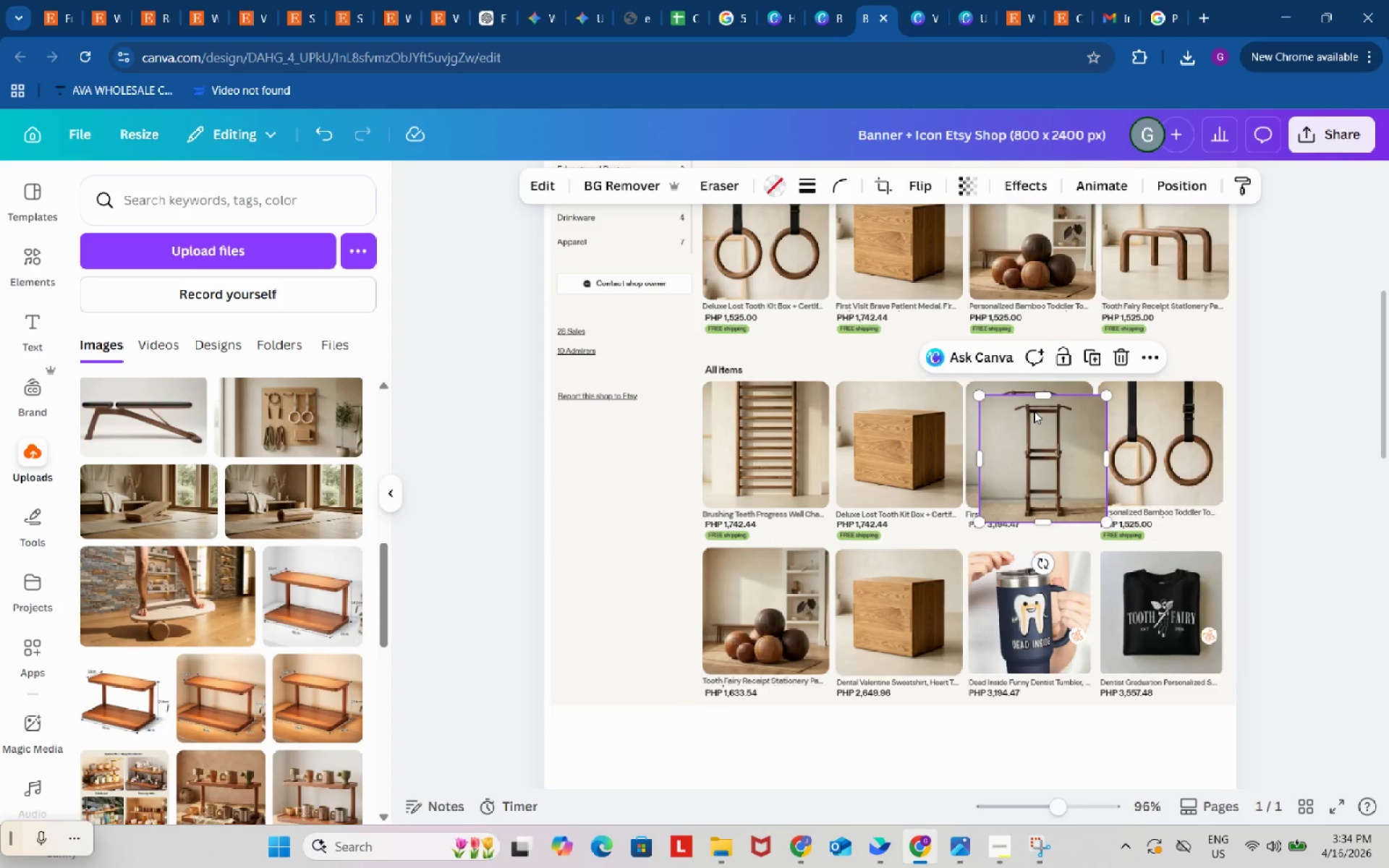 
key(Control+V)
 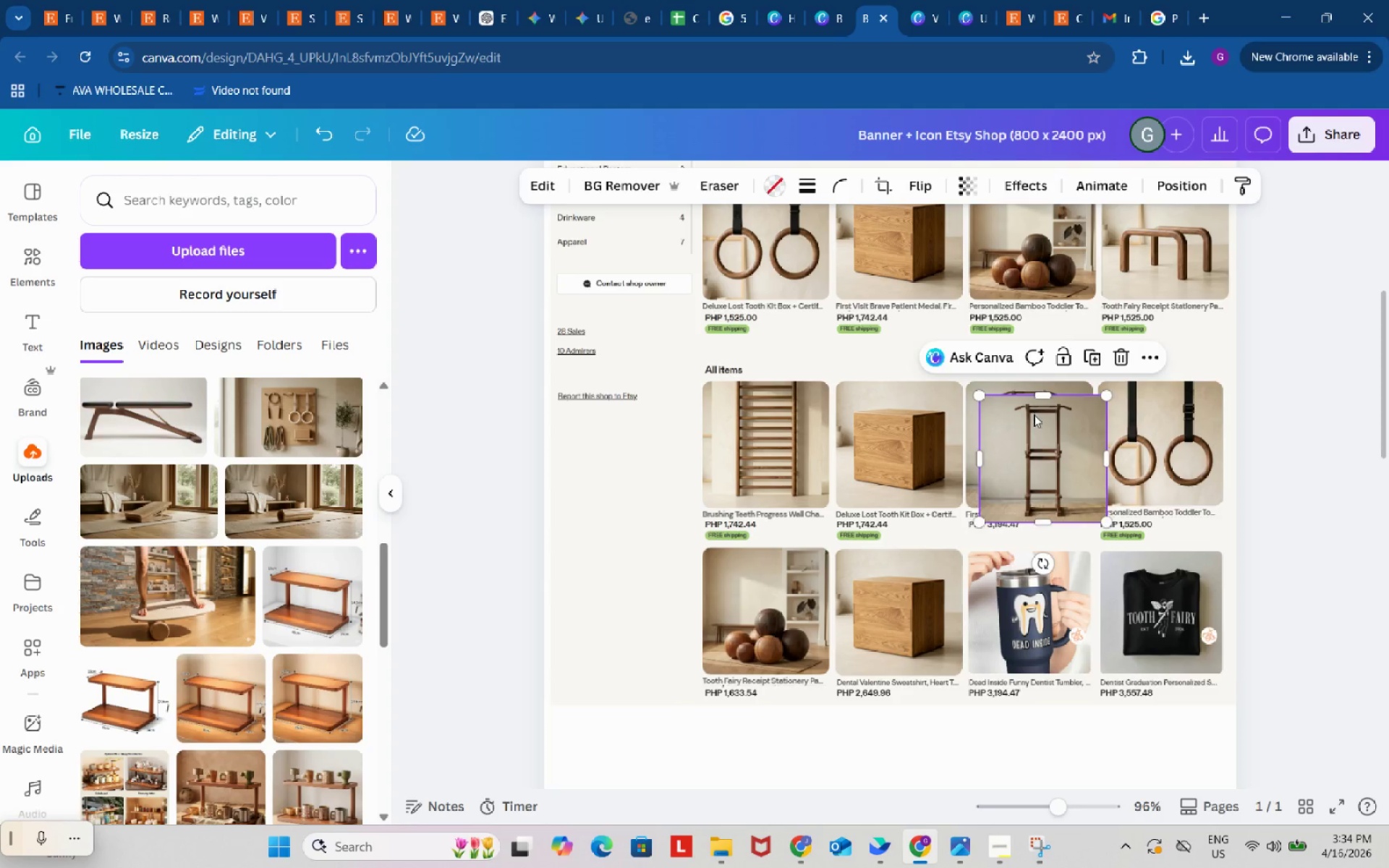 
left_click_drag(start_coordinate=[1034, 411], to_coordinate=[1024, 565])
 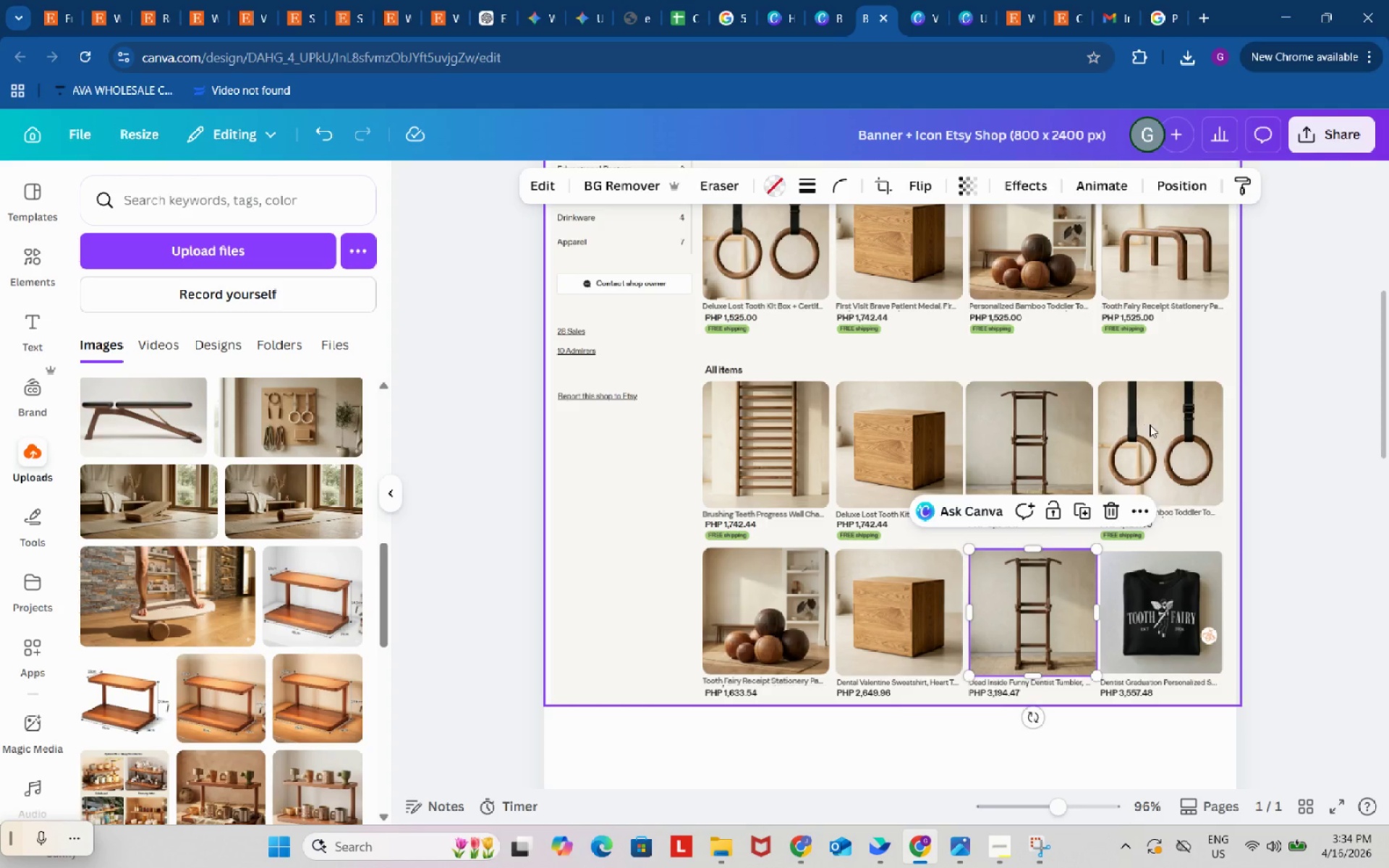 
left_click([1151, 427])
 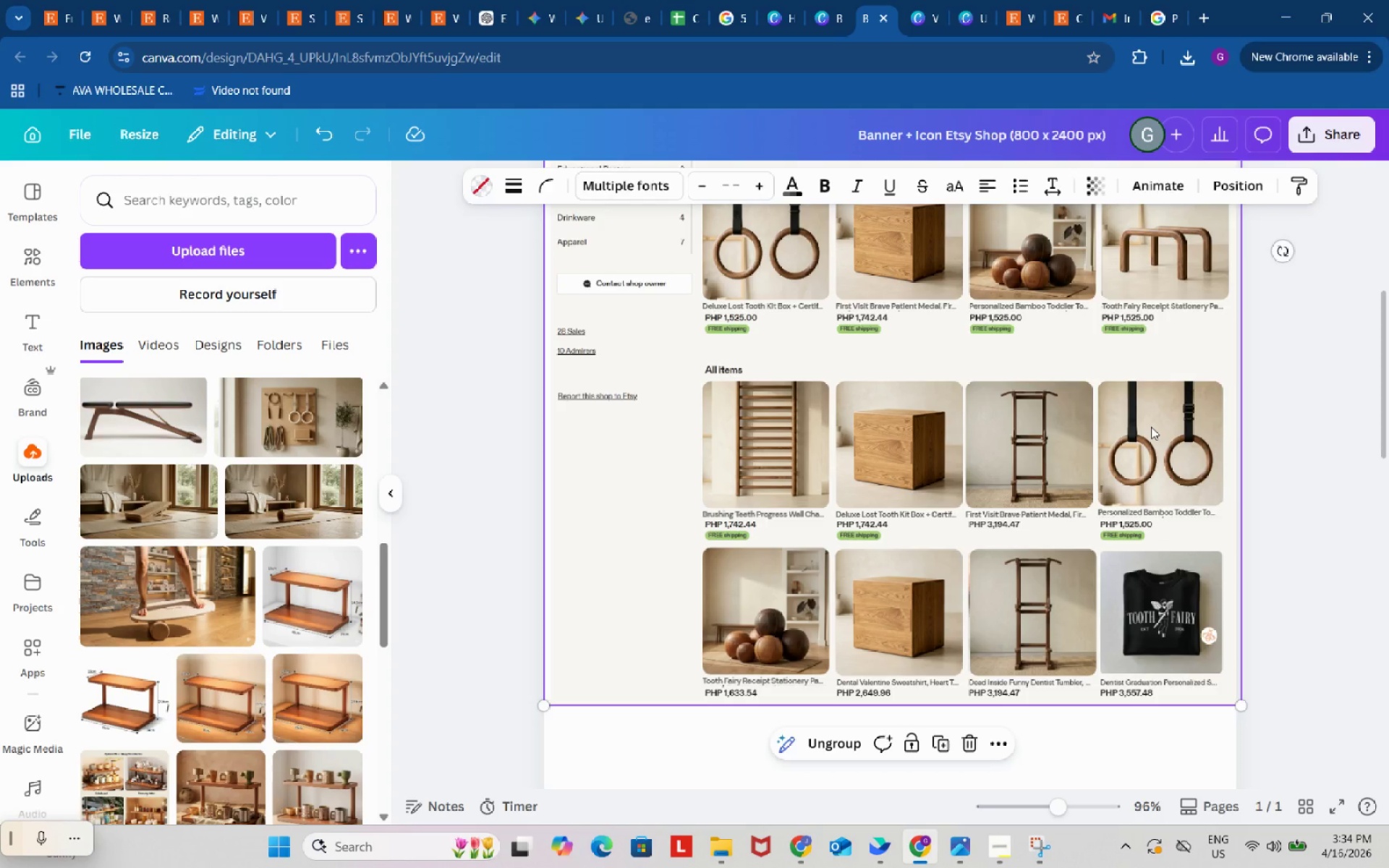 
left_click([1151, 427])
 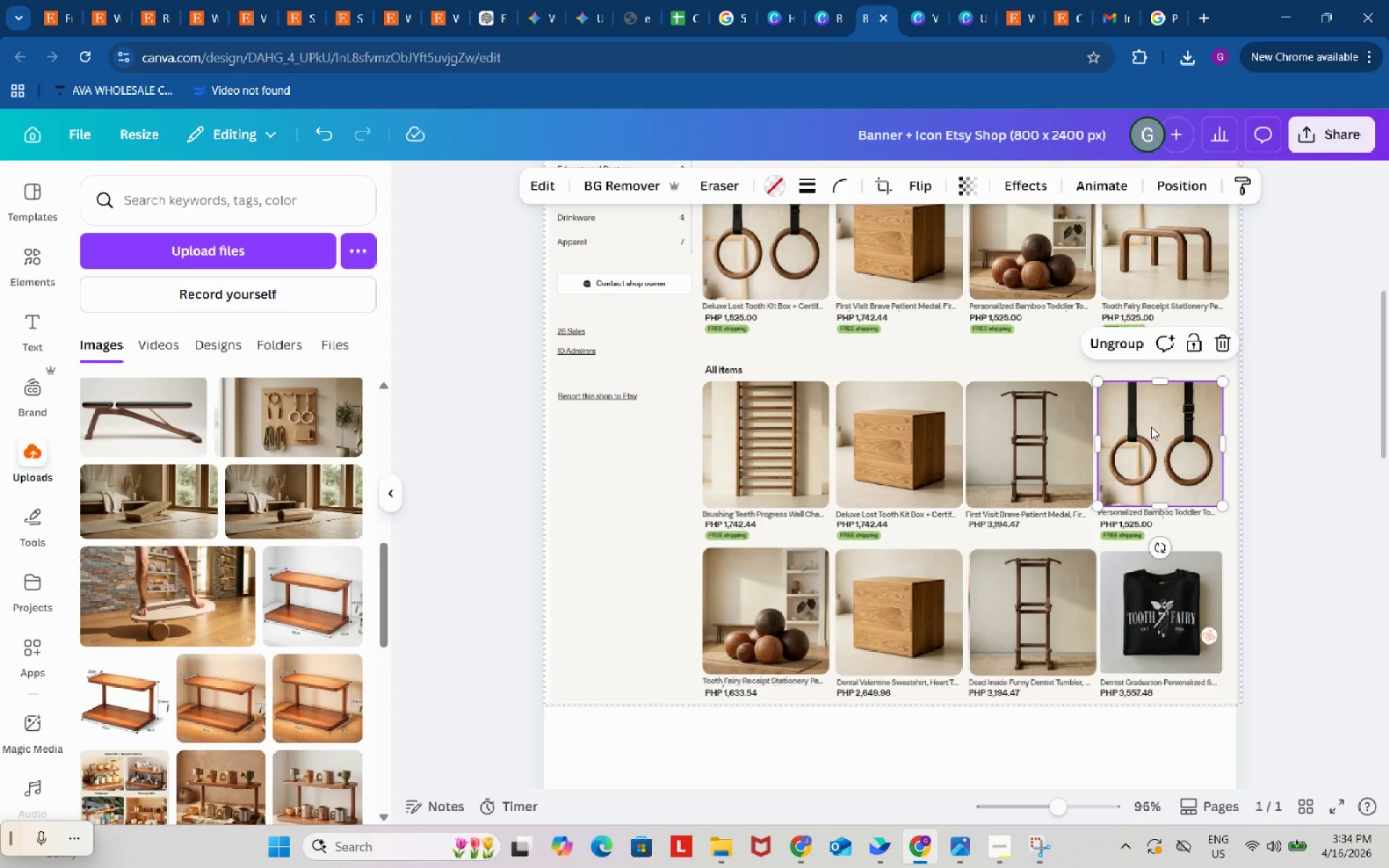 
key(Control+ControlLeft)
 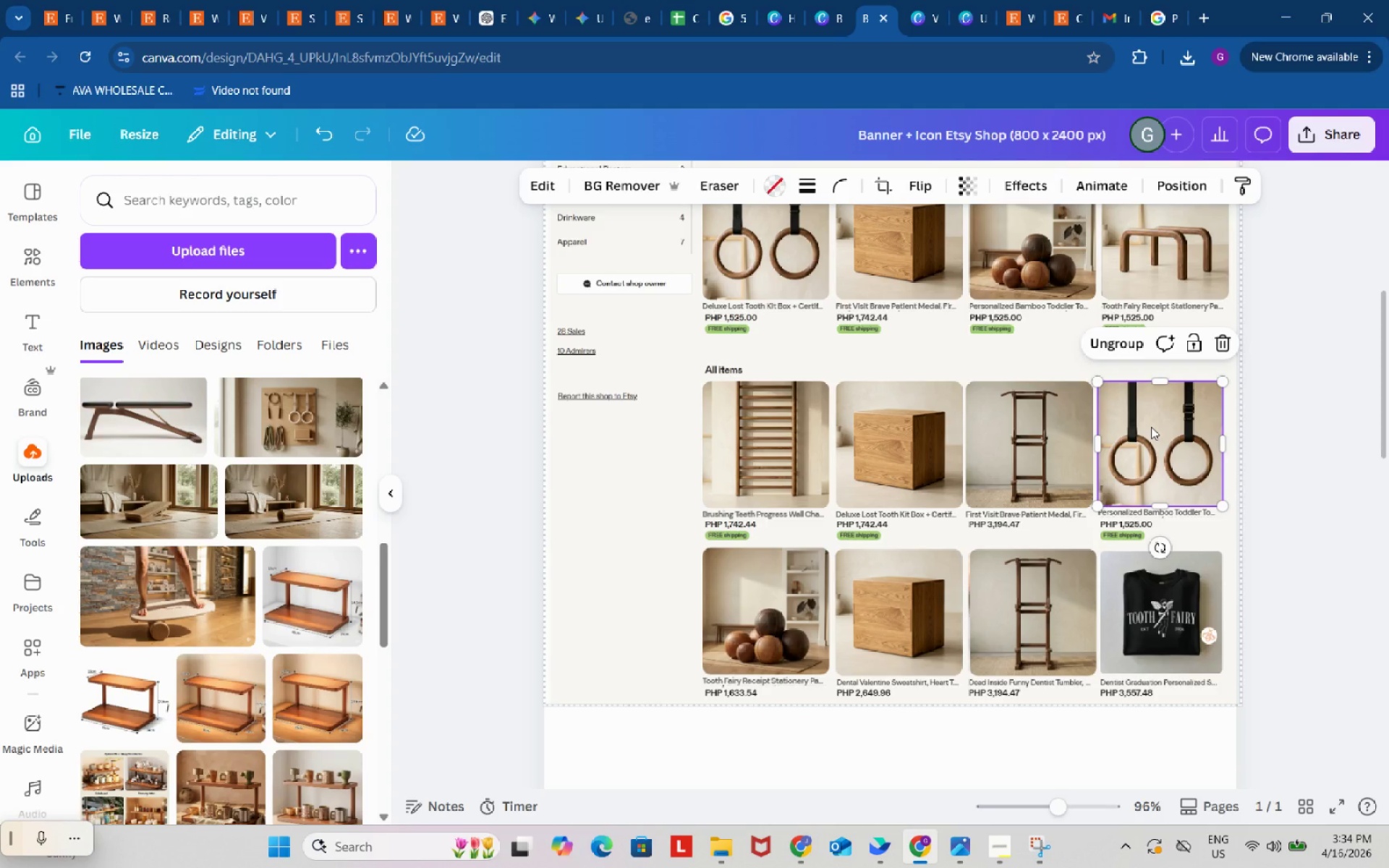 
key(Control+C)
 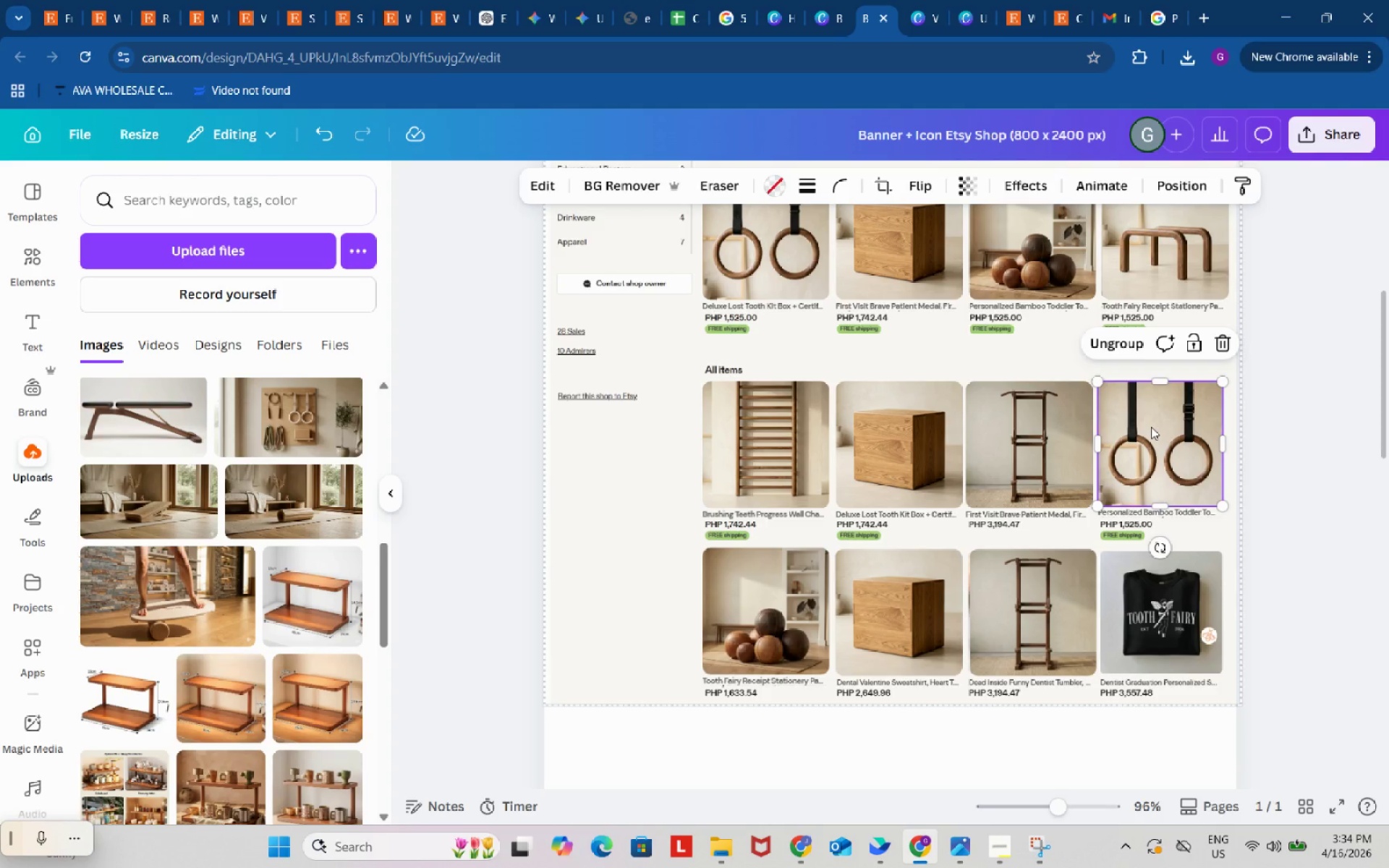 
key(Control+ControlLeft)
 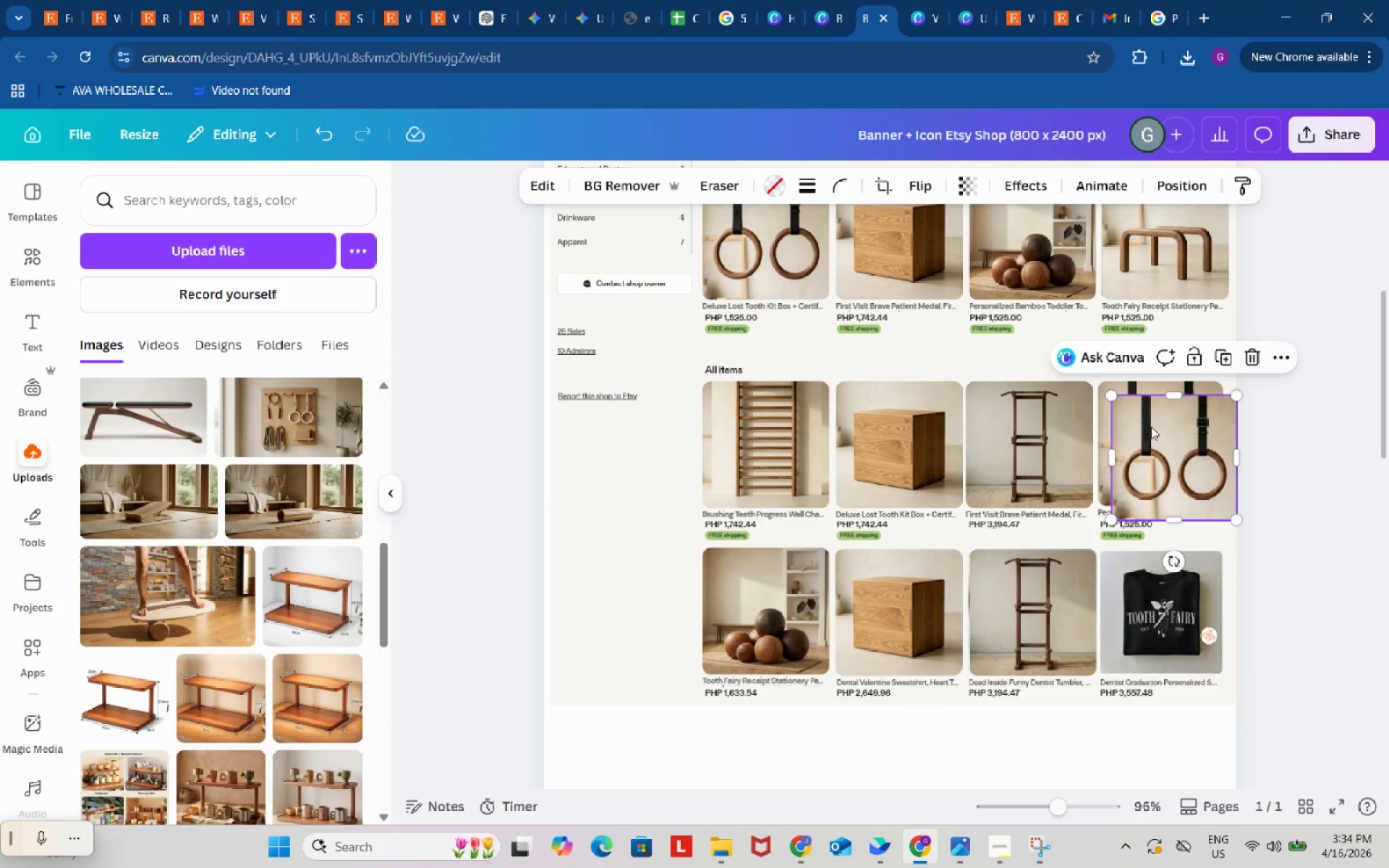 
key(Control+V)
 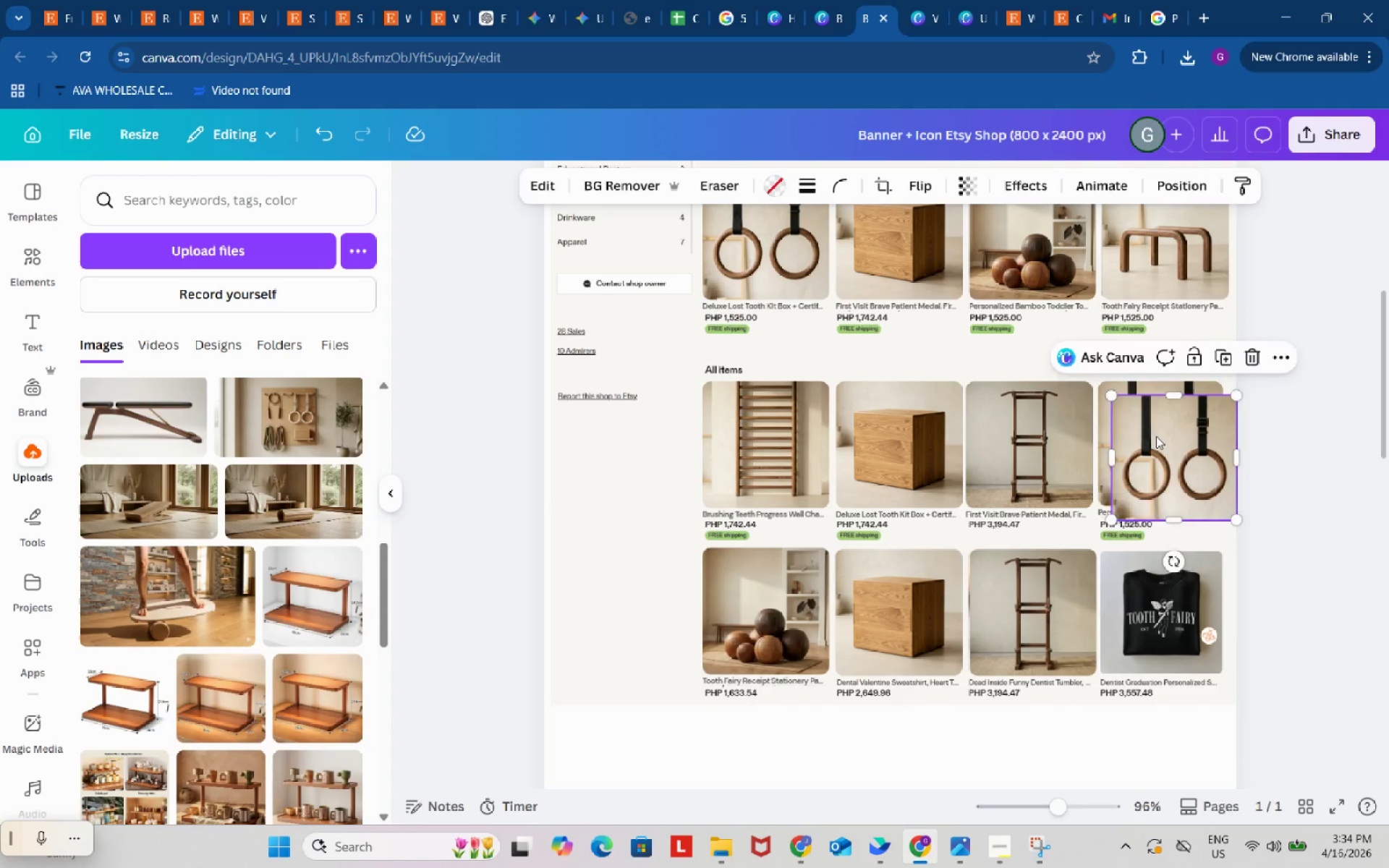 
left_click_drag(start_coordinate=[1155, 434], to_coordinate=[1142, 587])
 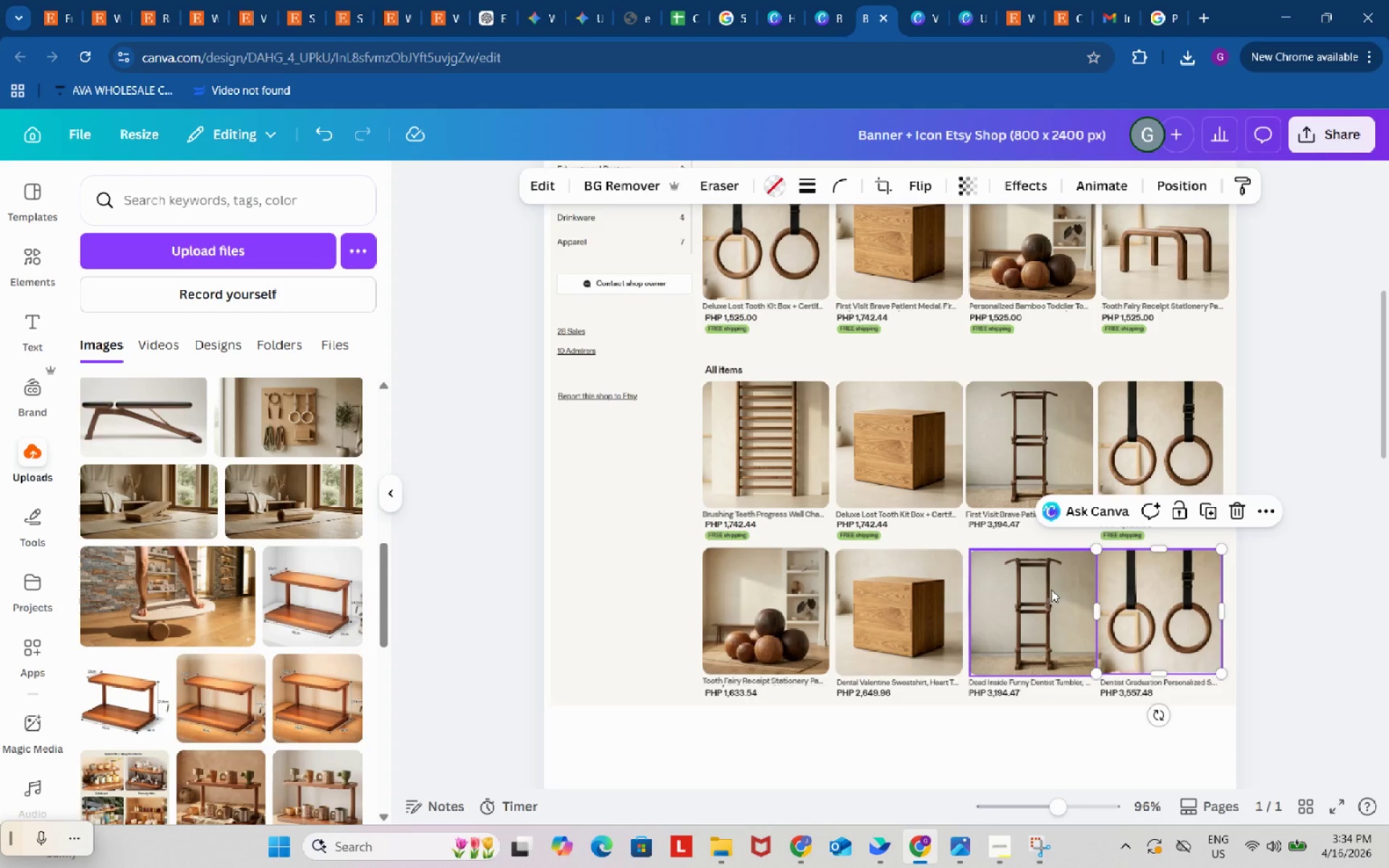 
mouse_move([1059, 598])
 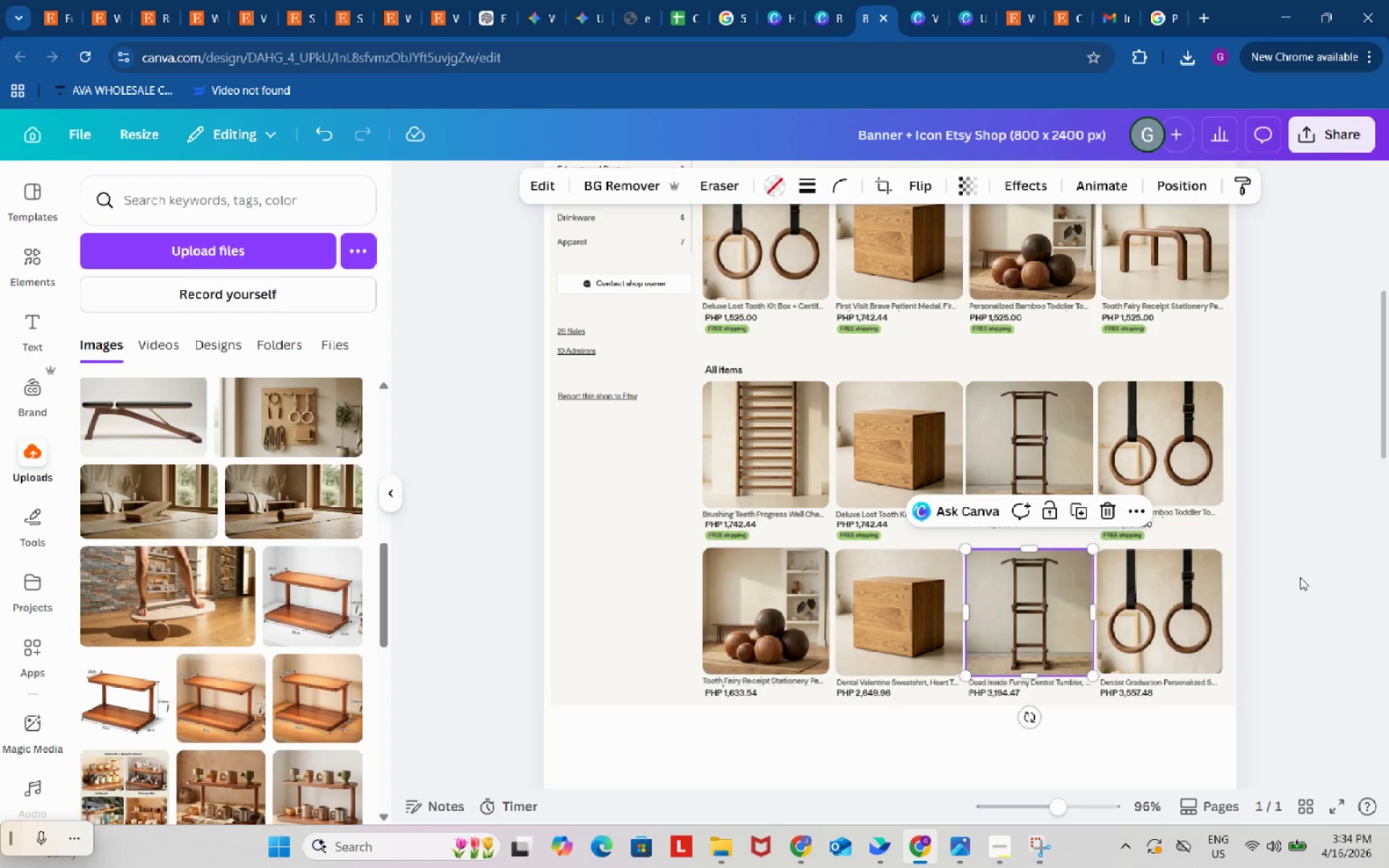 
left_click([1300, 577])
 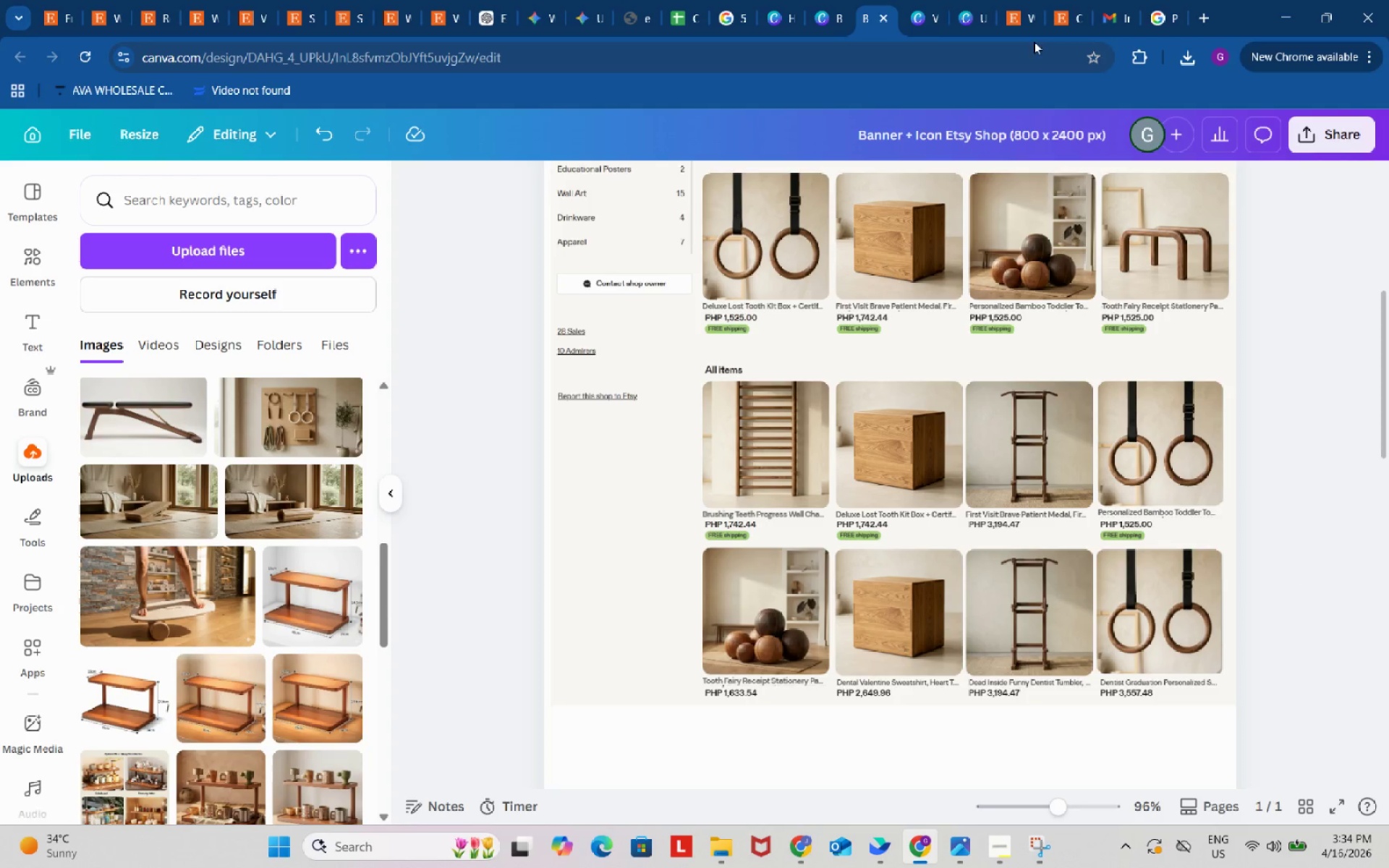 
left_click_drag(start_coordinate=[964, 0], to_coordinate=[963, 7])
 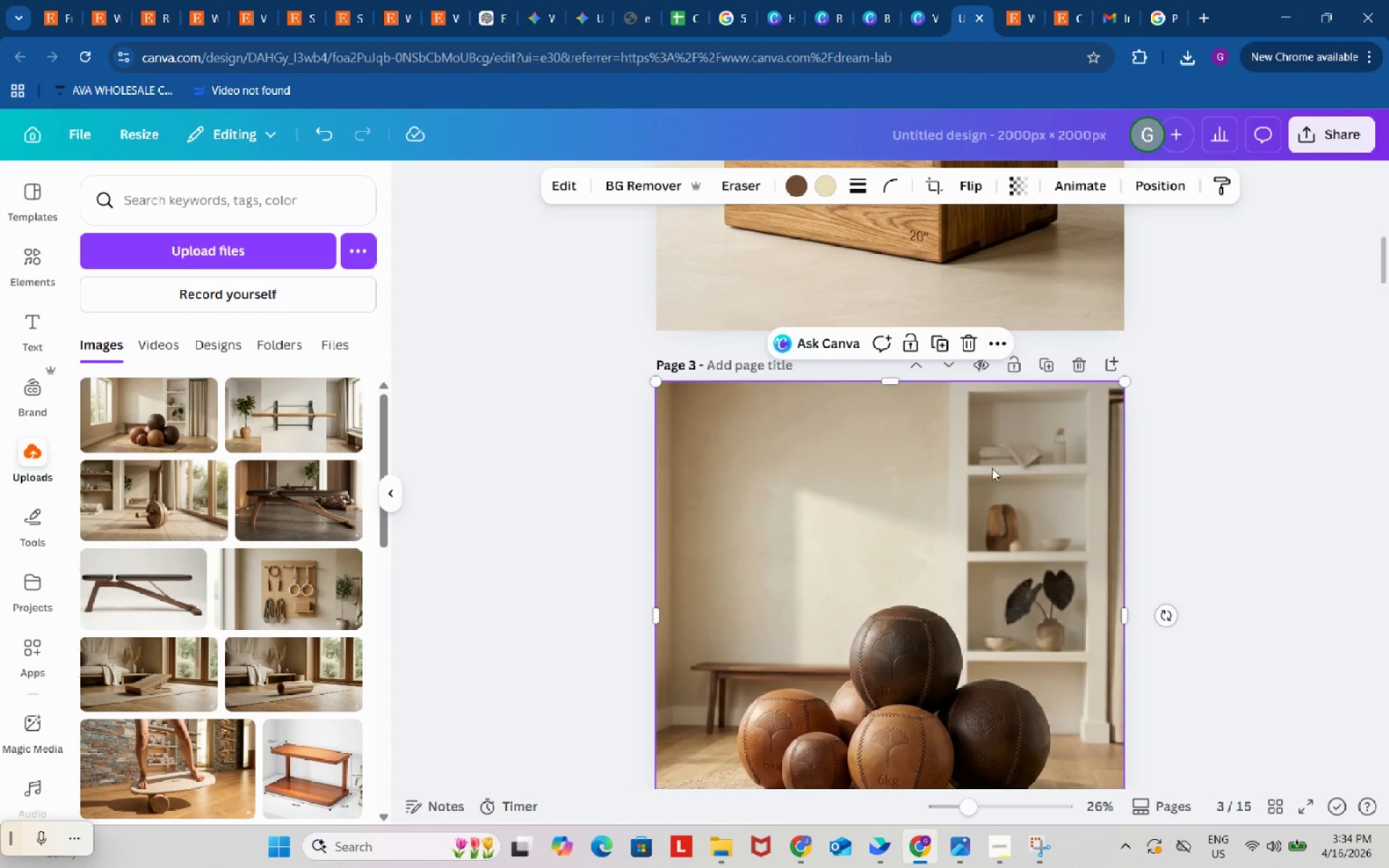 
scroll: coordinate [990, 451], scroll_direction: down, amount: 3.0
 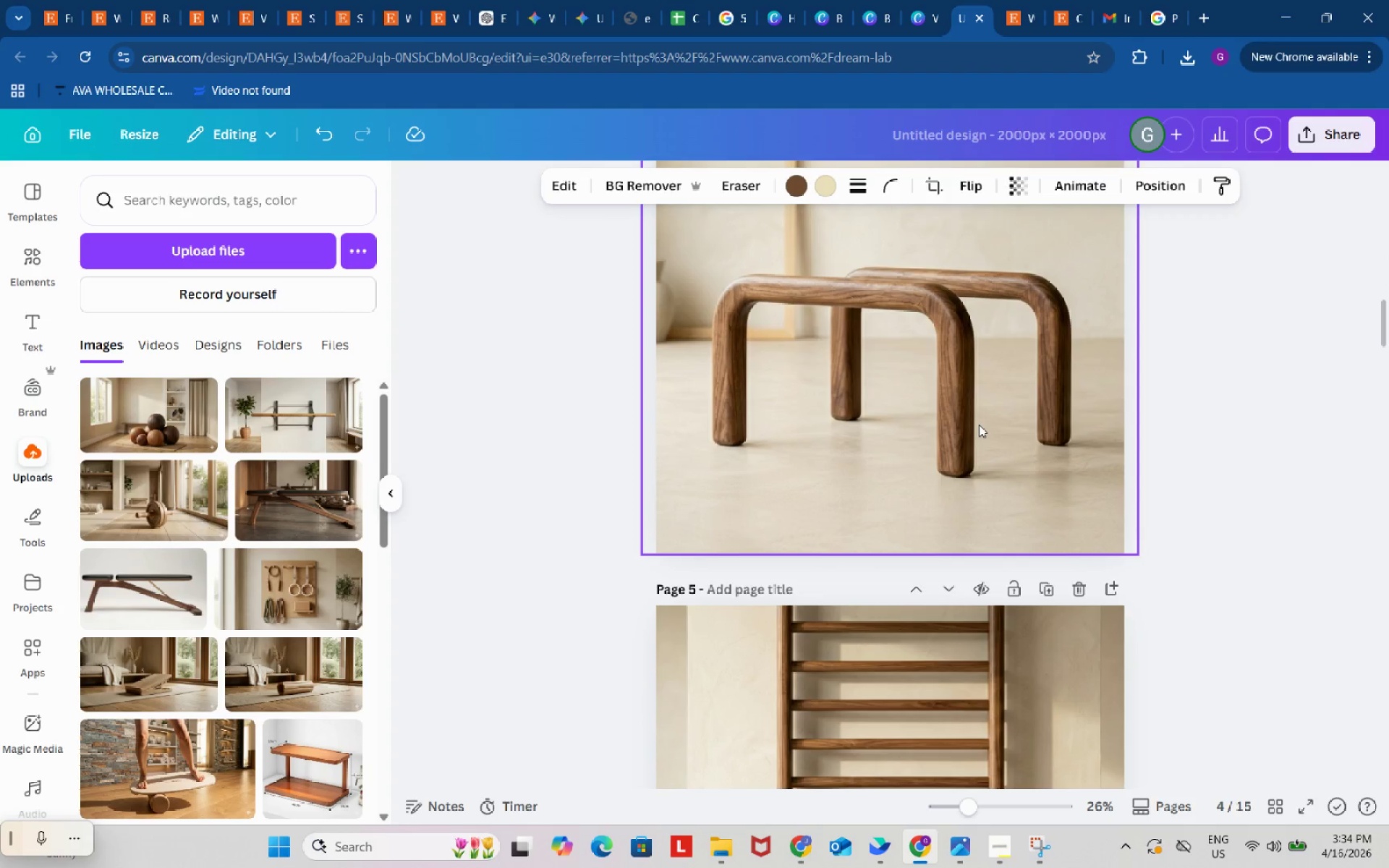 
left_click([979, 425])
 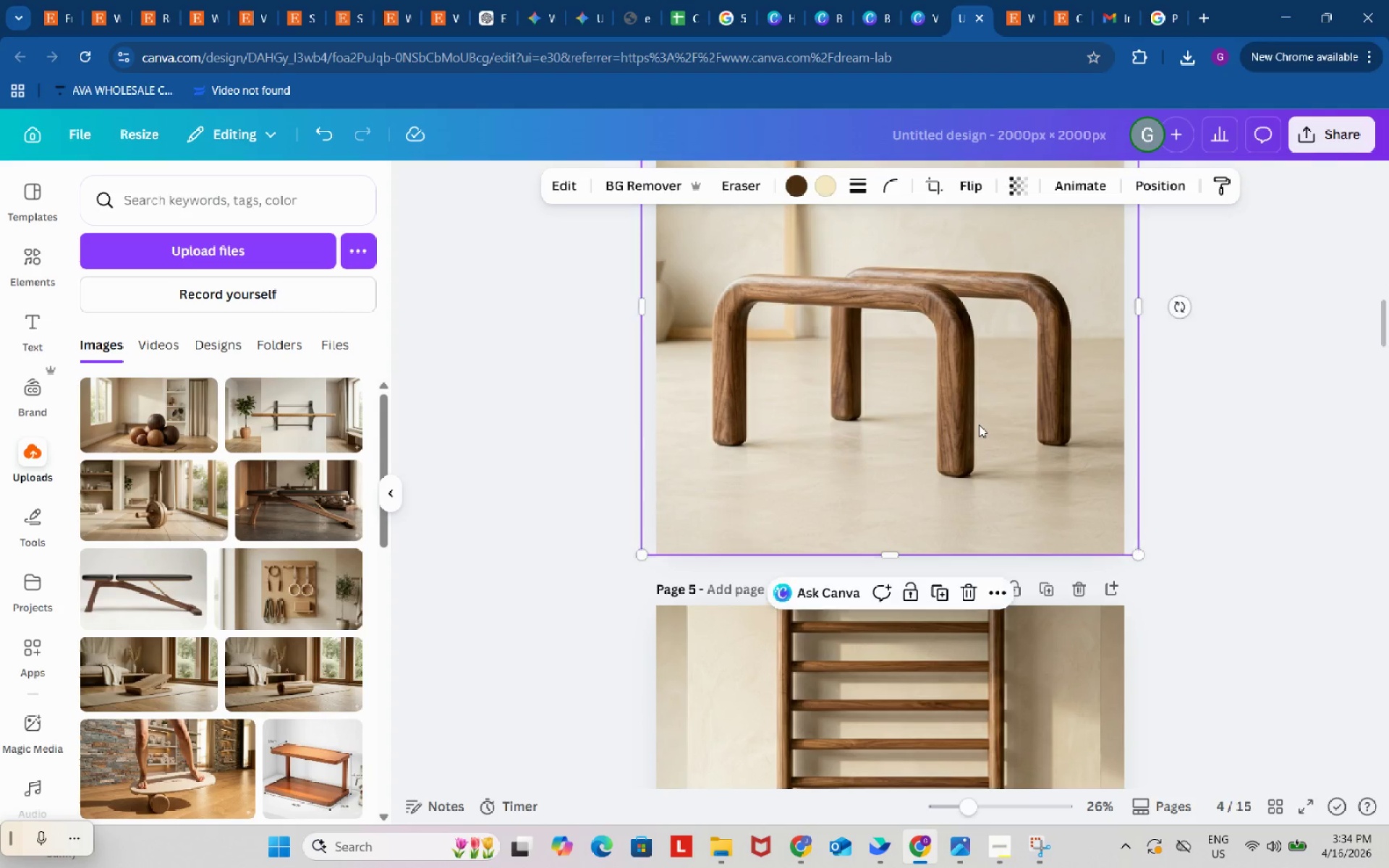 
key(Control+ControlLeft)
 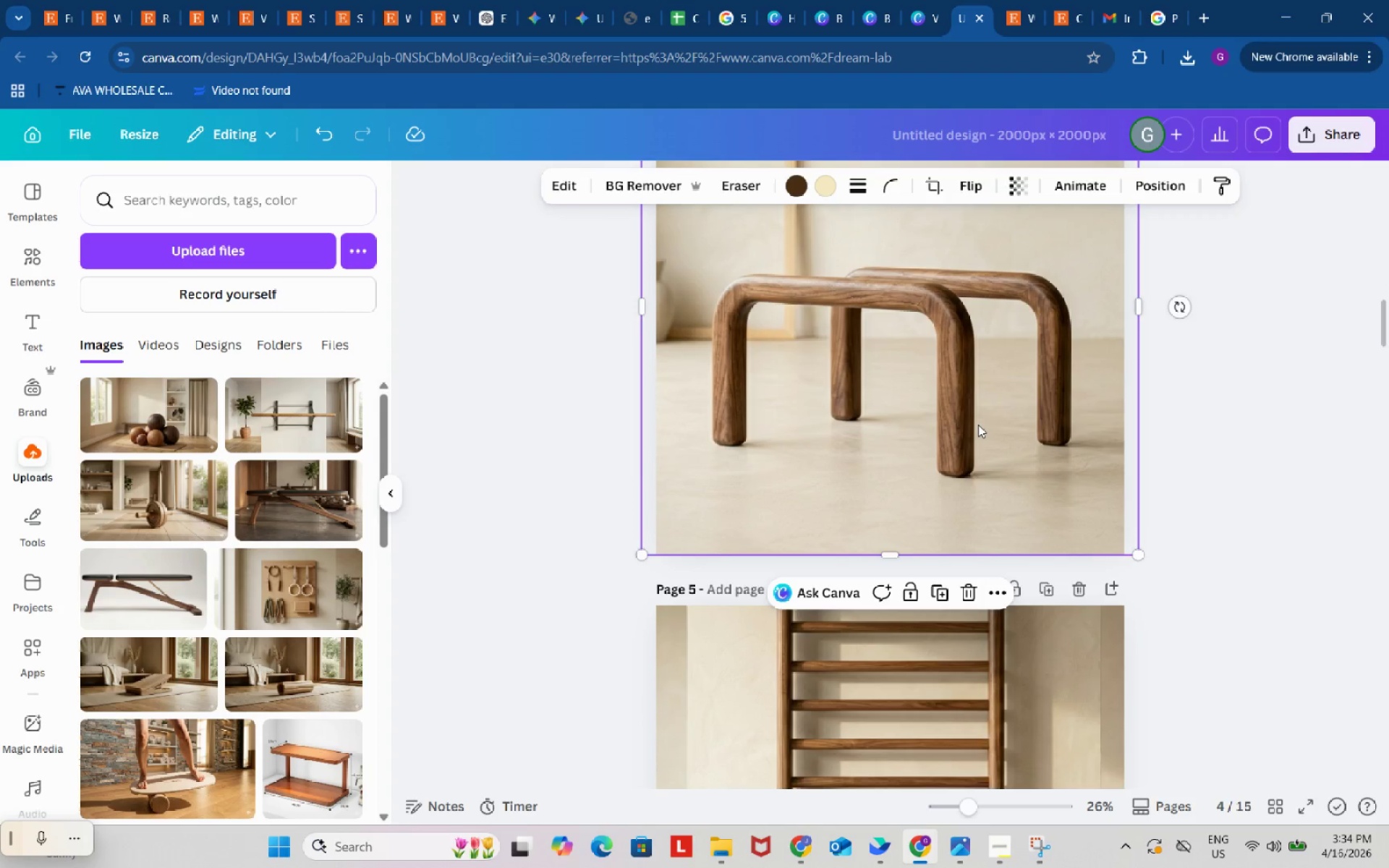 
key(Control+C)
 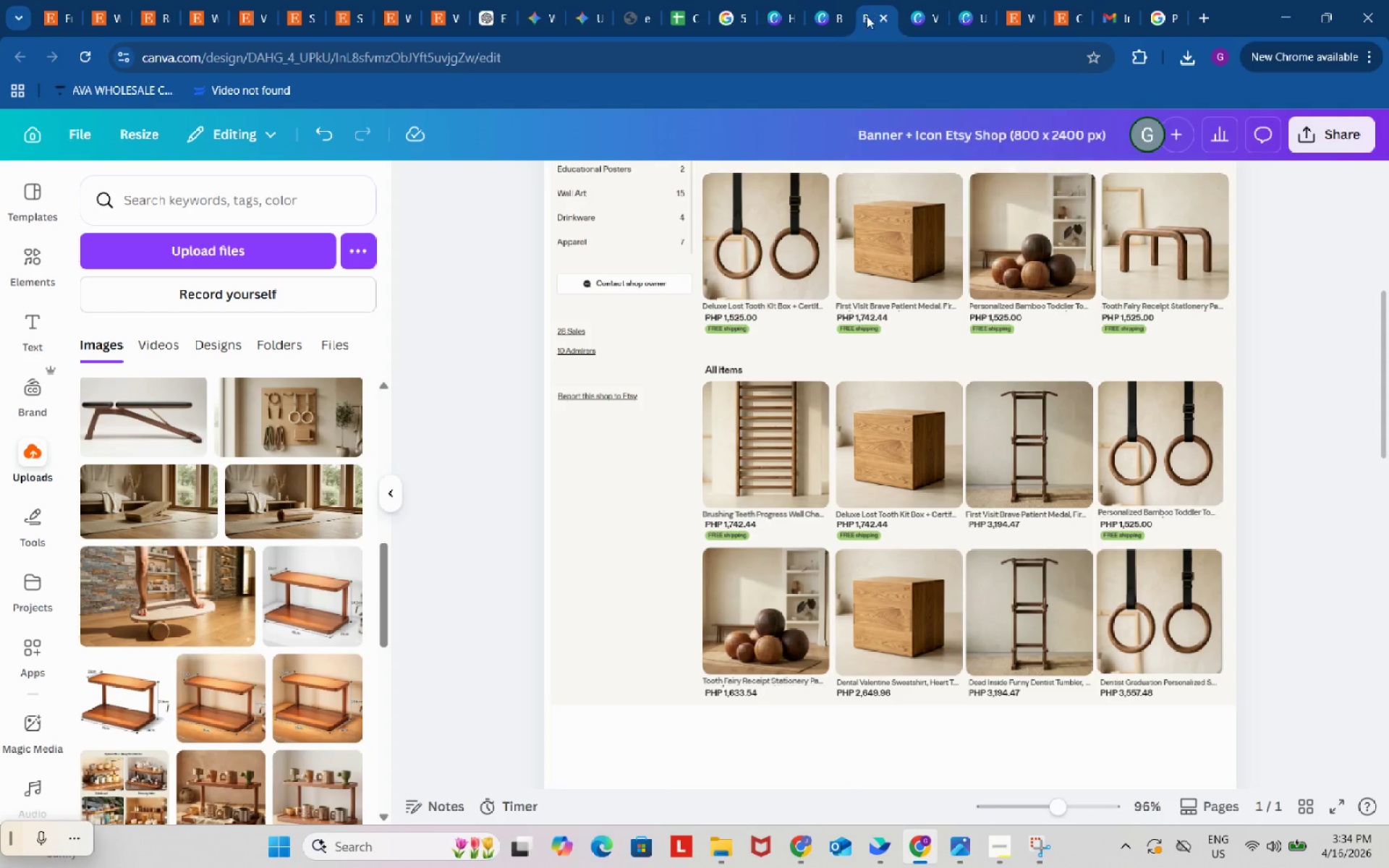 
key(Control+V)
 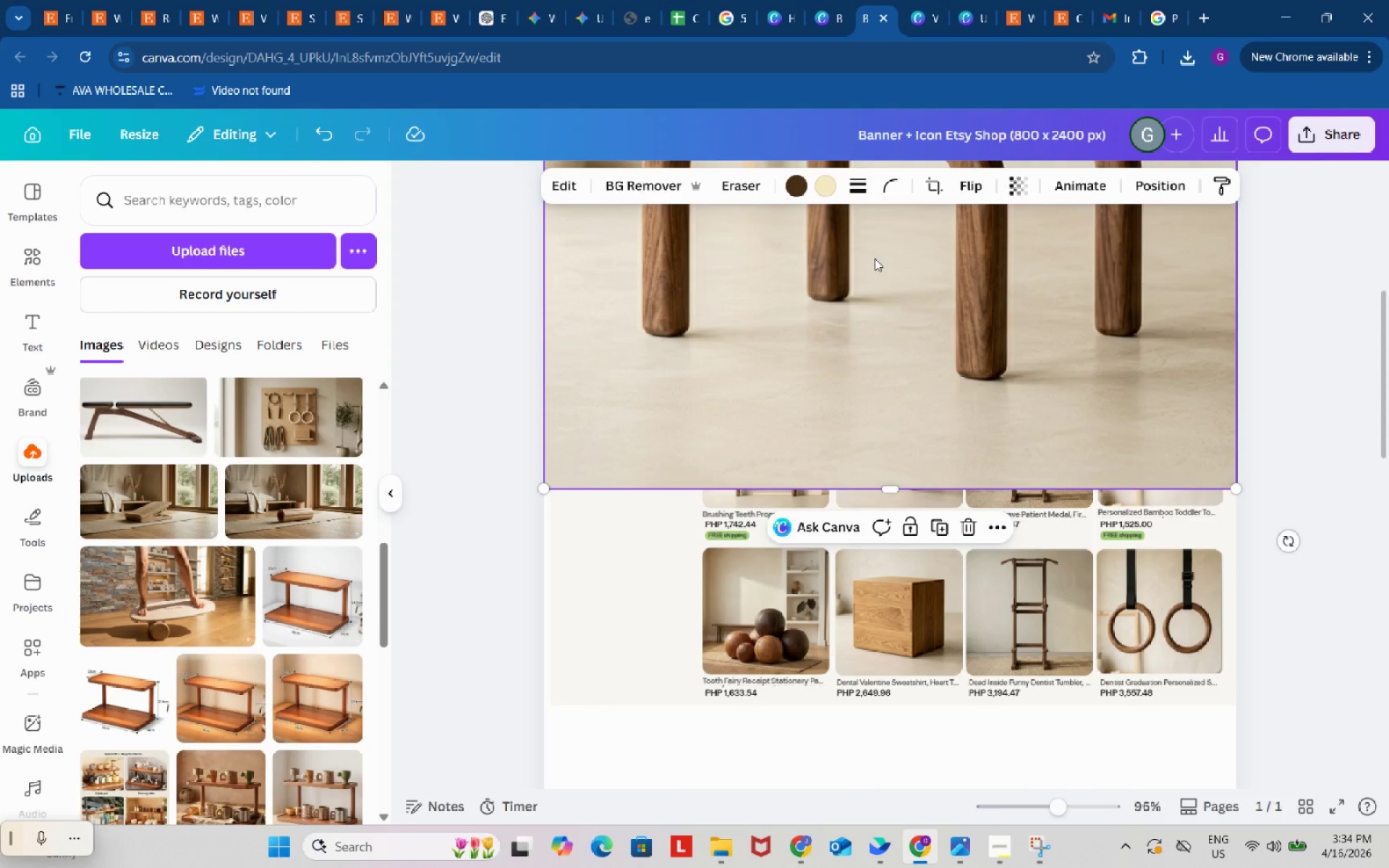 
left_click_drag(start_coordinate=[875, 258], to_coordinate=[894, 622])
 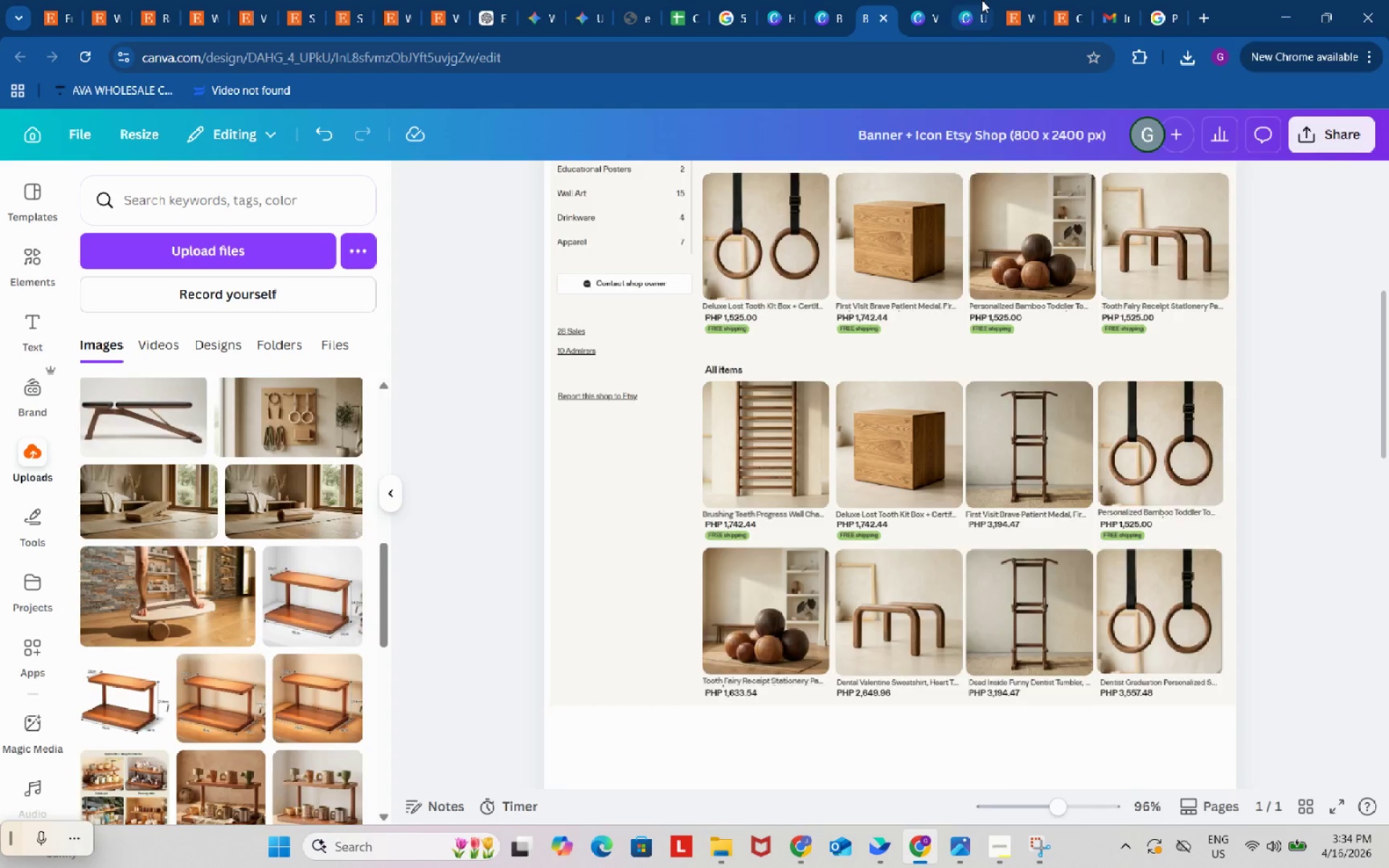 
left_click([978, 0])
 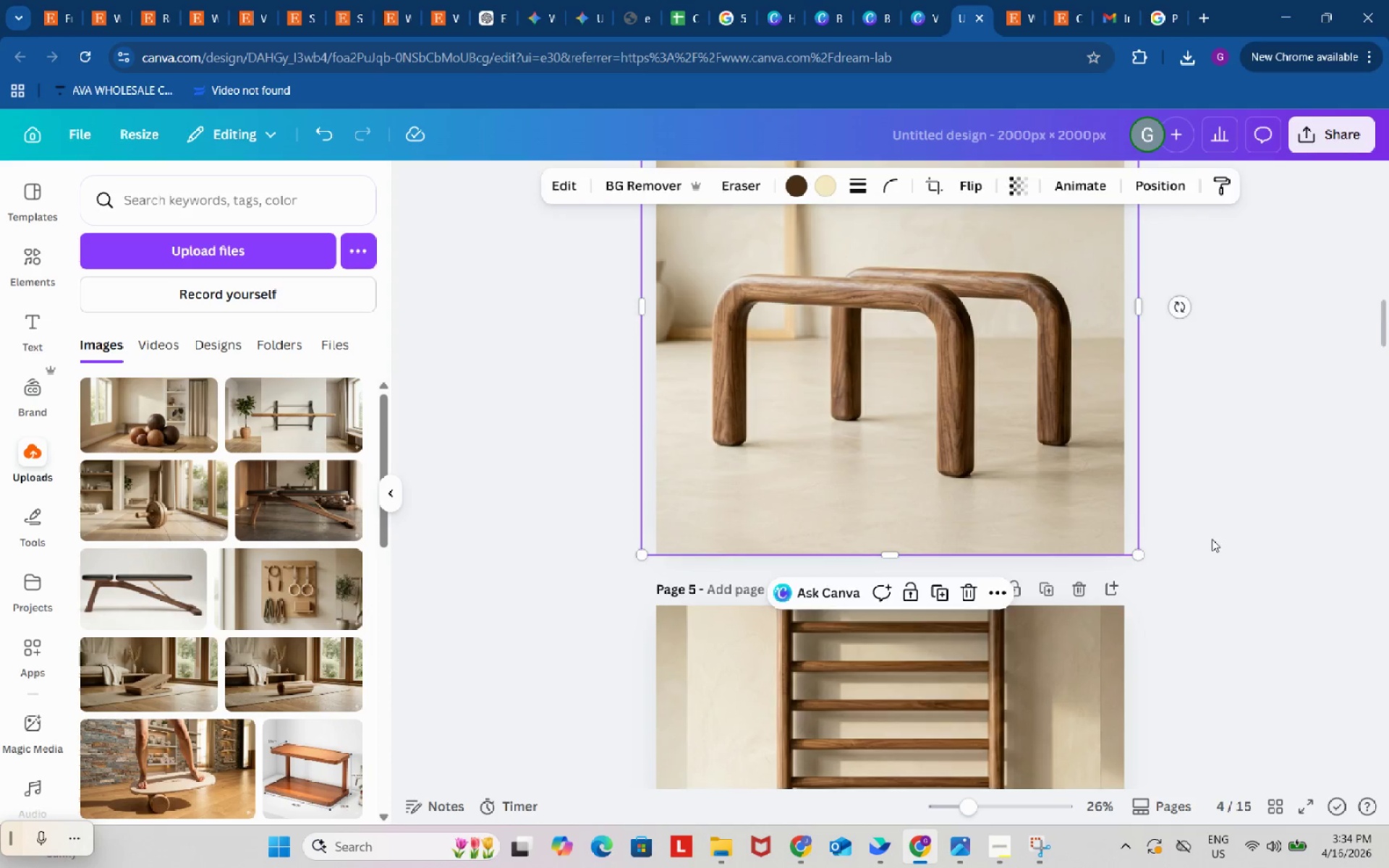 
scroll: coordinate [1216, 547], scroll_direction: down, amount: 5.0
 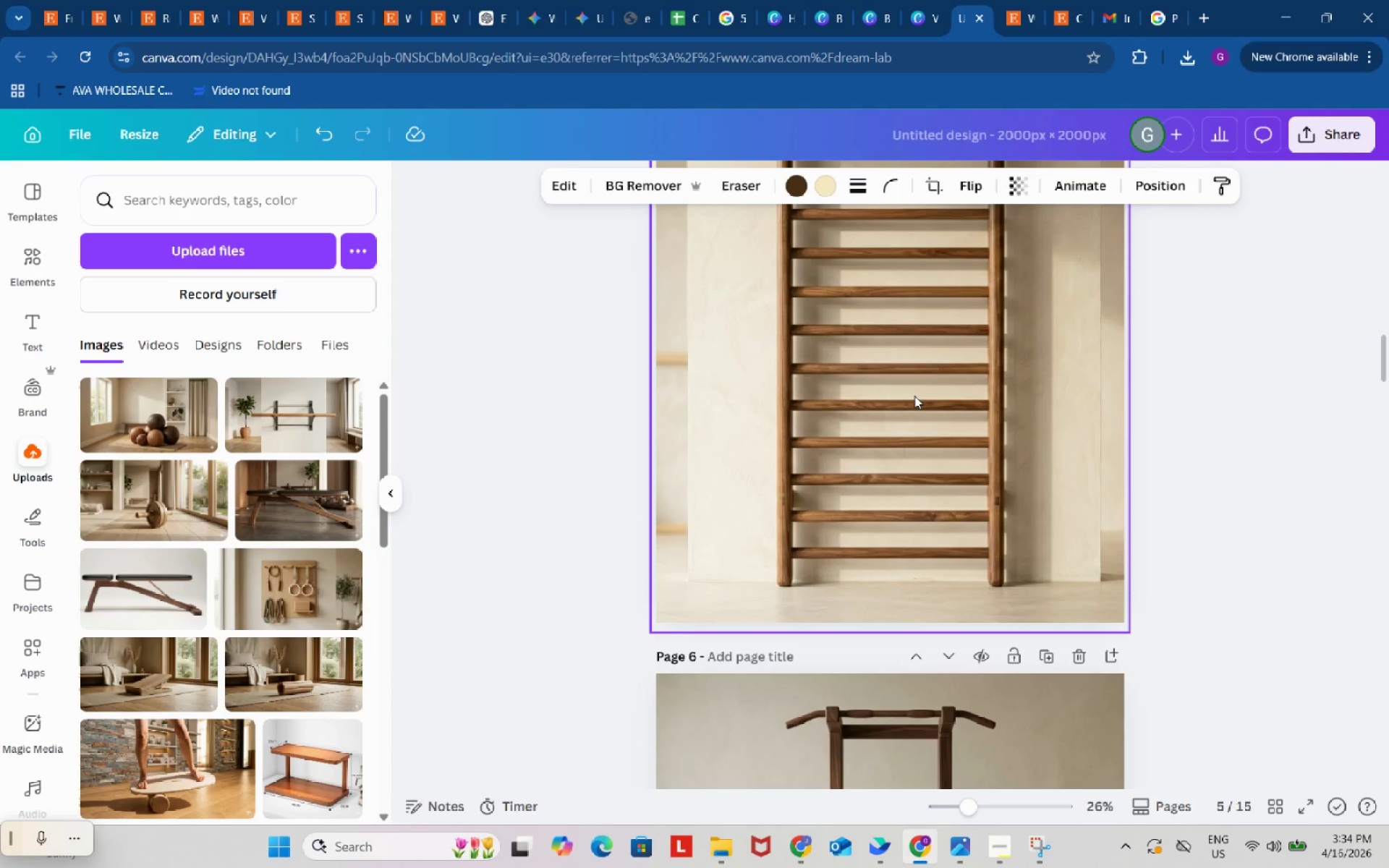 
left_click([914, 396])
 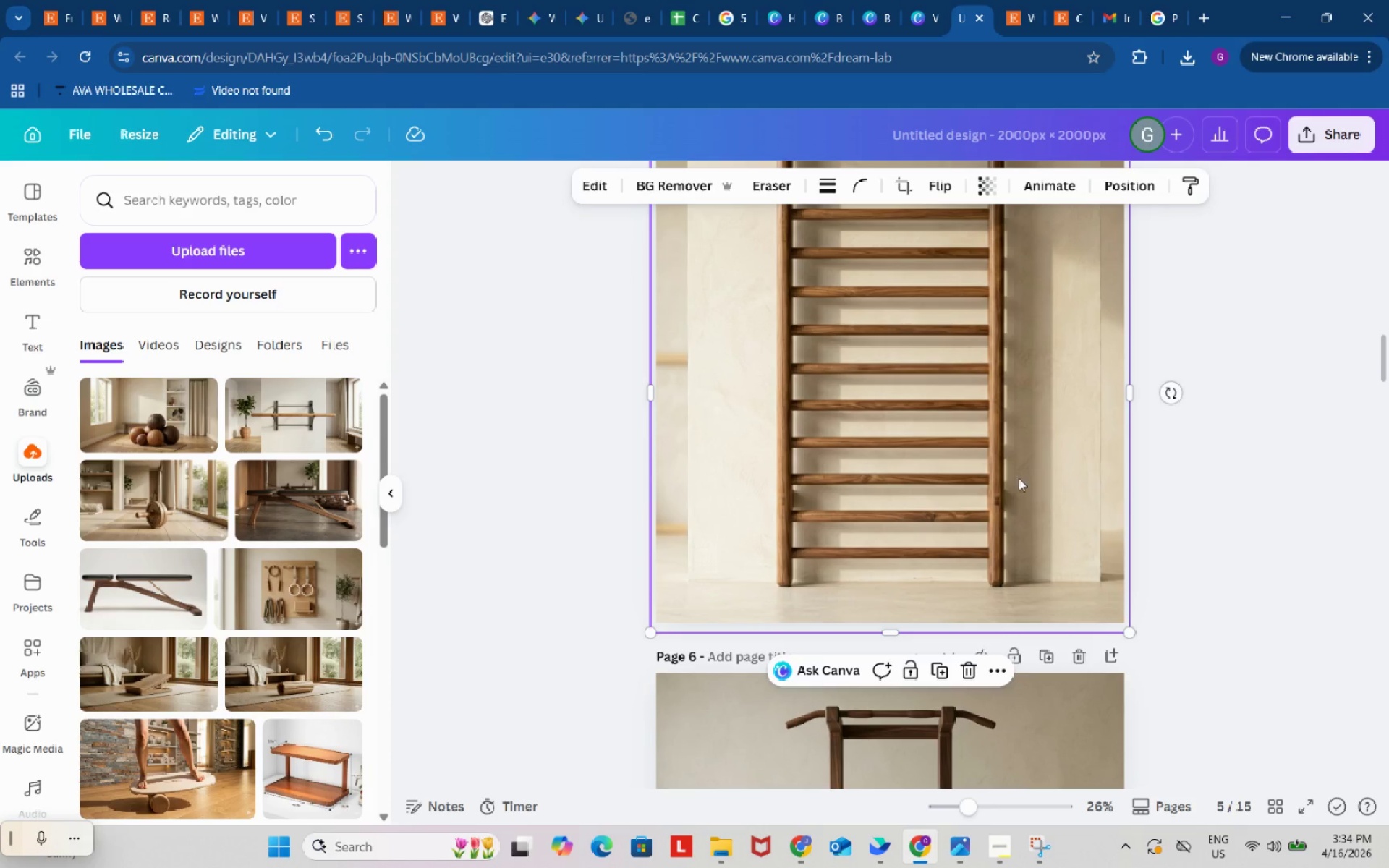 
scroll: coordinate [1056, 520], scroll_direction: down, amount: 5.0
 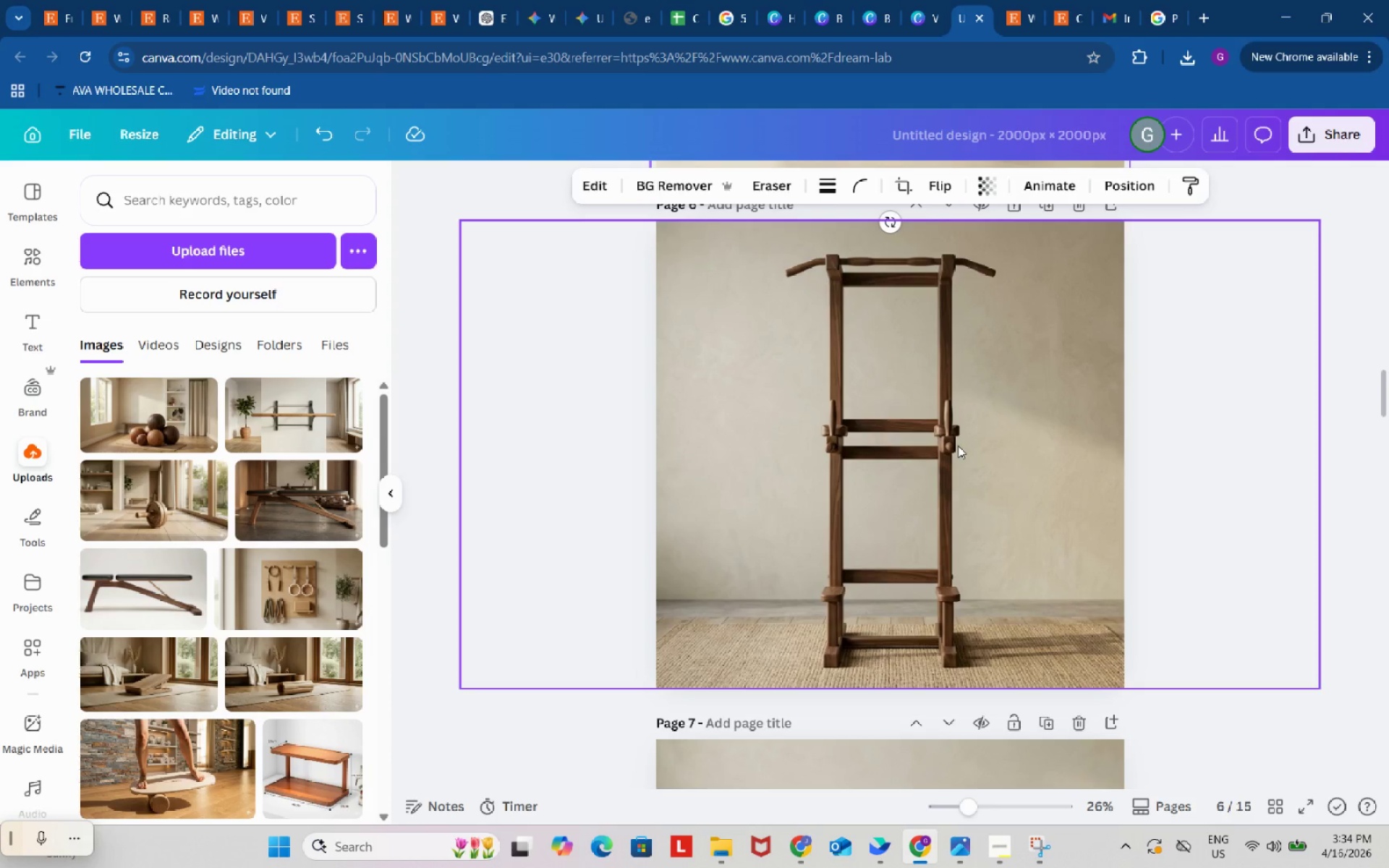 
left_click([958, 456])
 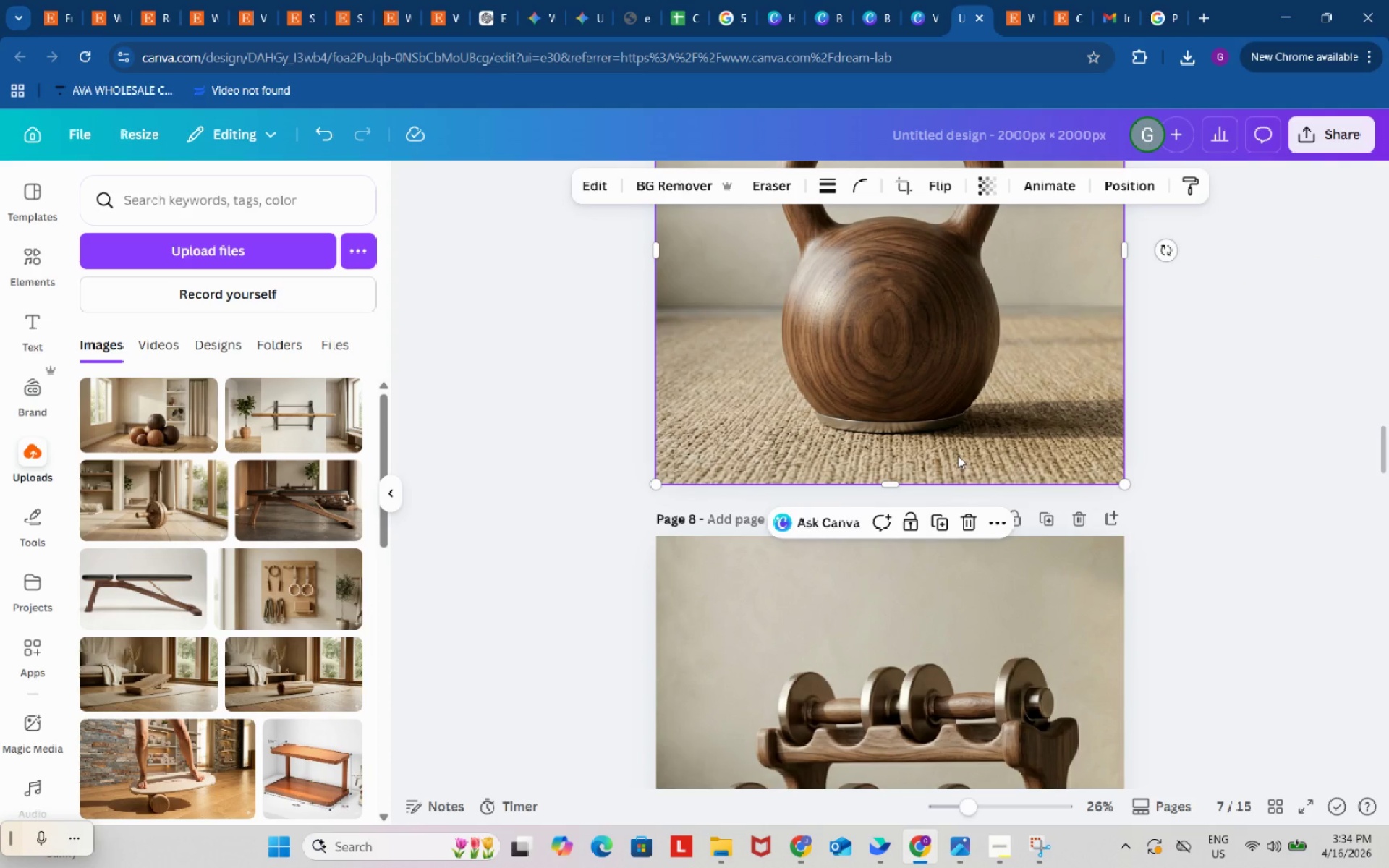 
scroll: coordinate [958, 456], scroll_direction: down, amount: 8.0
 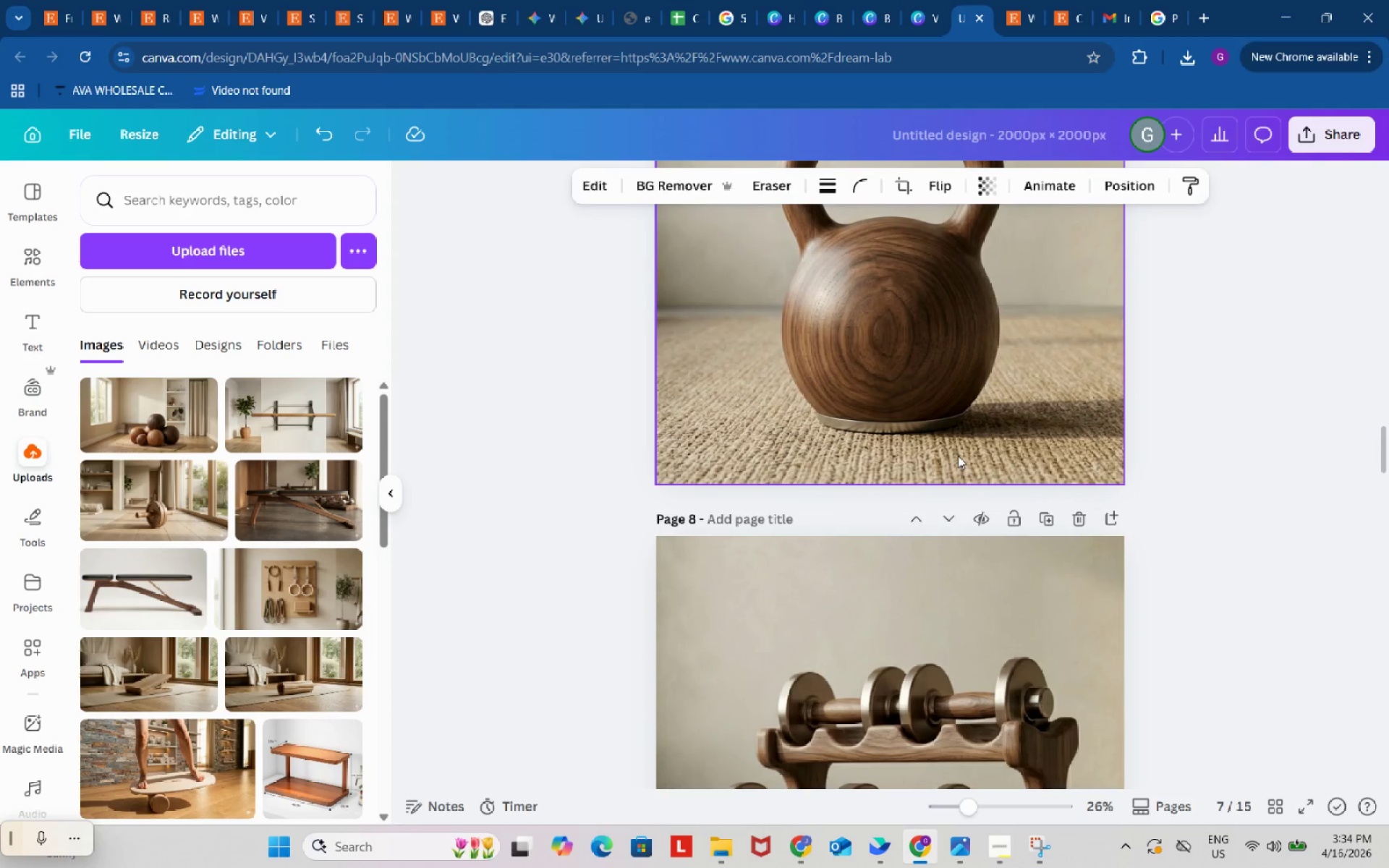 
key(Control+C)
 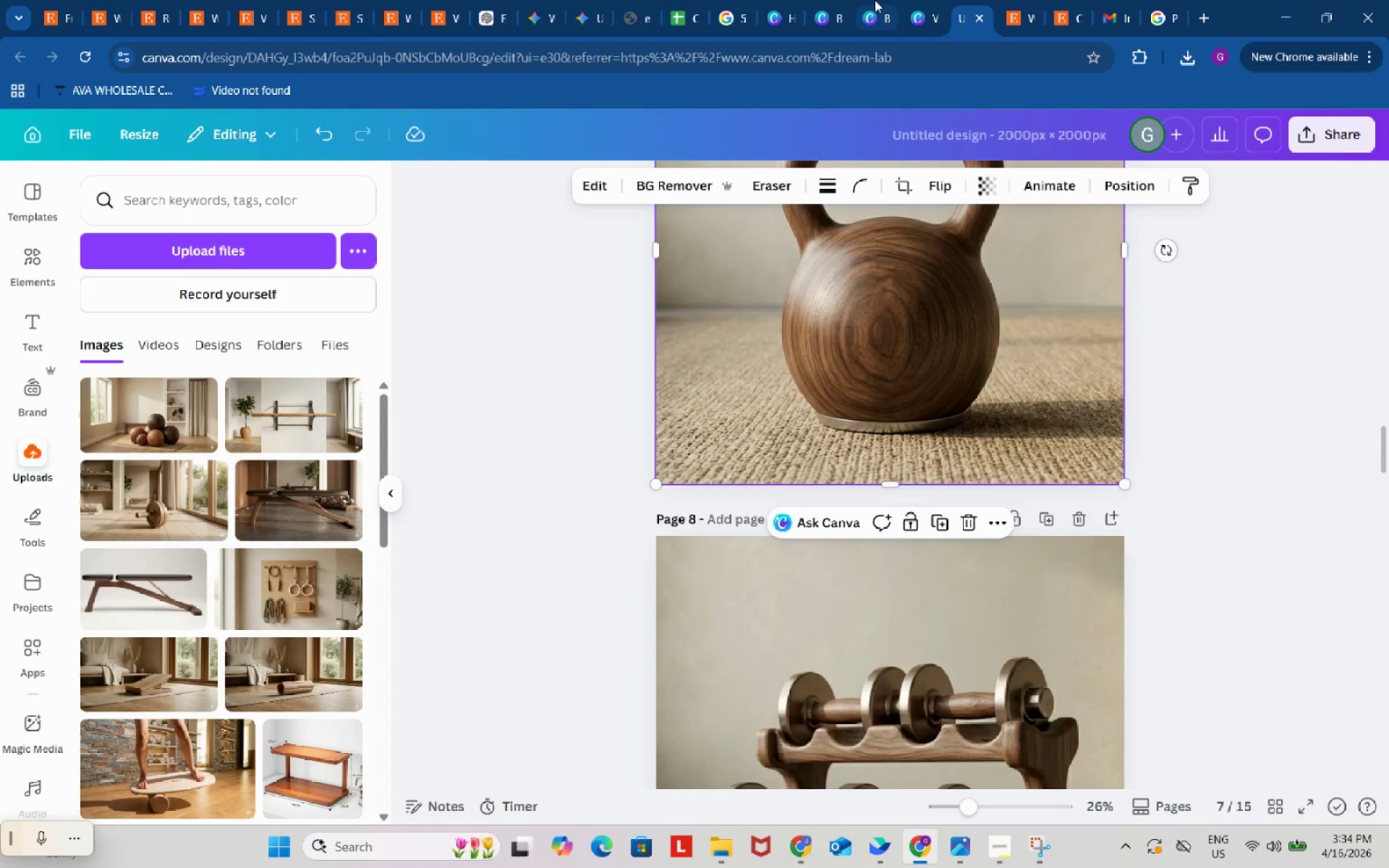 
left_click([875, 0])
 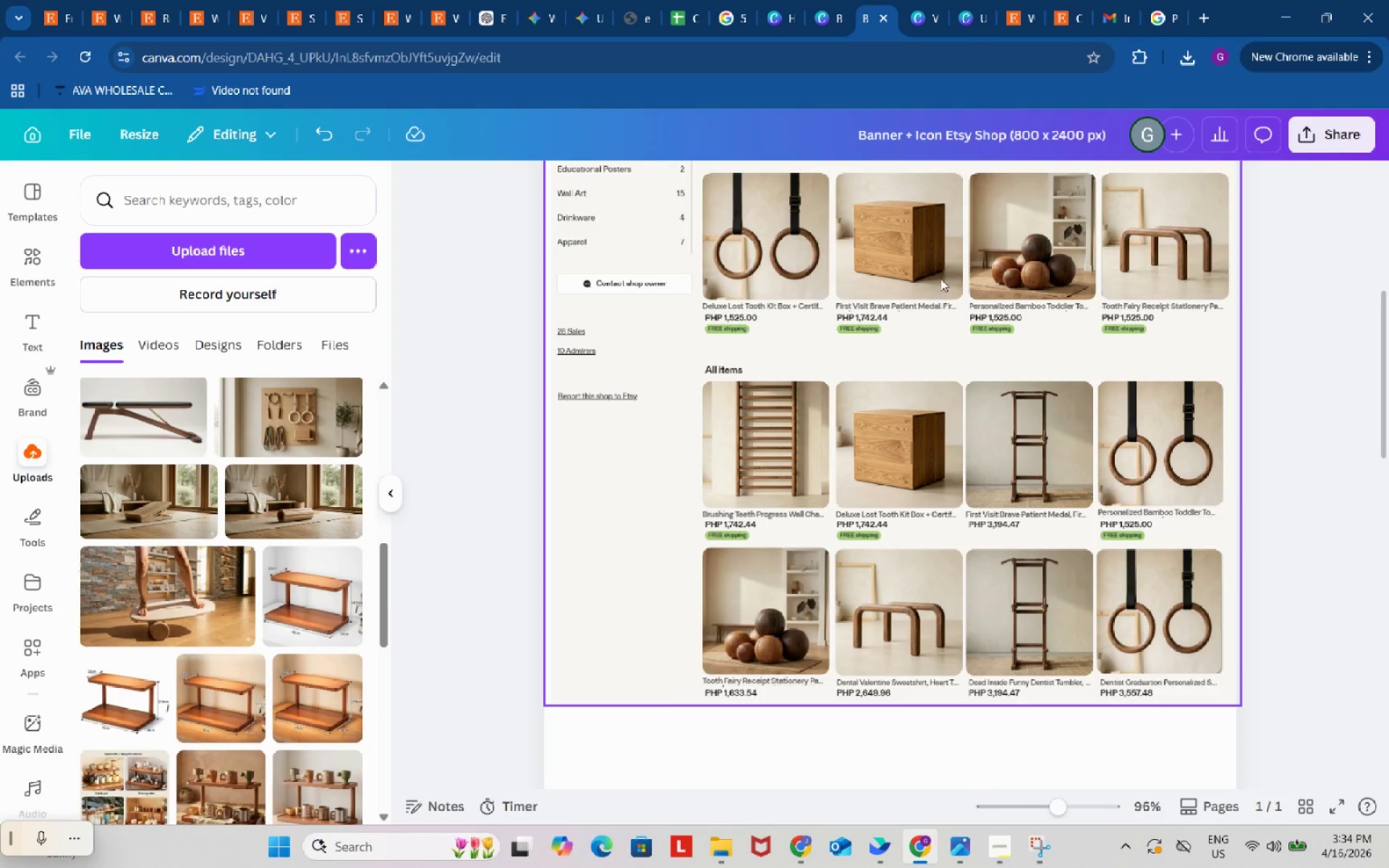 
key(Control+ControlLeft)
 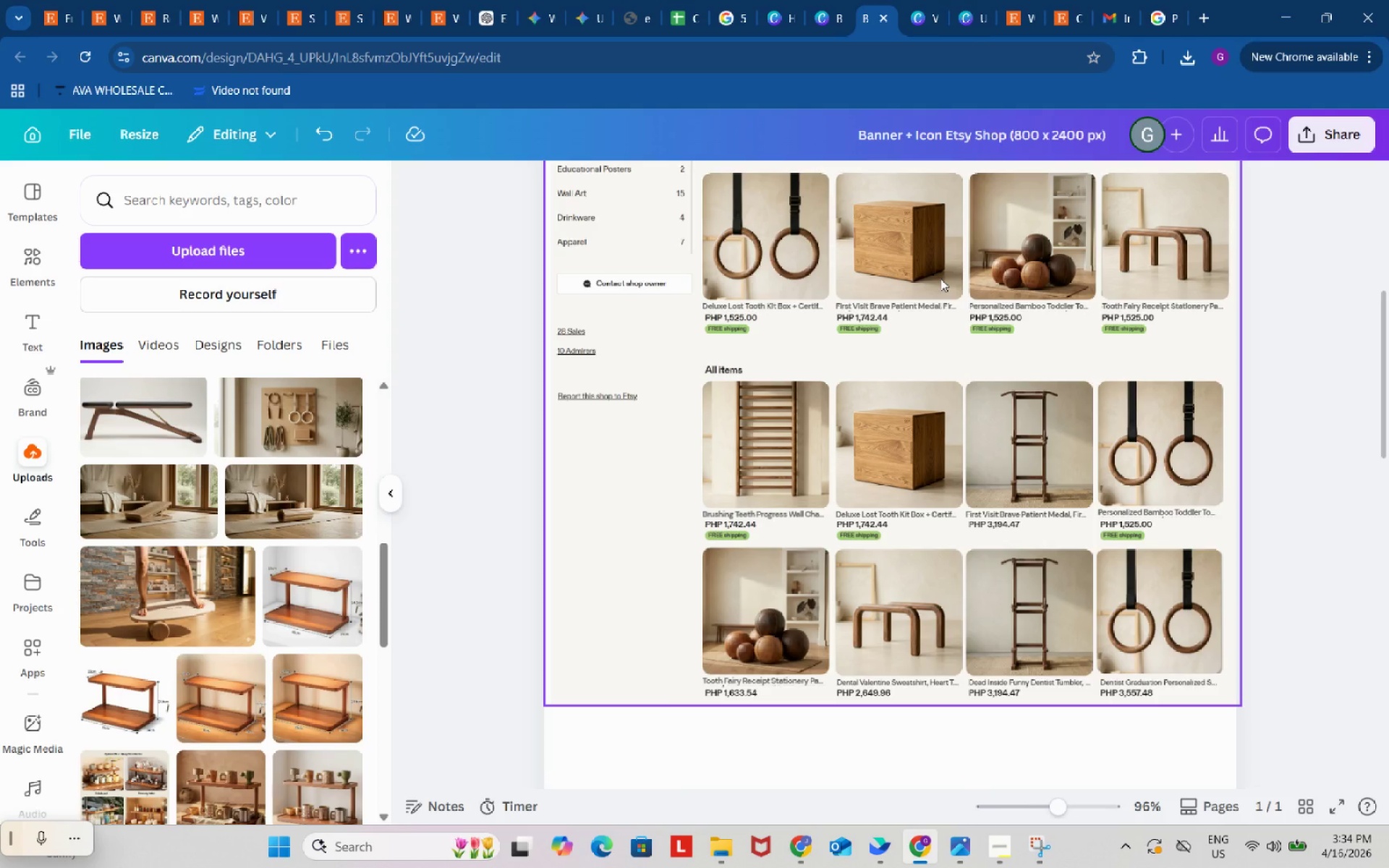 
key(Control+V)
 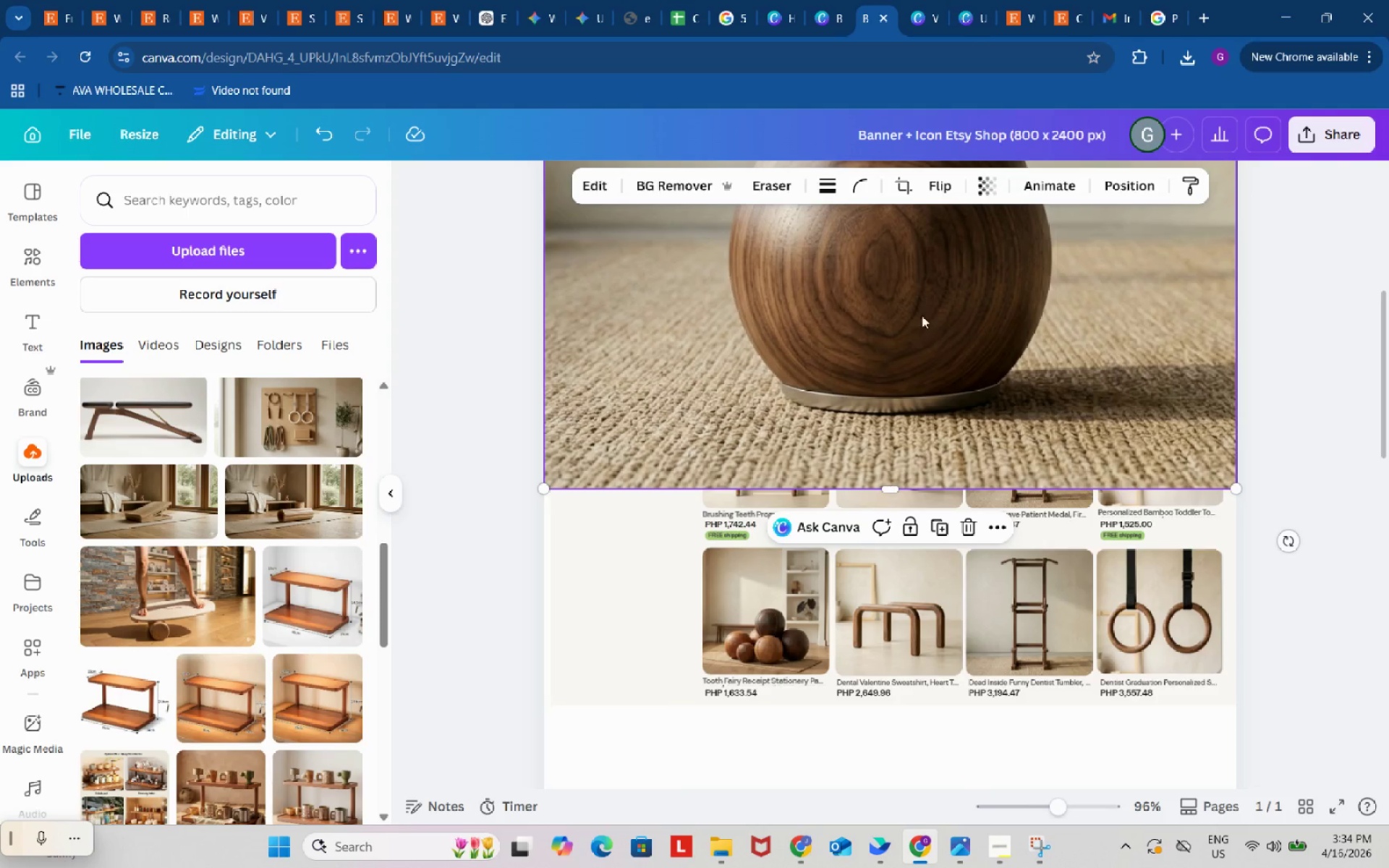 
left_click_drag(start_coordinate=[899, 278], to_coordinate=[1004, 593])
 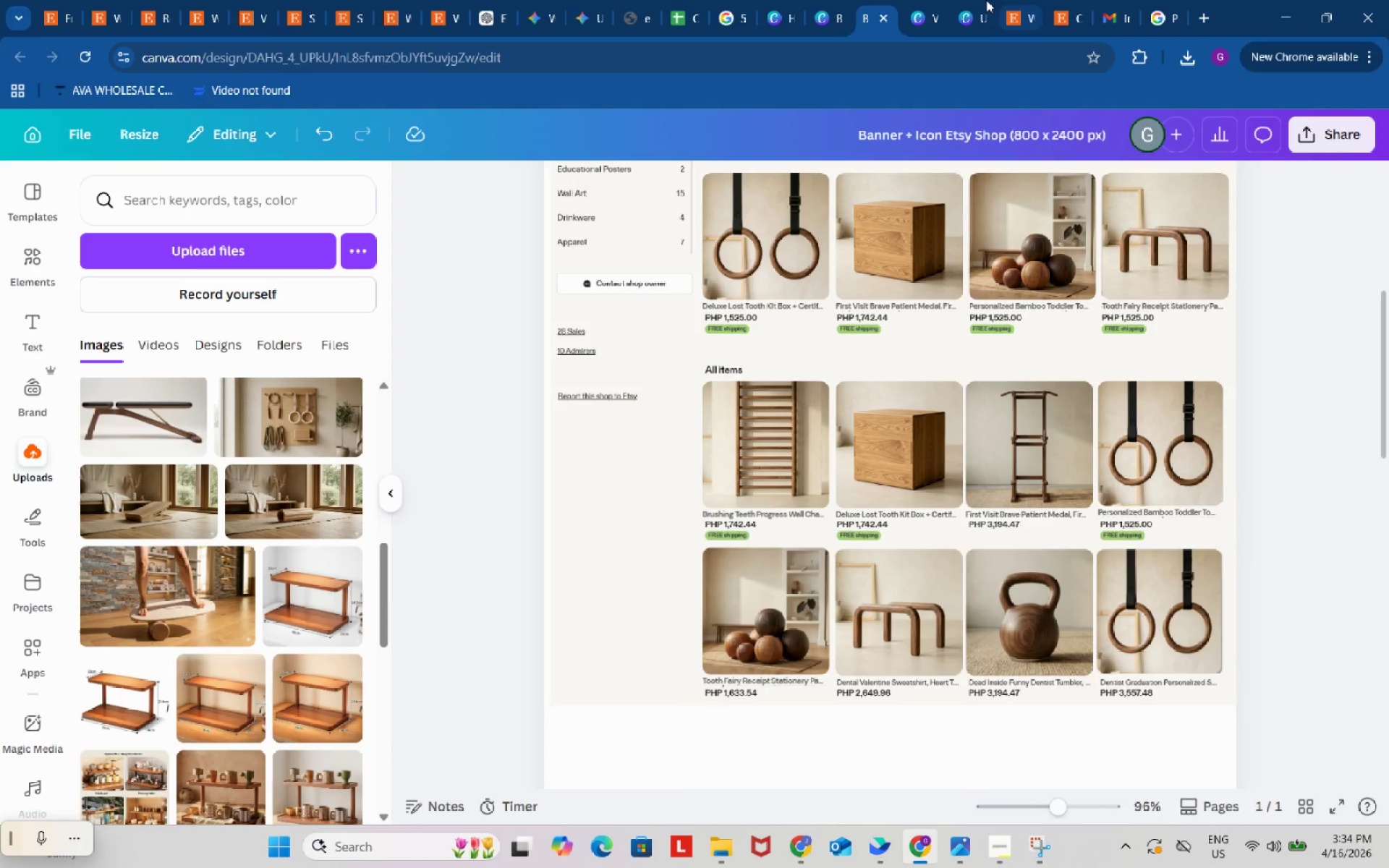 
left_click([961, 0])
 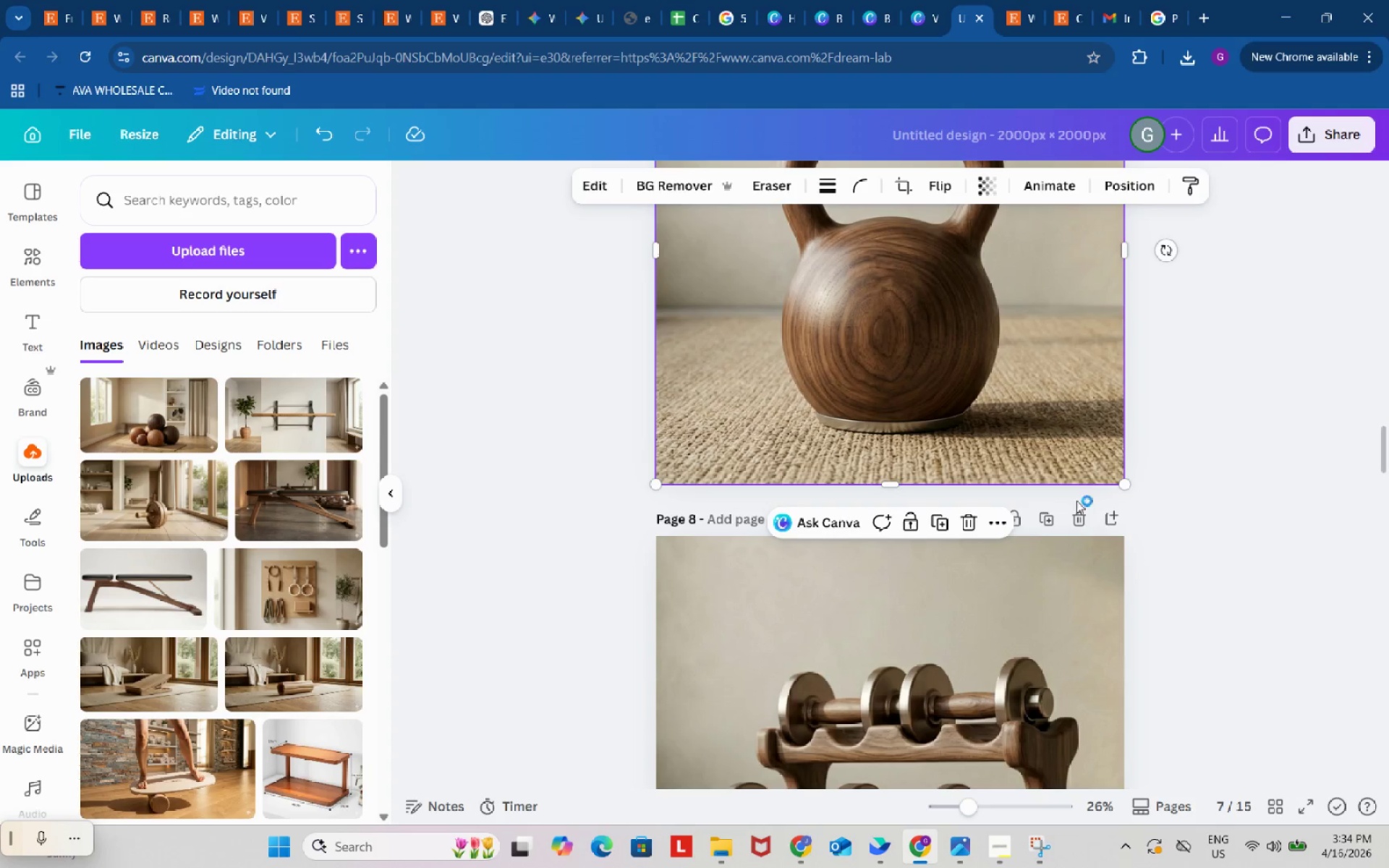 
left_click([904, 427])
 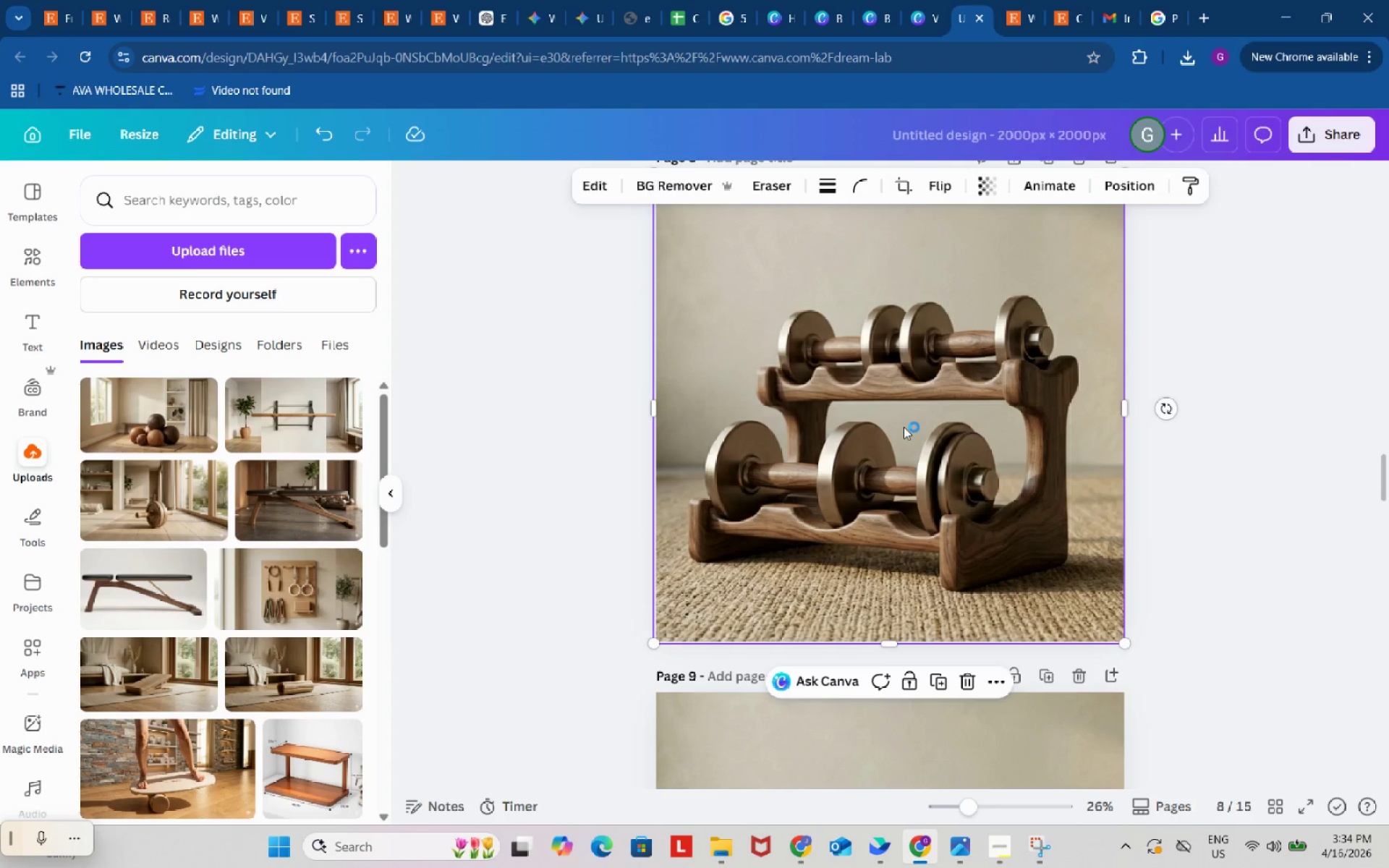 
scroll: coordinate [1080, 511], scroll_direction: down, amount: 4.0
 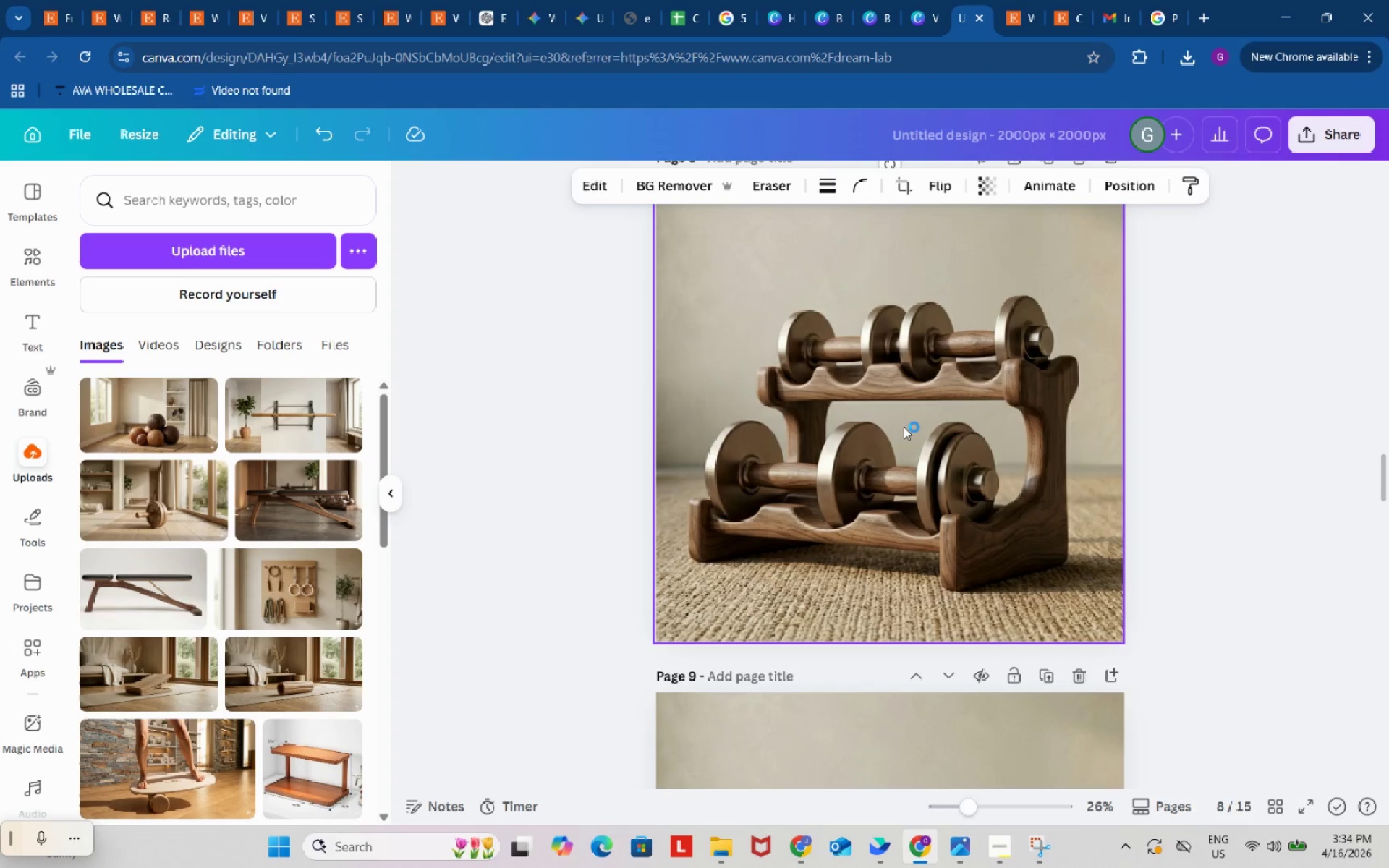 
key(Control+ControlLeft)
 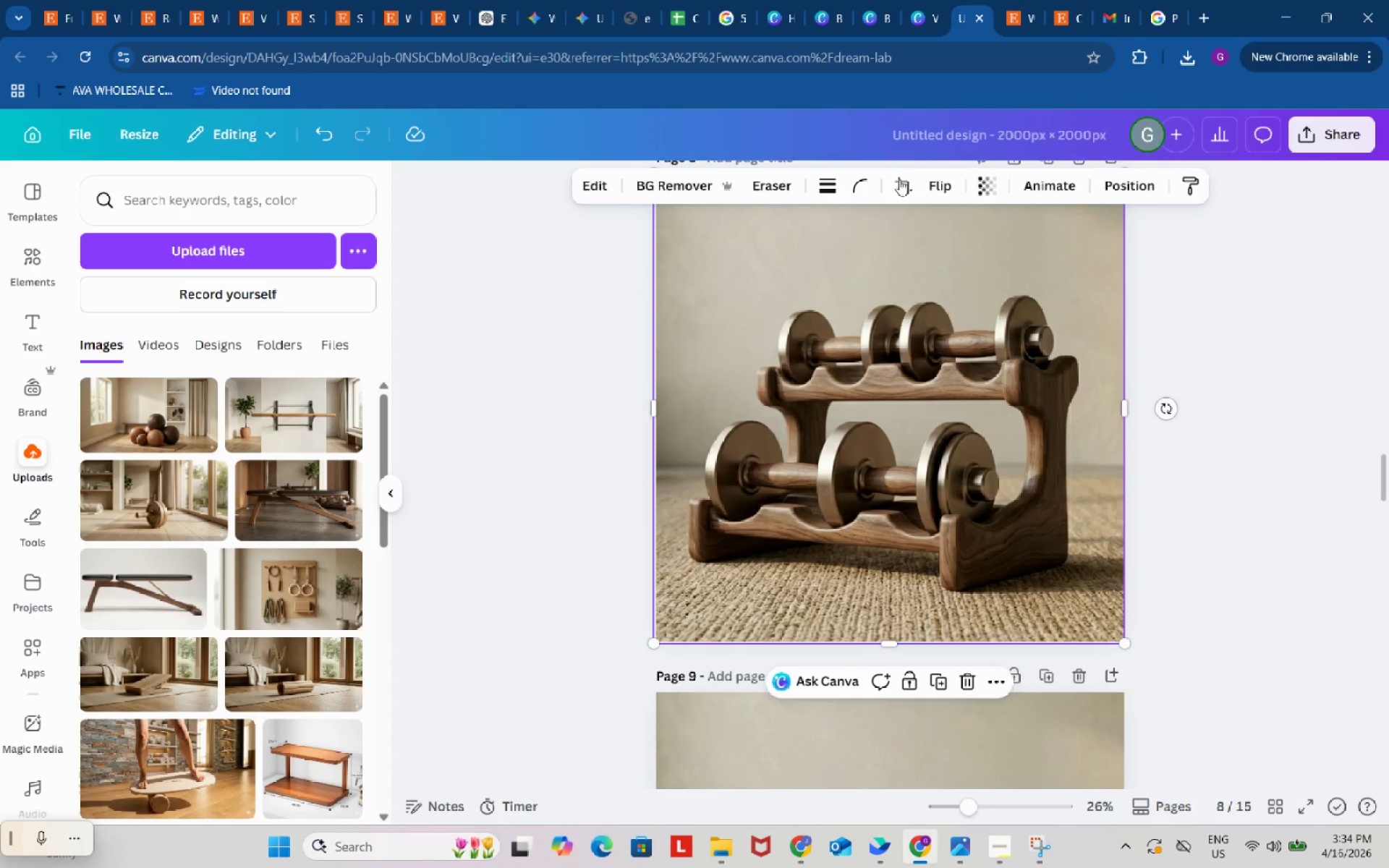 
key(Control+C)
 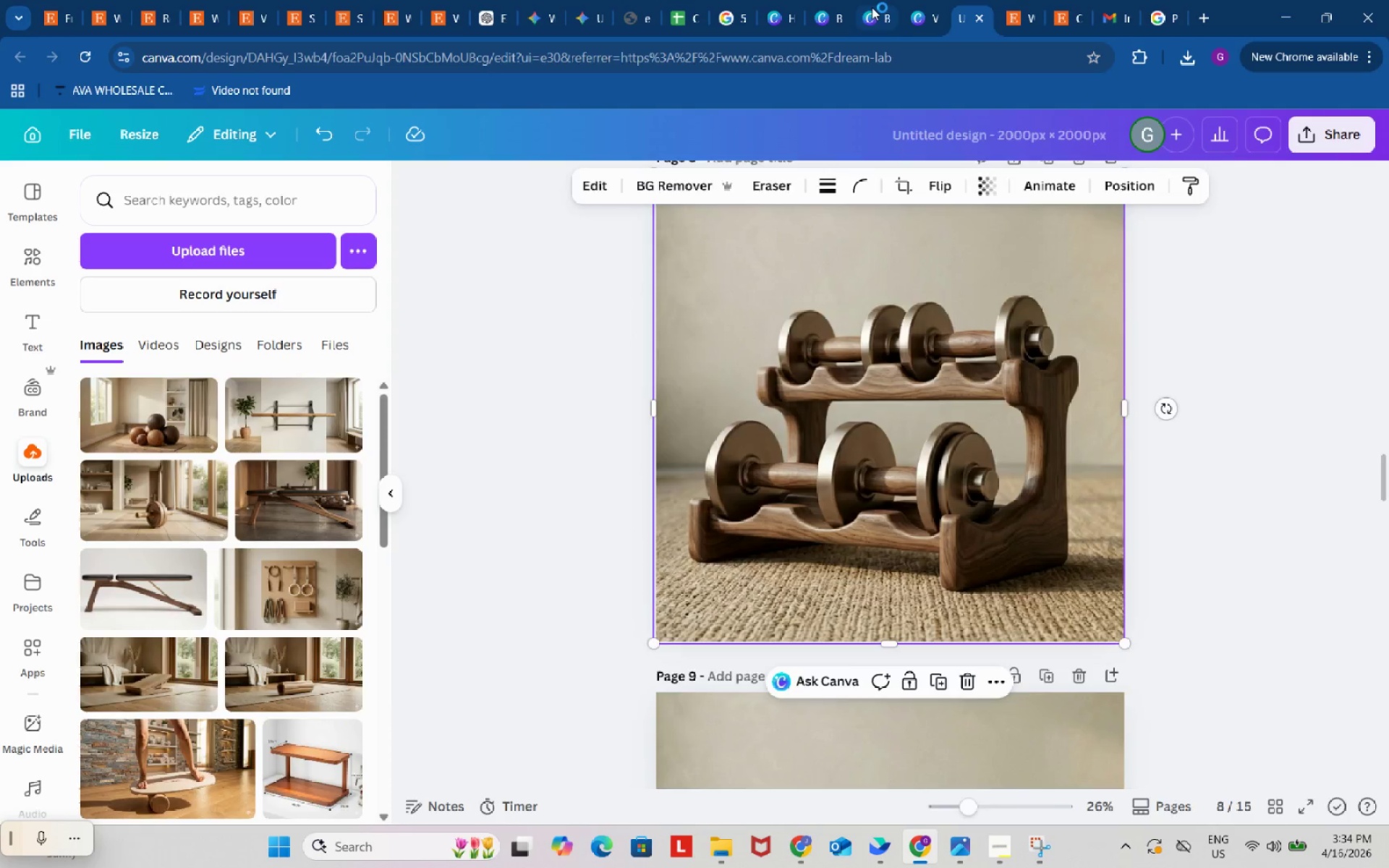 
left_click([872, 7])
 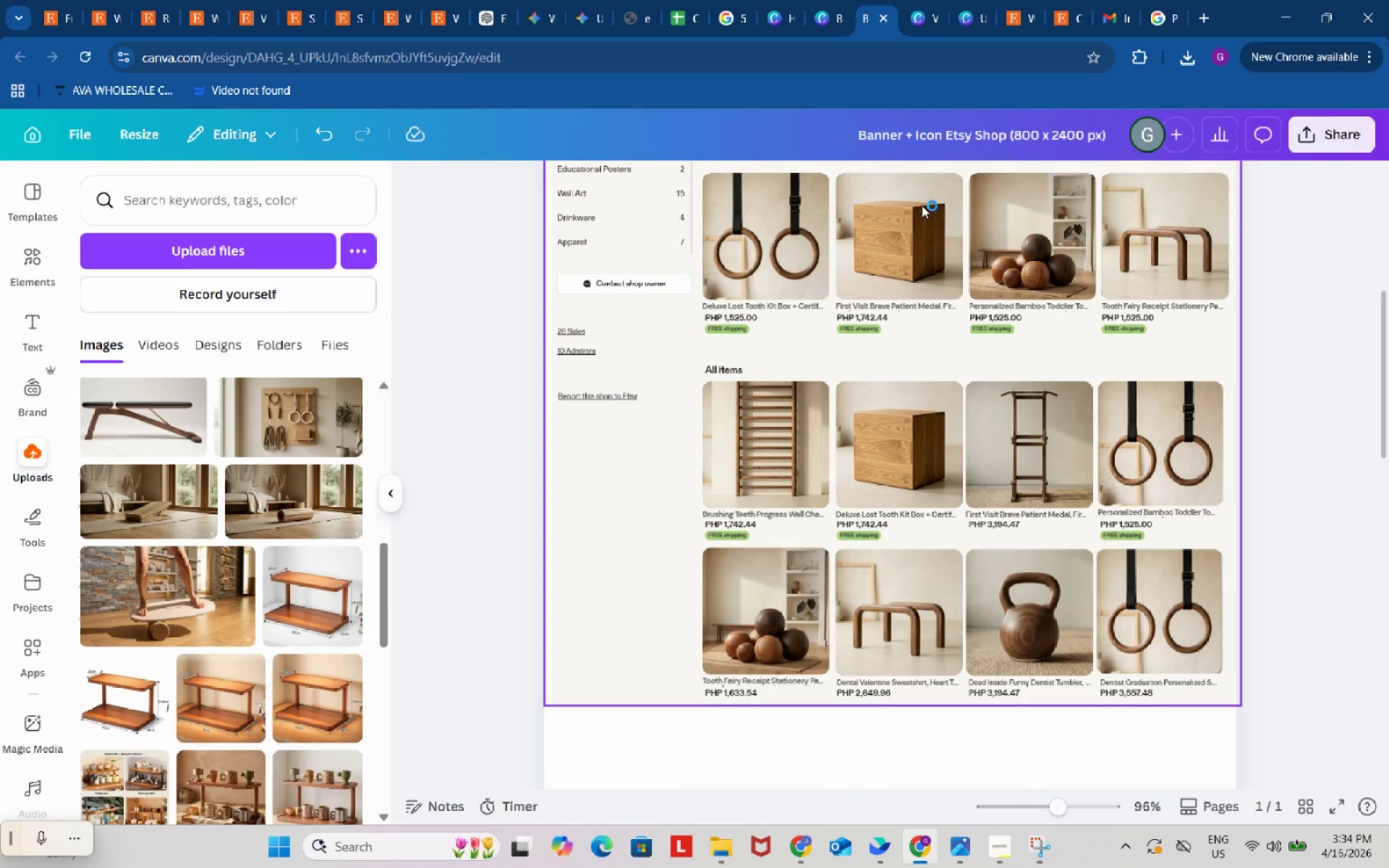 
key(Control+ControlLeft)
 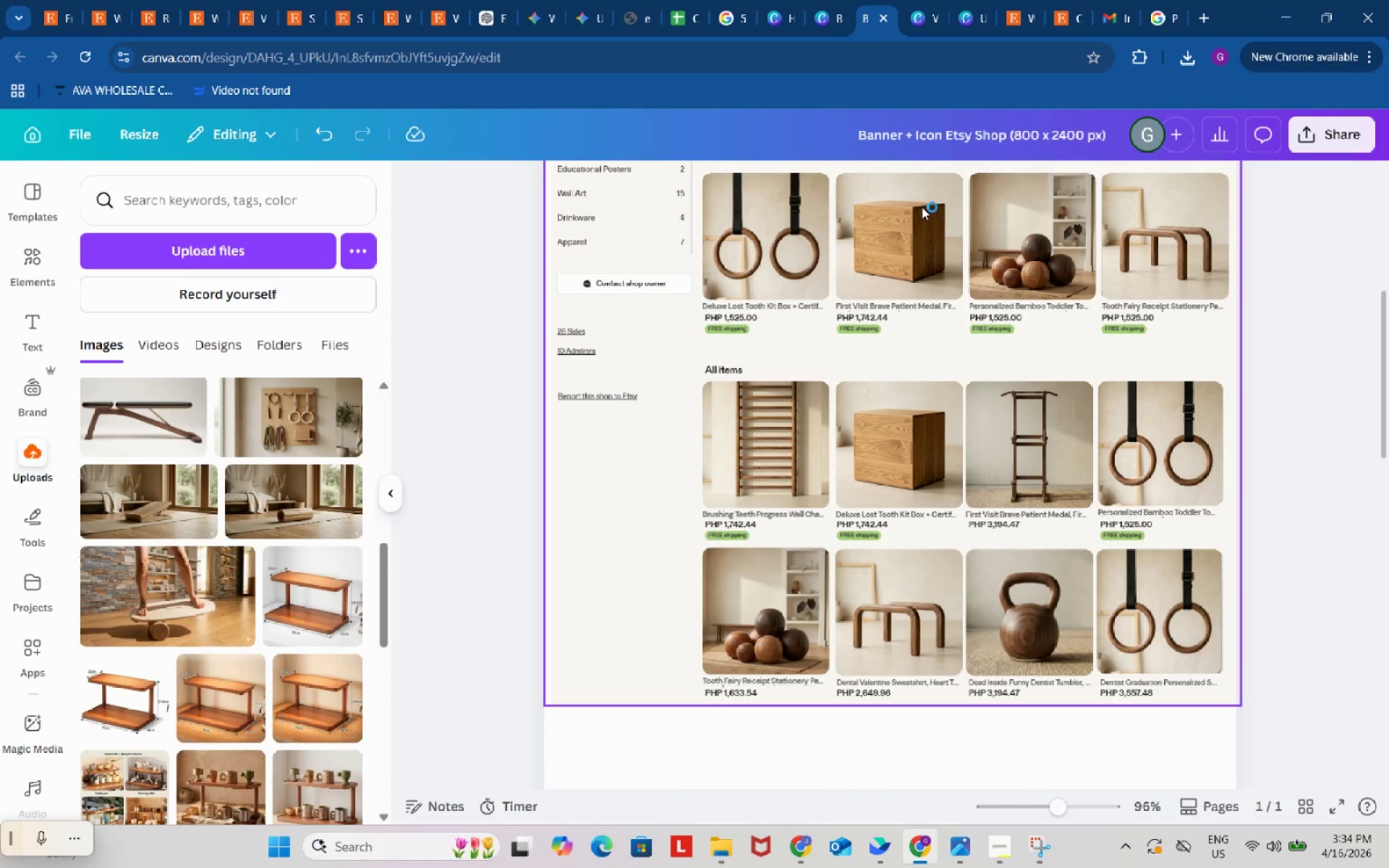 
key(Control+V)
 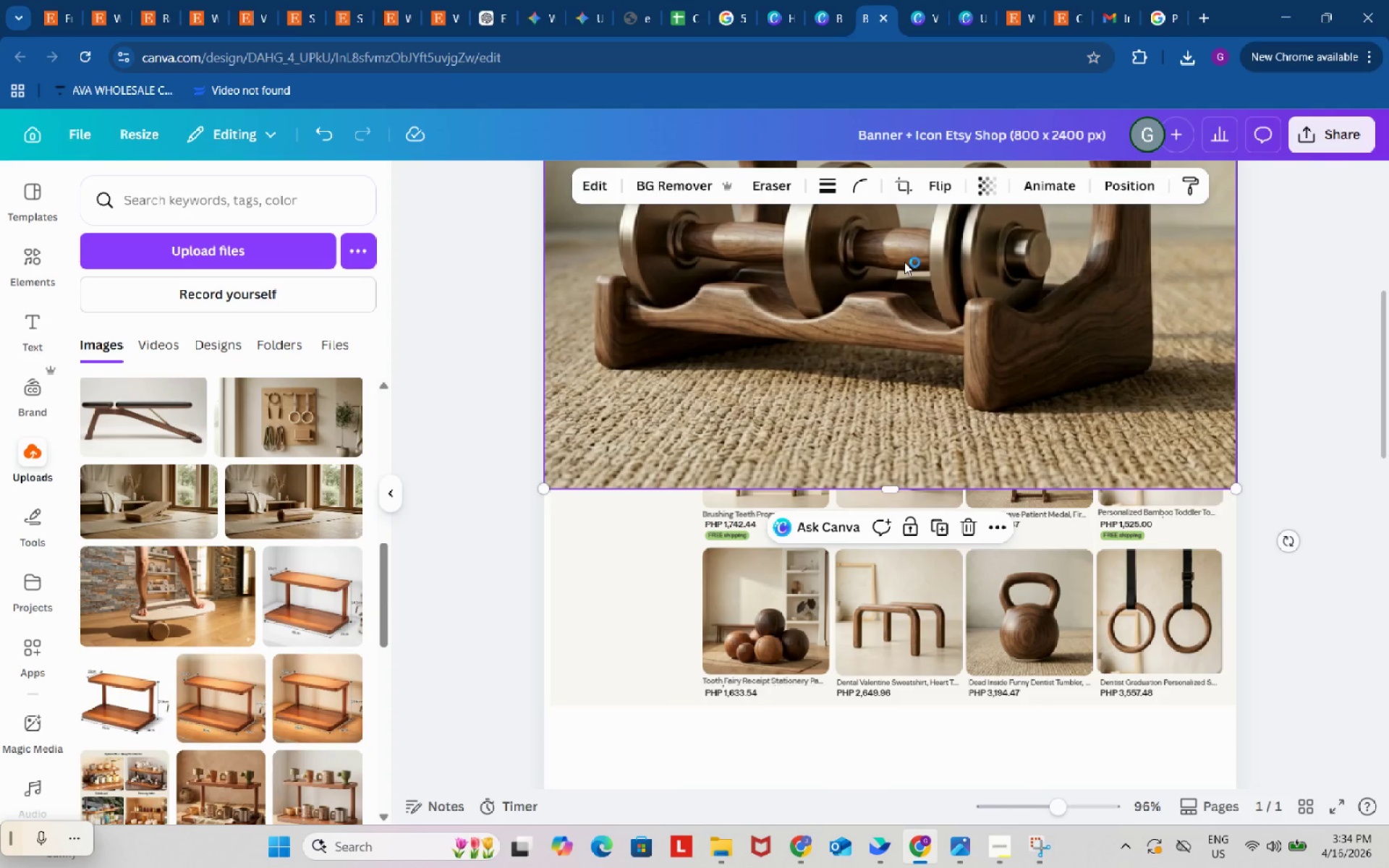 
left_click_drag(start_coordinate=[899, 261], to_coordinate=[1100, 584])
 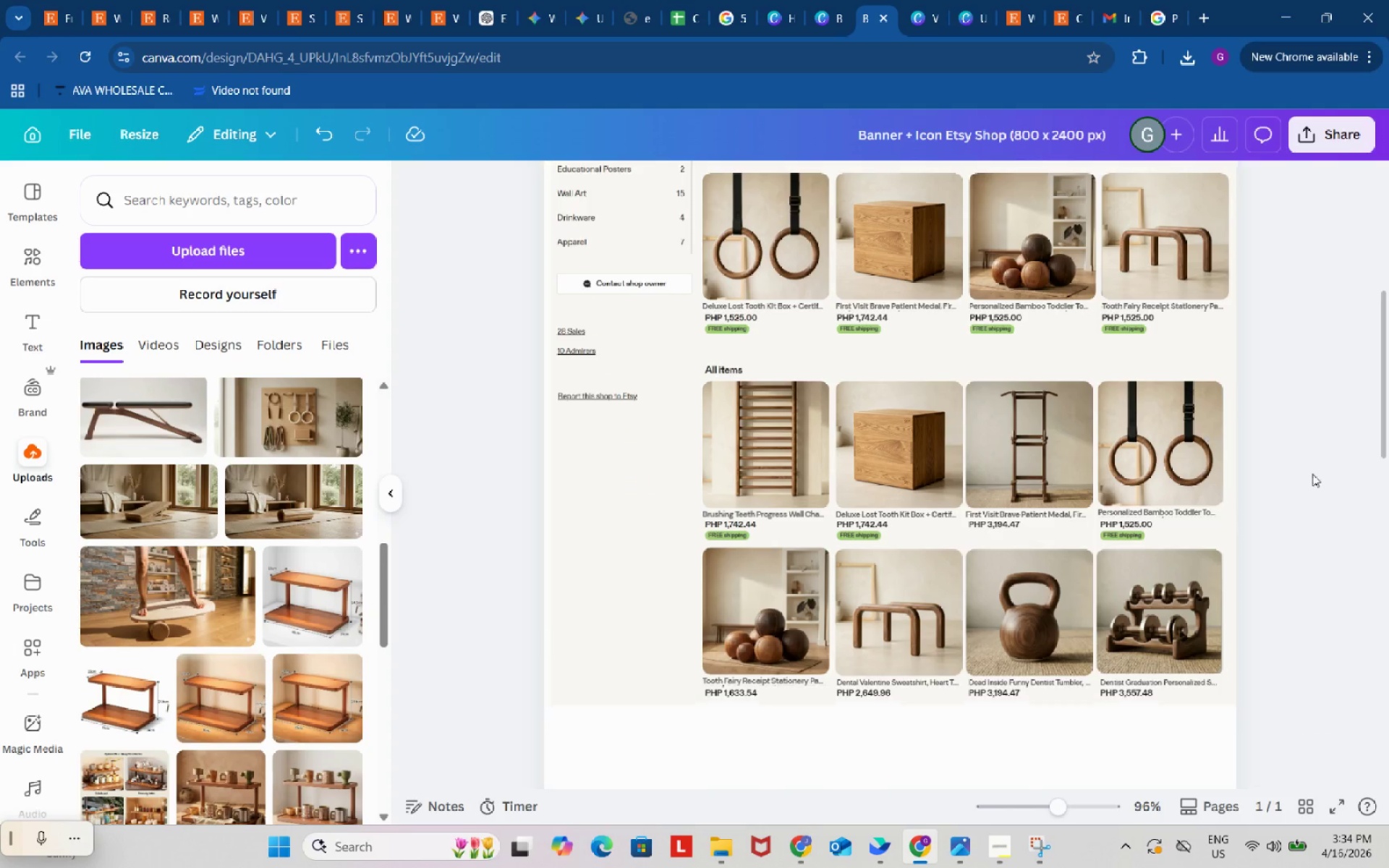 
scroll: coordinate [1330, 480], scroll_direction: down, amount: 2.0
 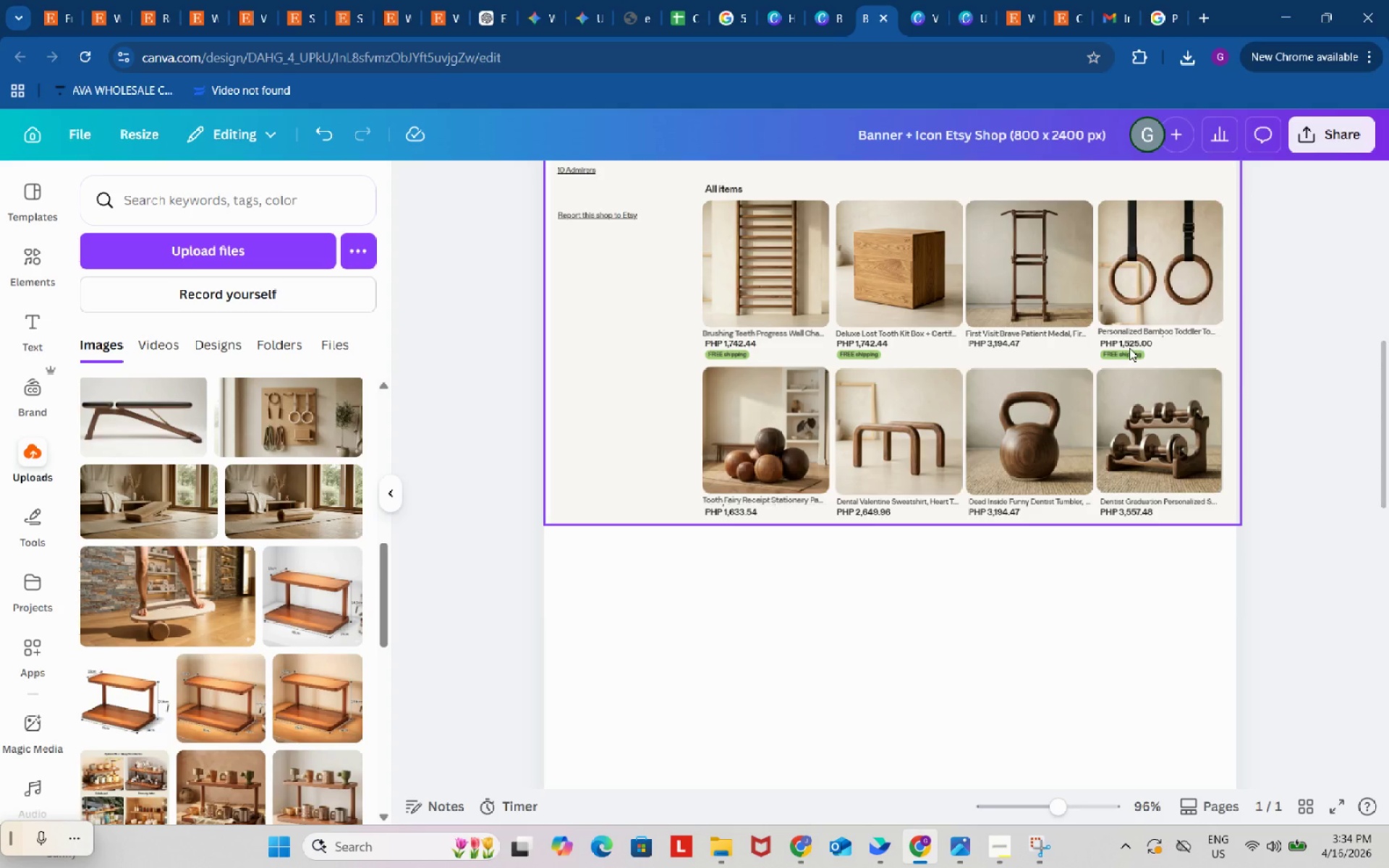 
scroll: coordinate [1129, 348], scroll_direction: up, amount: 2.0
 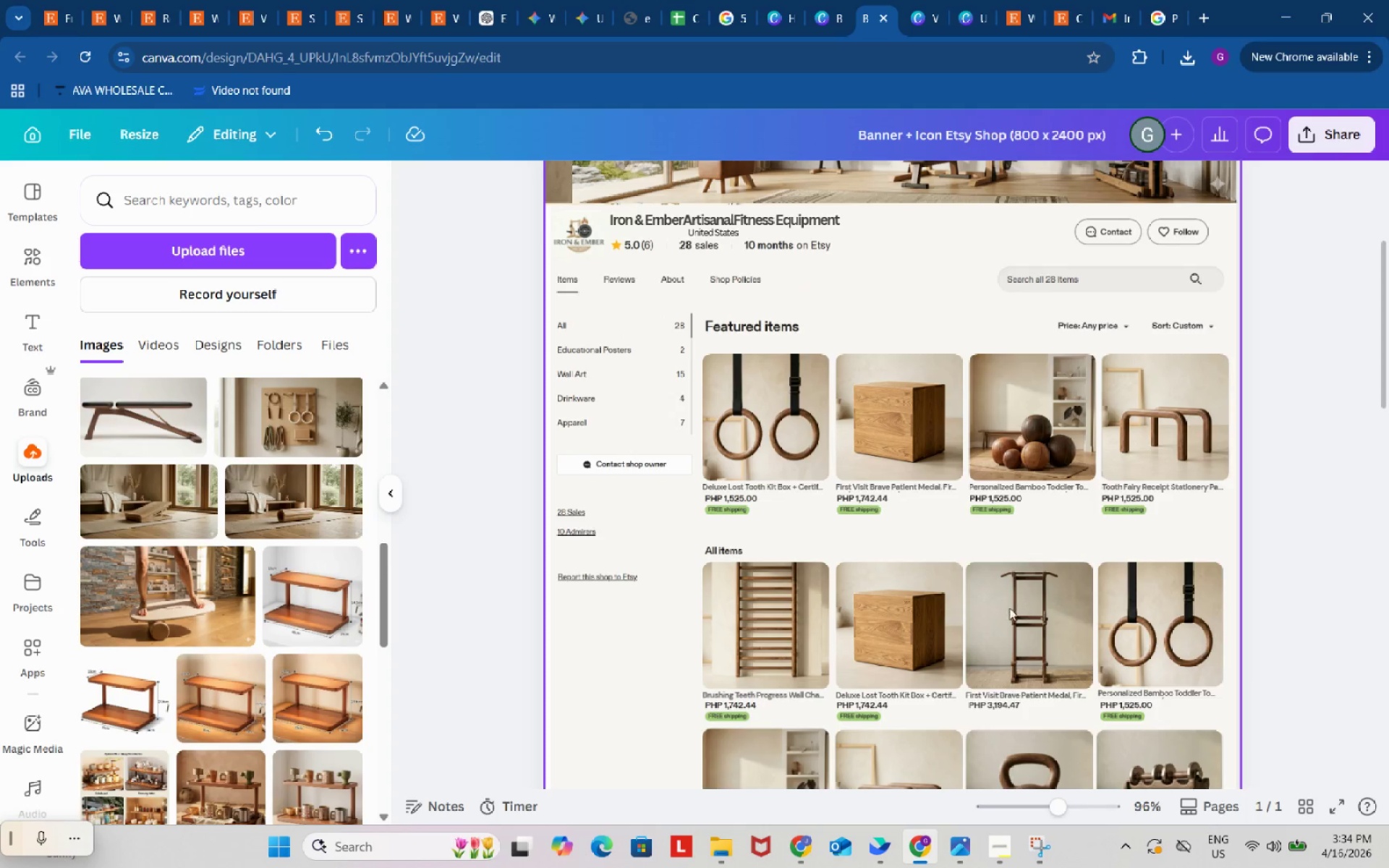 
scroll: coordinate [785, 566], scroll_direction: down, amount: 2.0
 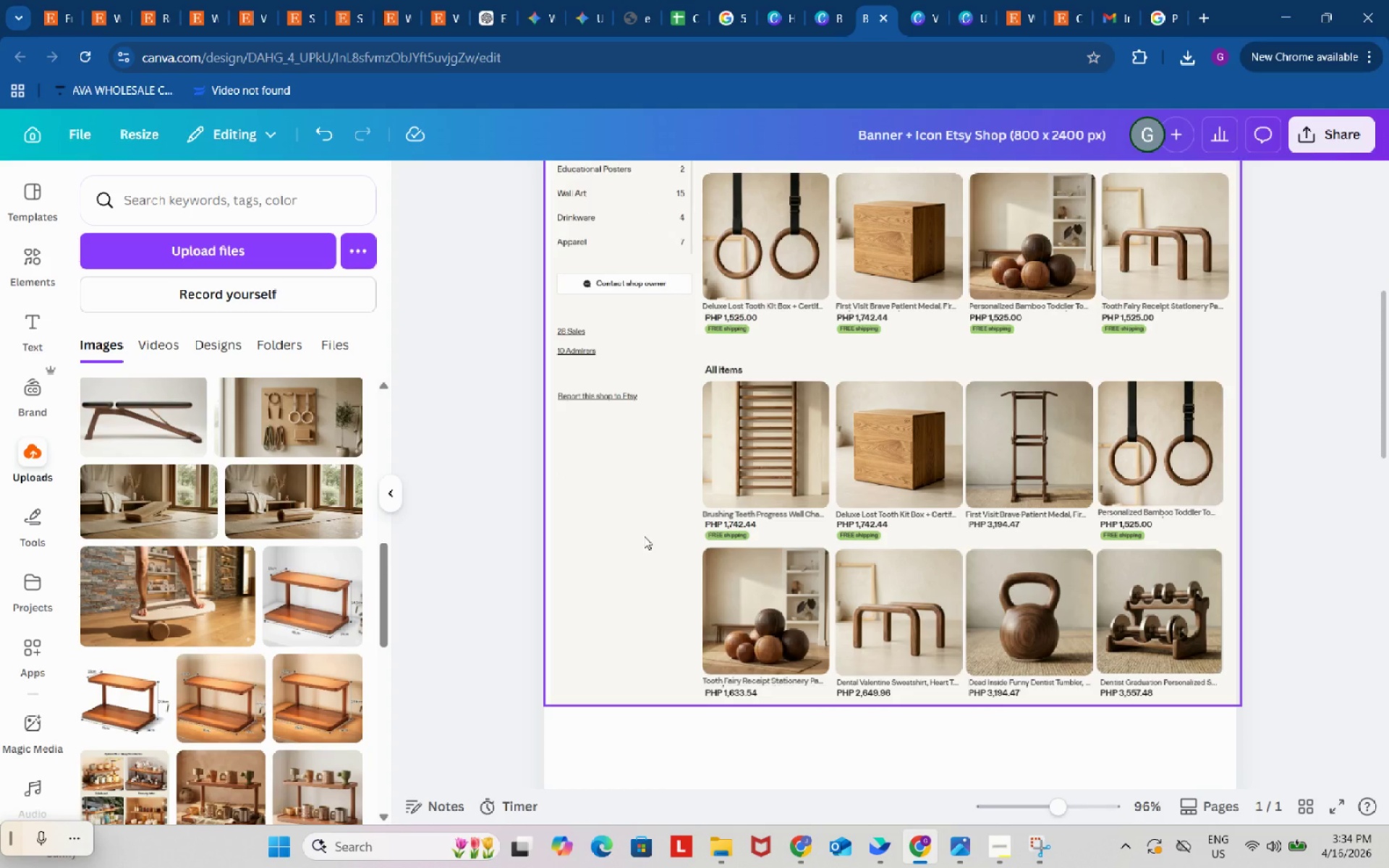 
left_click([644, 536])
 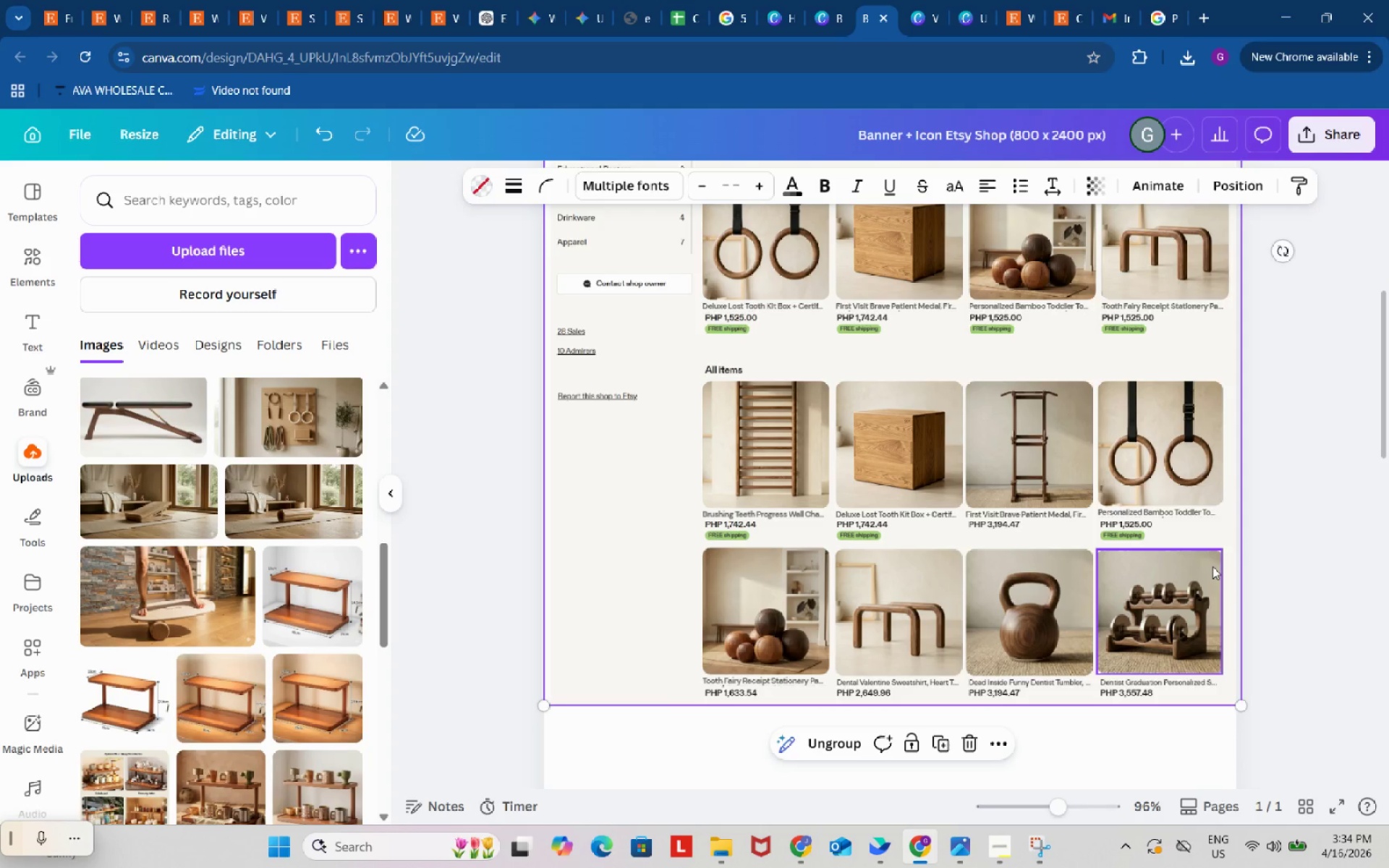 
scroll: coordinate [1307, 542], scroll_direction: down, amount: 2.0
 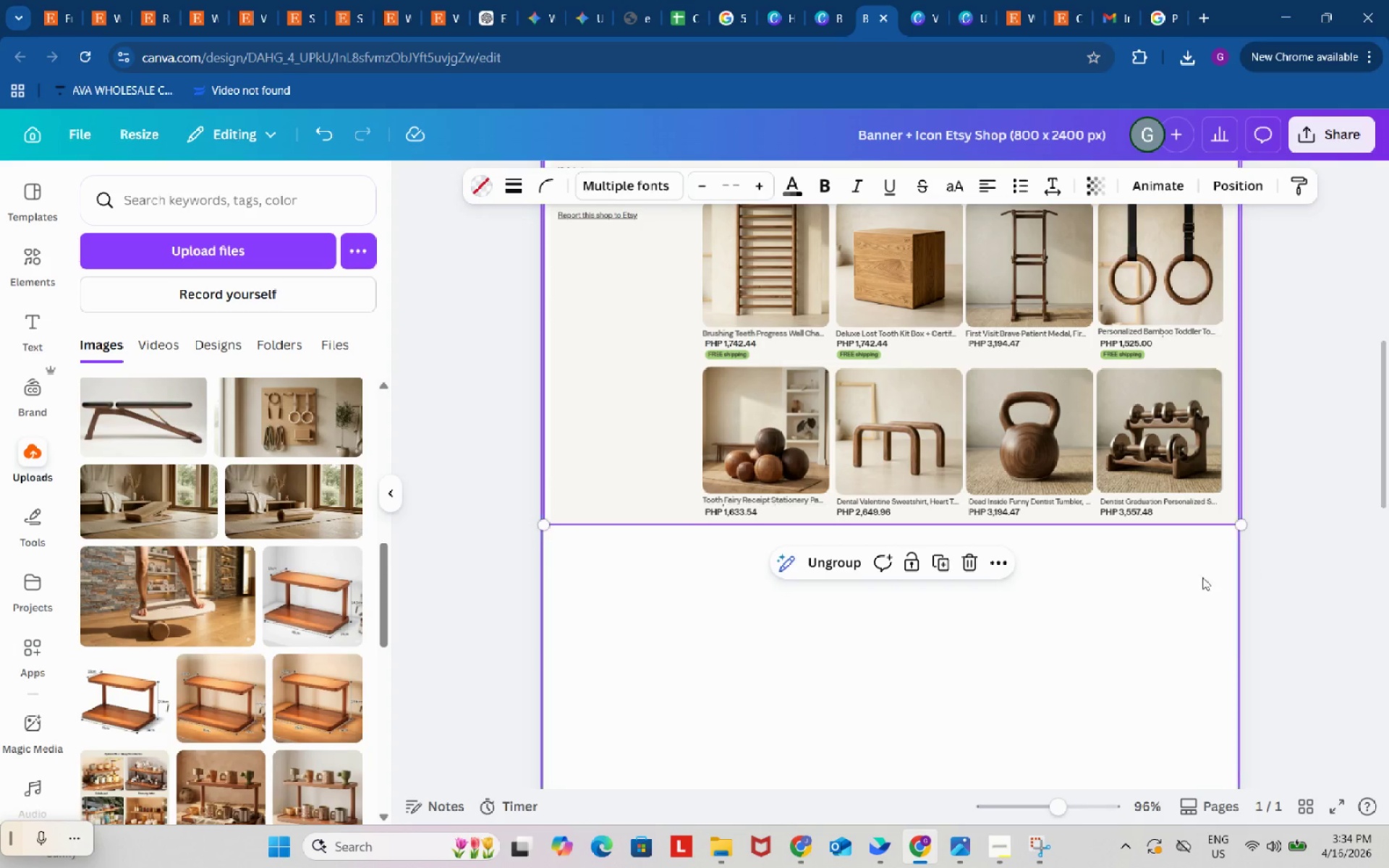 
left_click_drag(start_coordinate=[1330, 512], to_coordinate=[697, 360])
 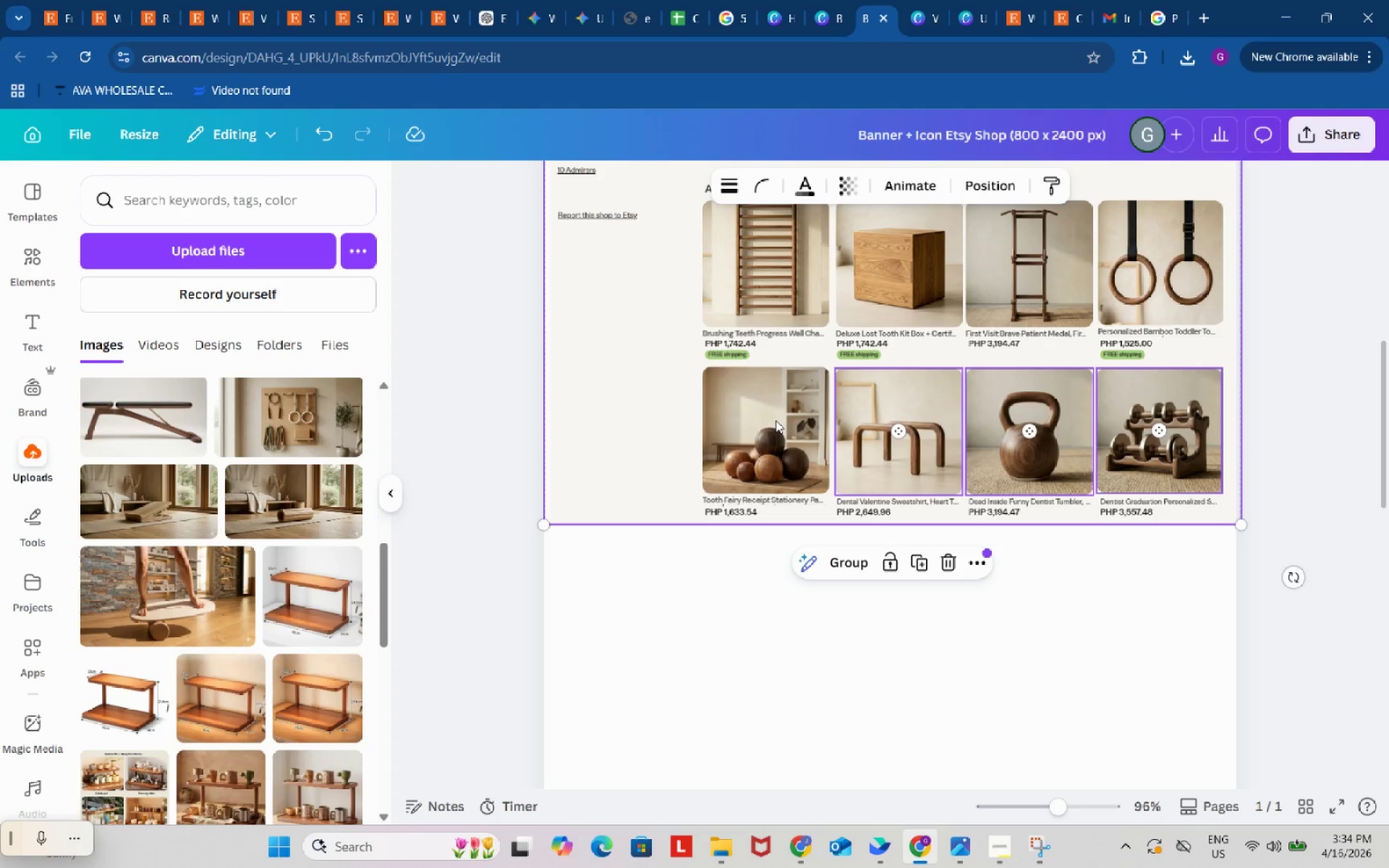 
left_click([776, 420])
 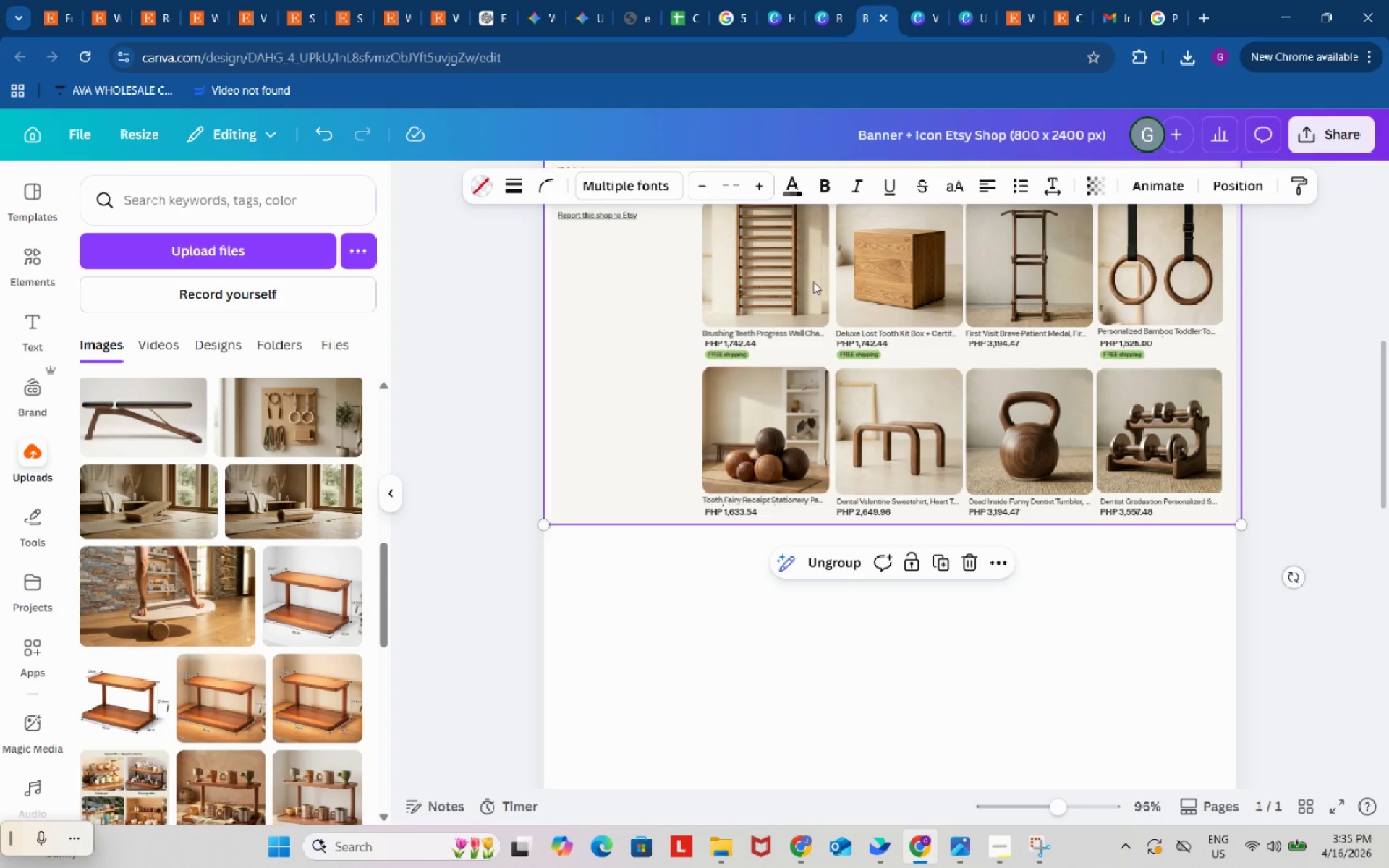 
left_click([785, 265])
 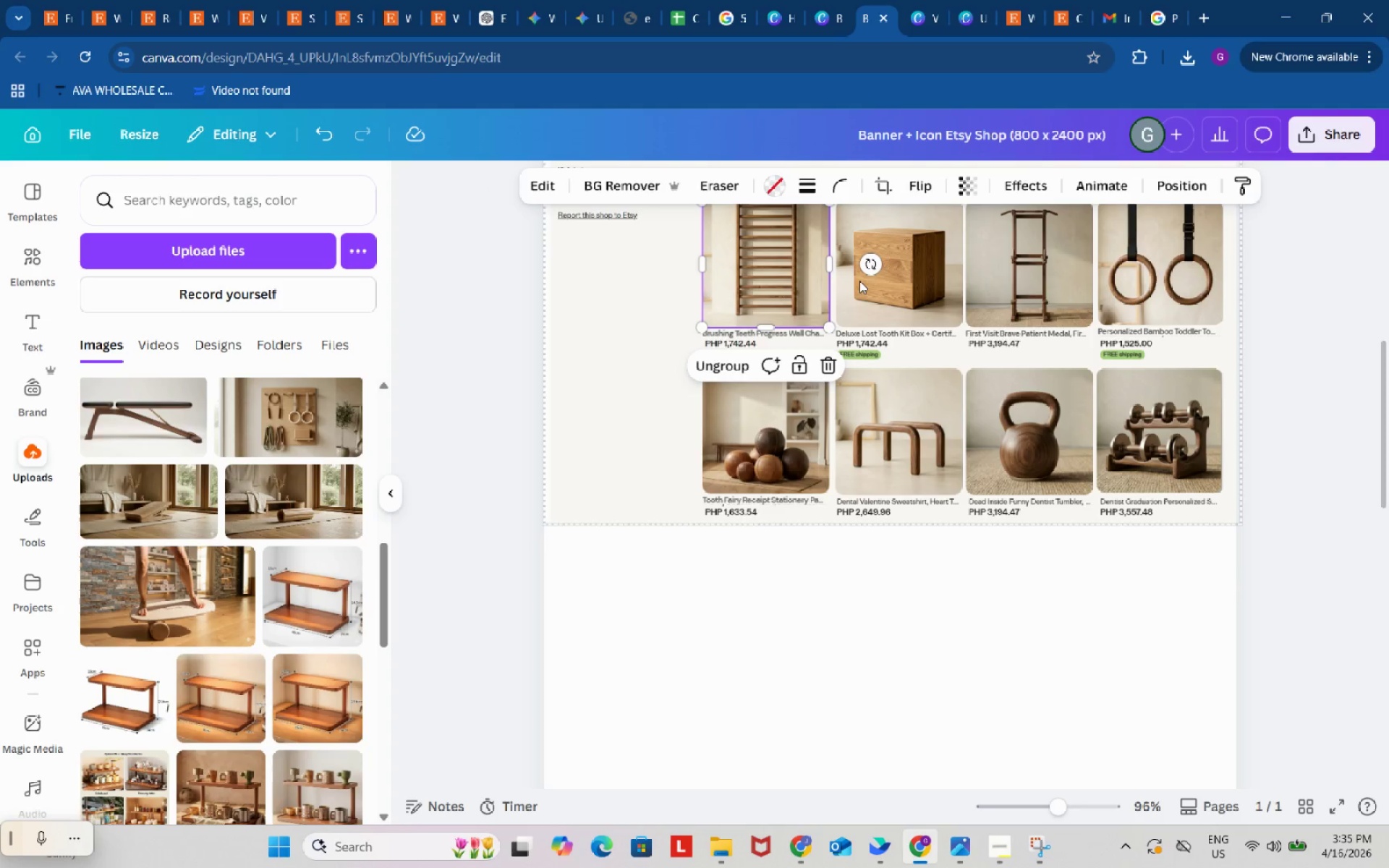 
hold_key(key=ShiftLeft, duration=1.5)
left_click([896, 279])
 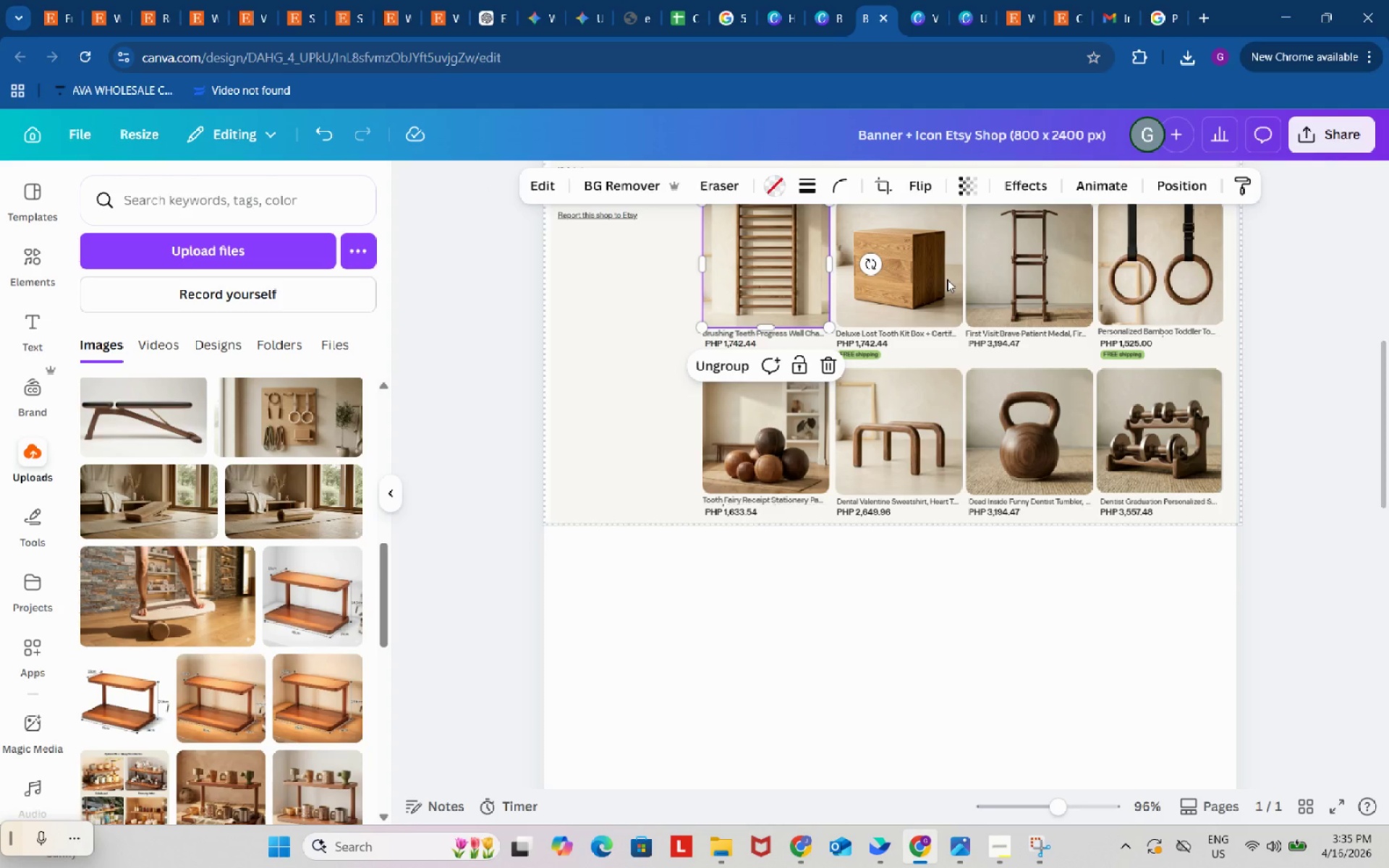 
left_click([947, 279])
 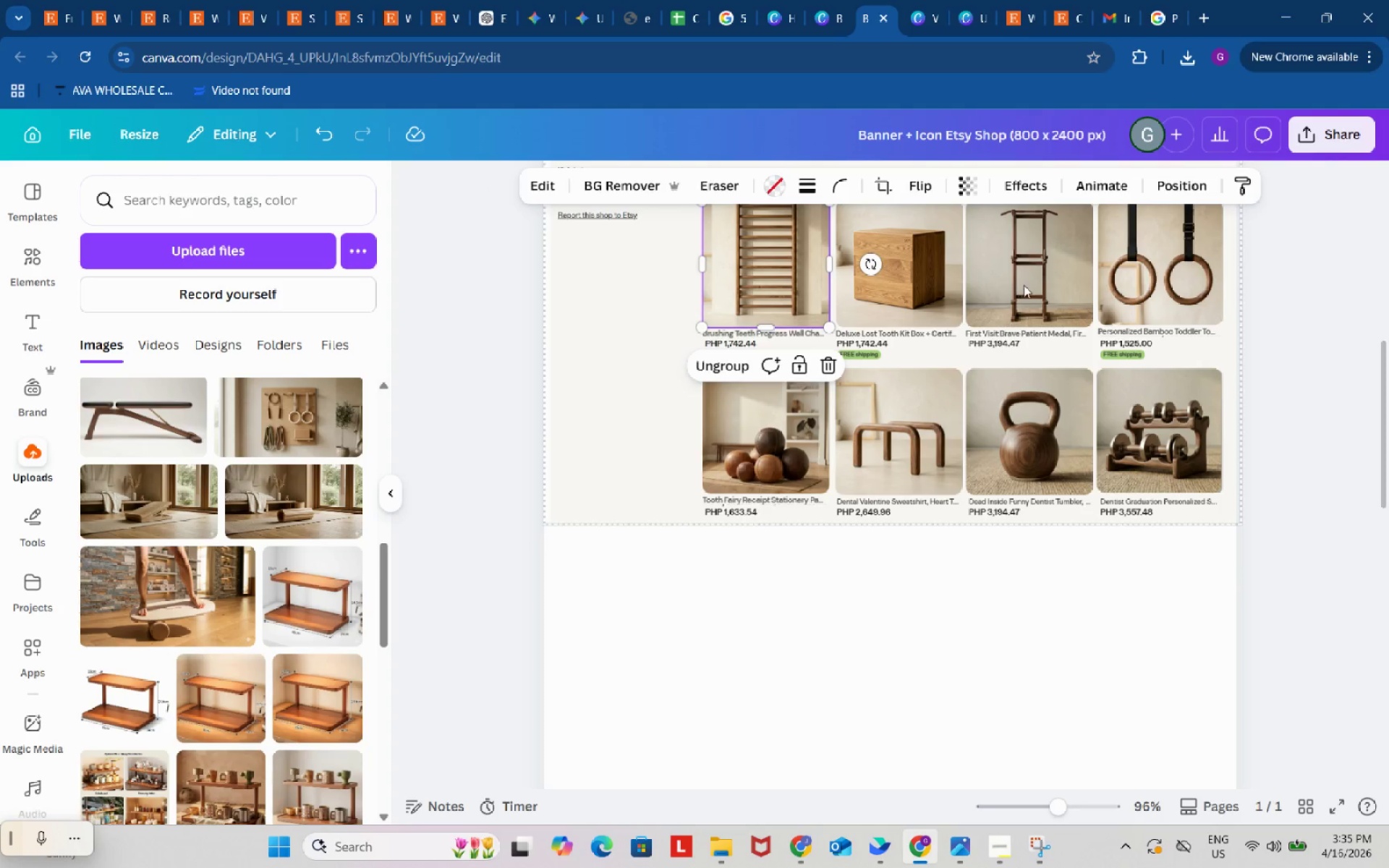 
key(Shift+ShiftLeft)
 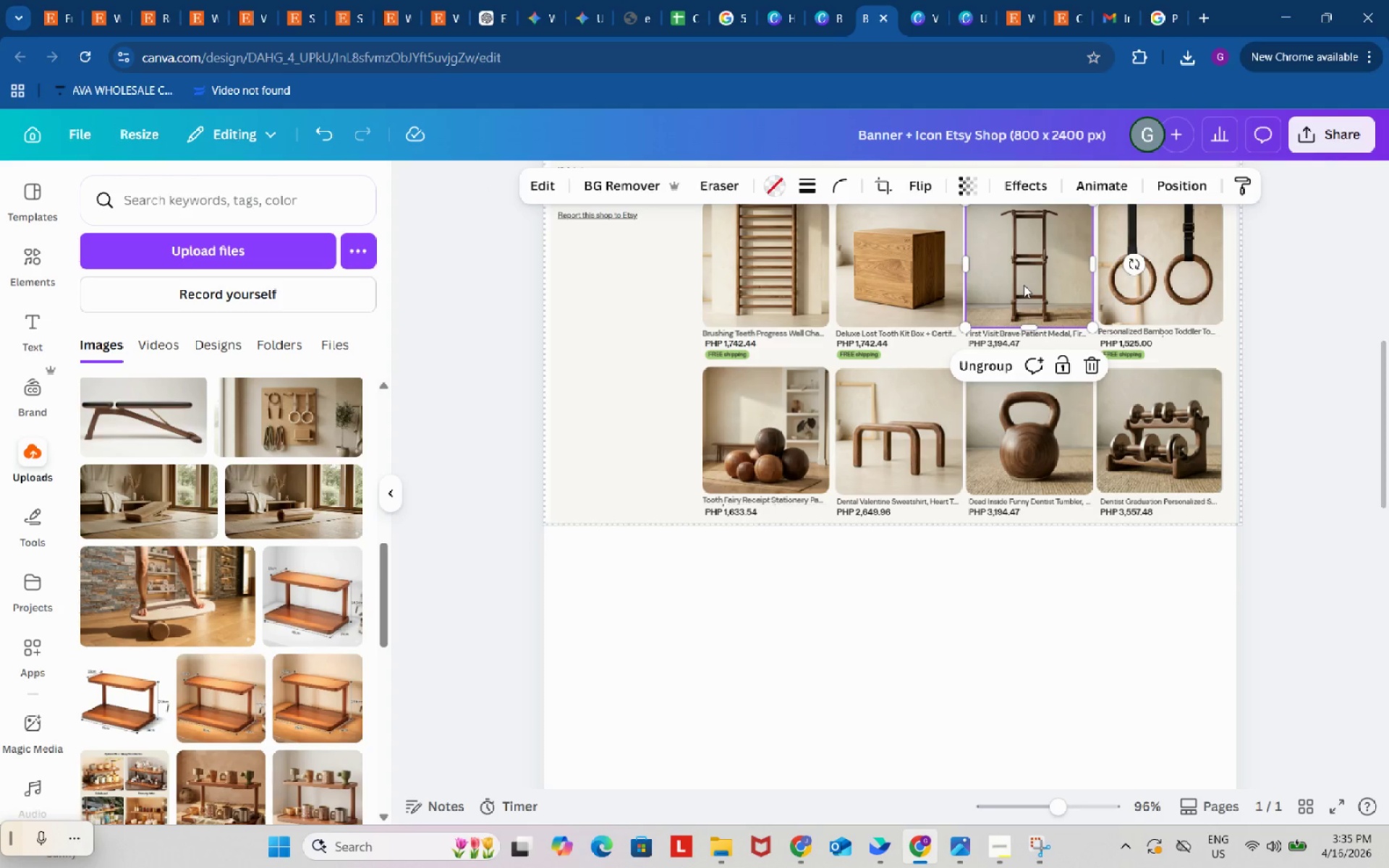 
key(Shift+ShiftLeft)
 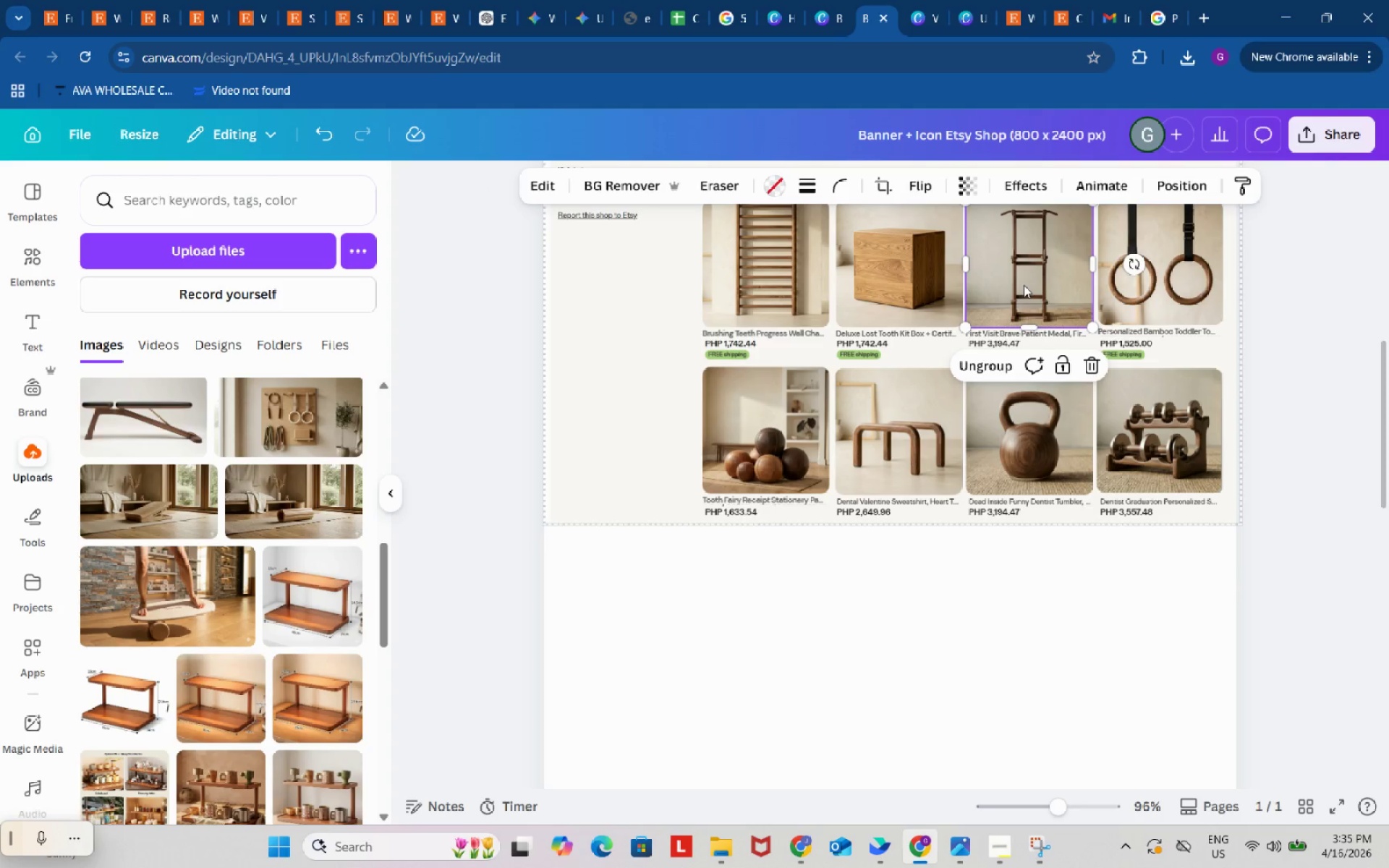 
left_click([1024, 285])
 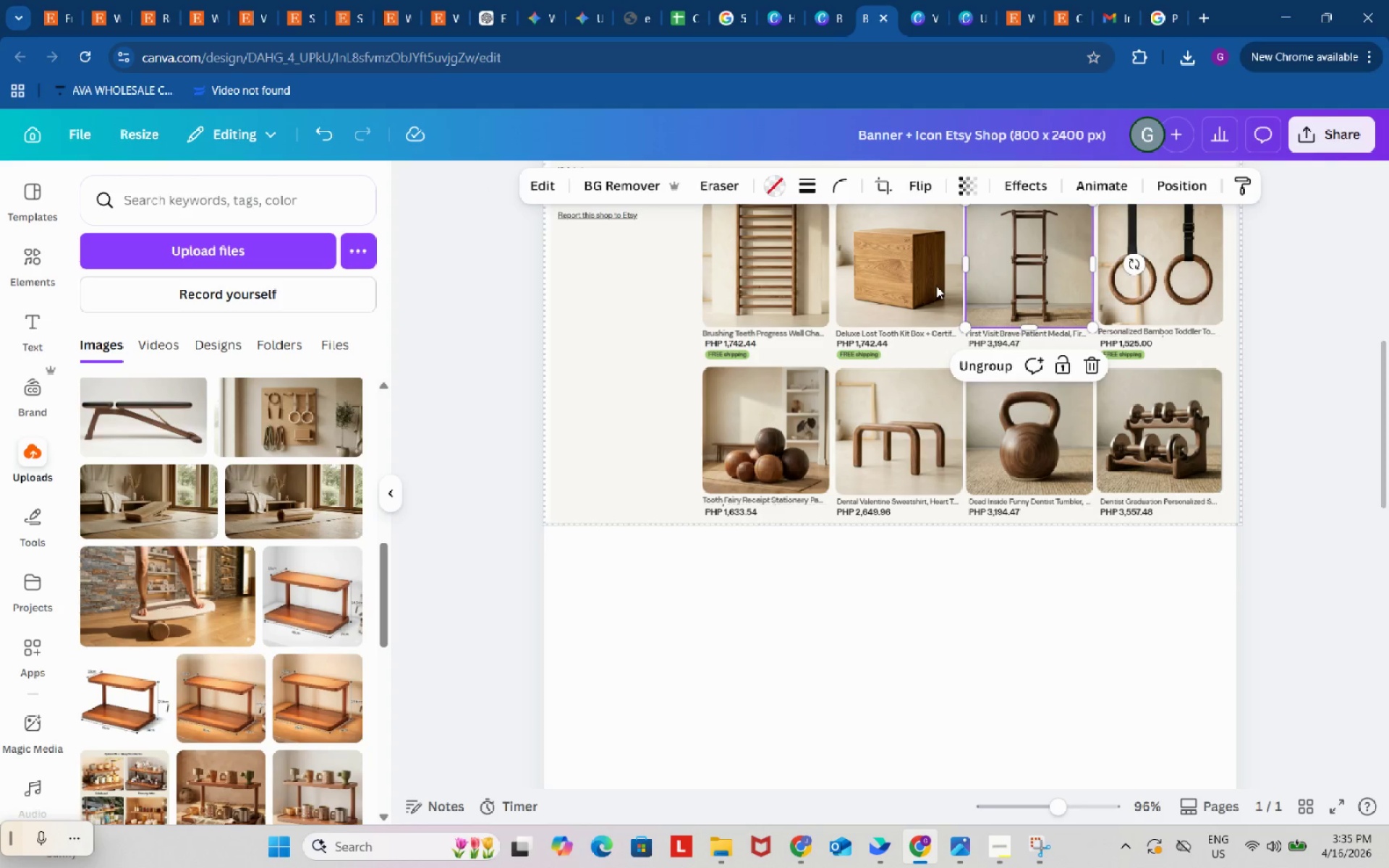 
left_click([936, 286])
 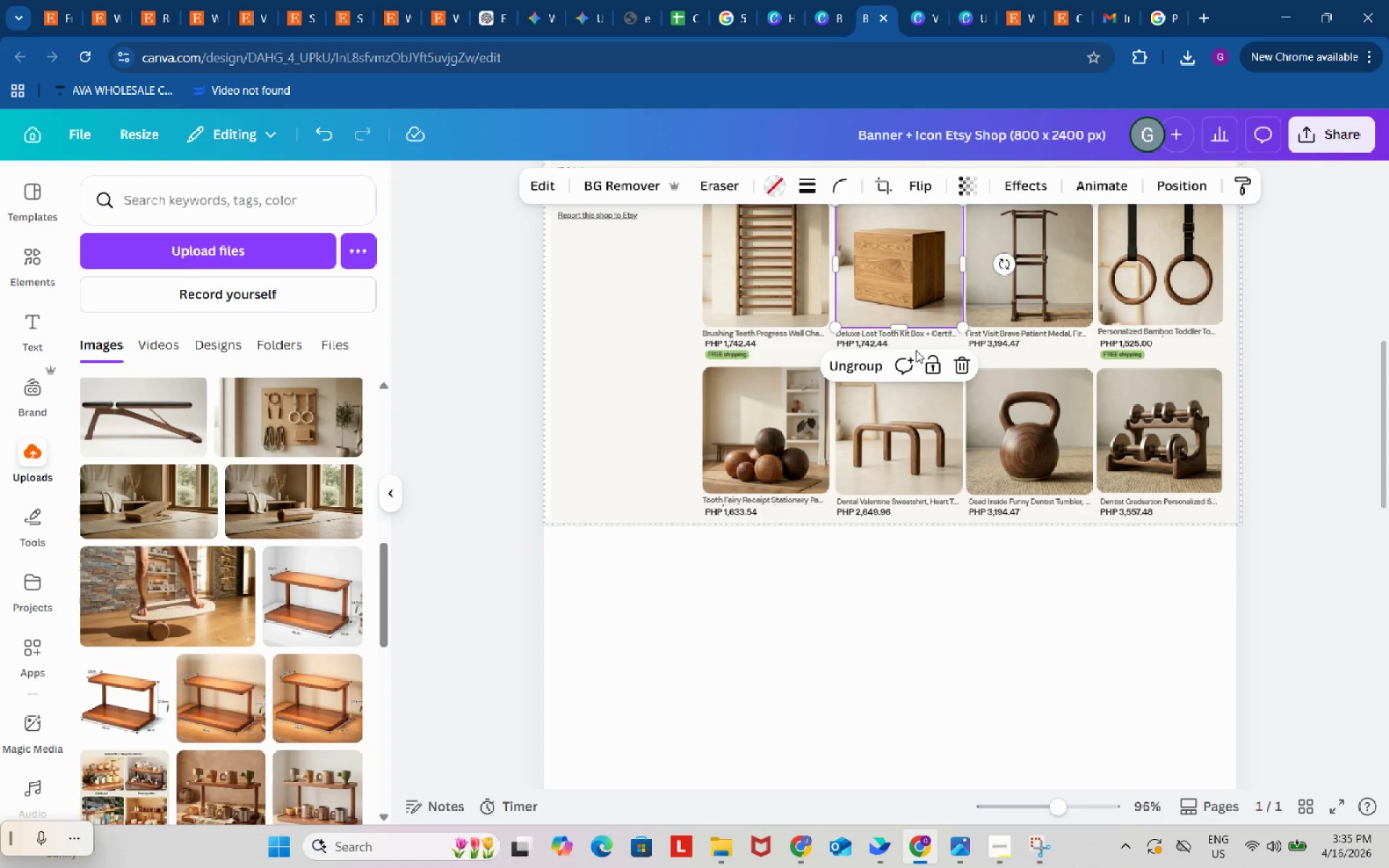 
key(Shift+ShiftLeft)
 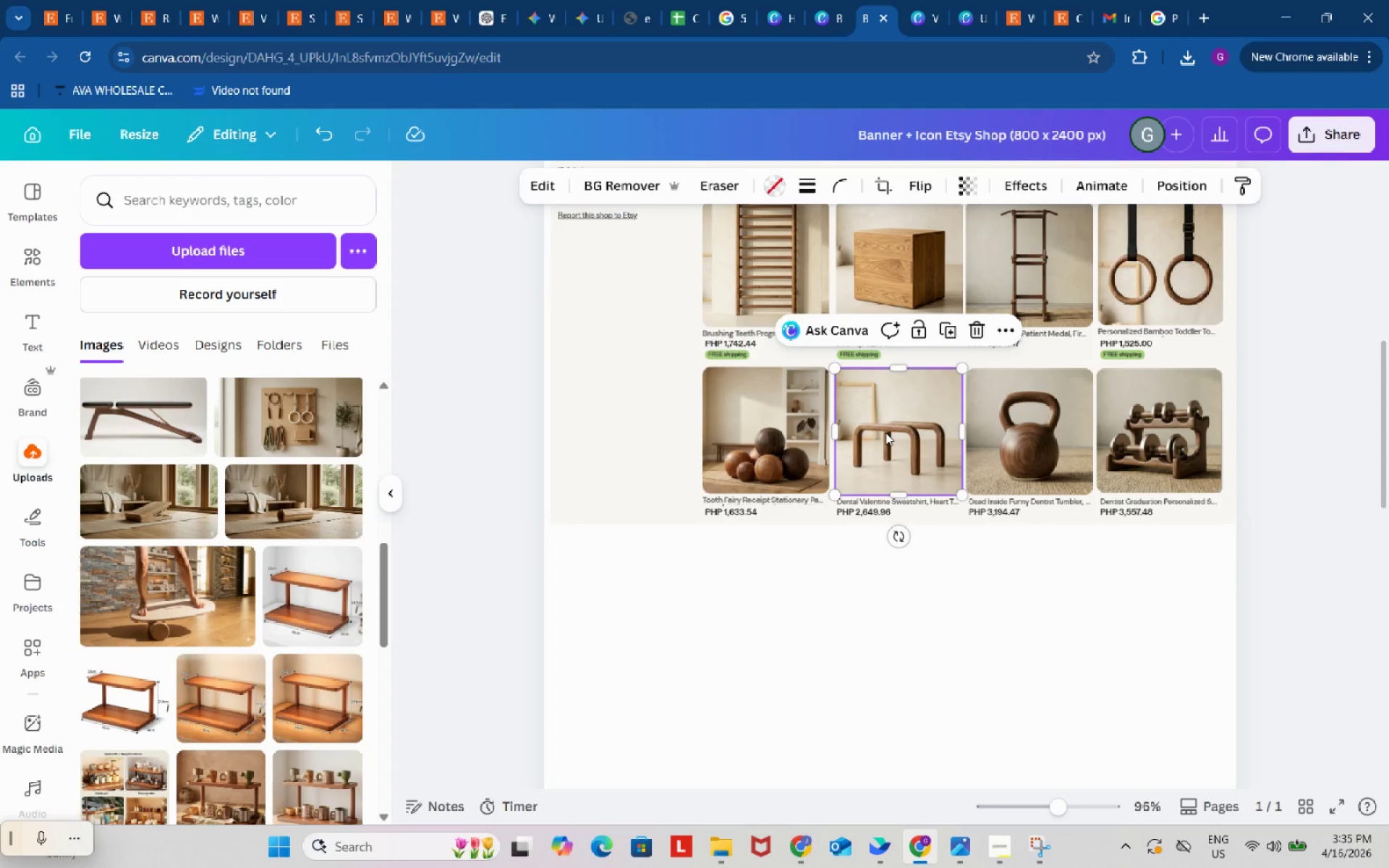 
left_click([885, 433])
 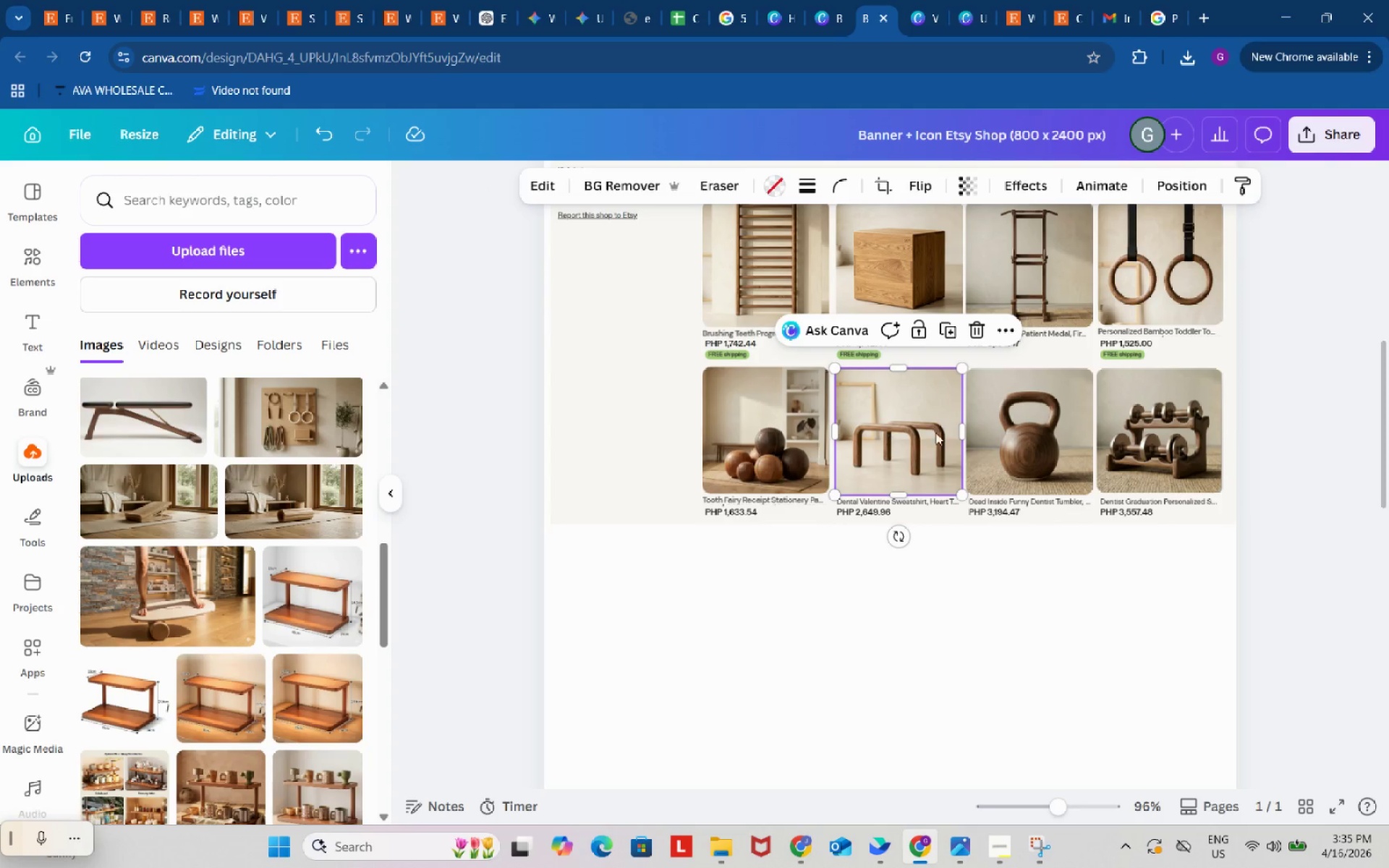 
hold_key(key=ShiftLeft, duration=1.24)
left_click([1015, 433])
 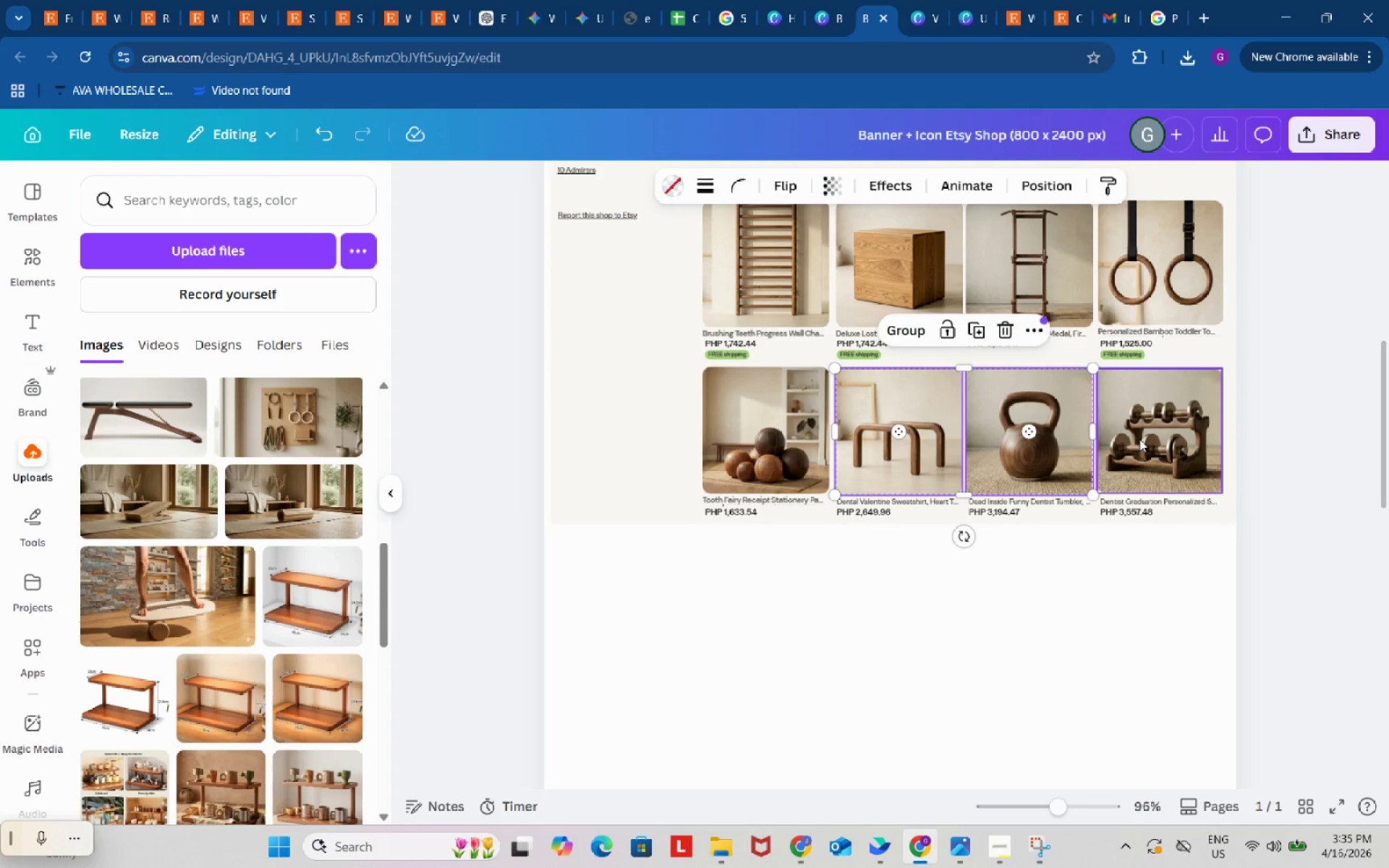 
double_click([1139, 439])
 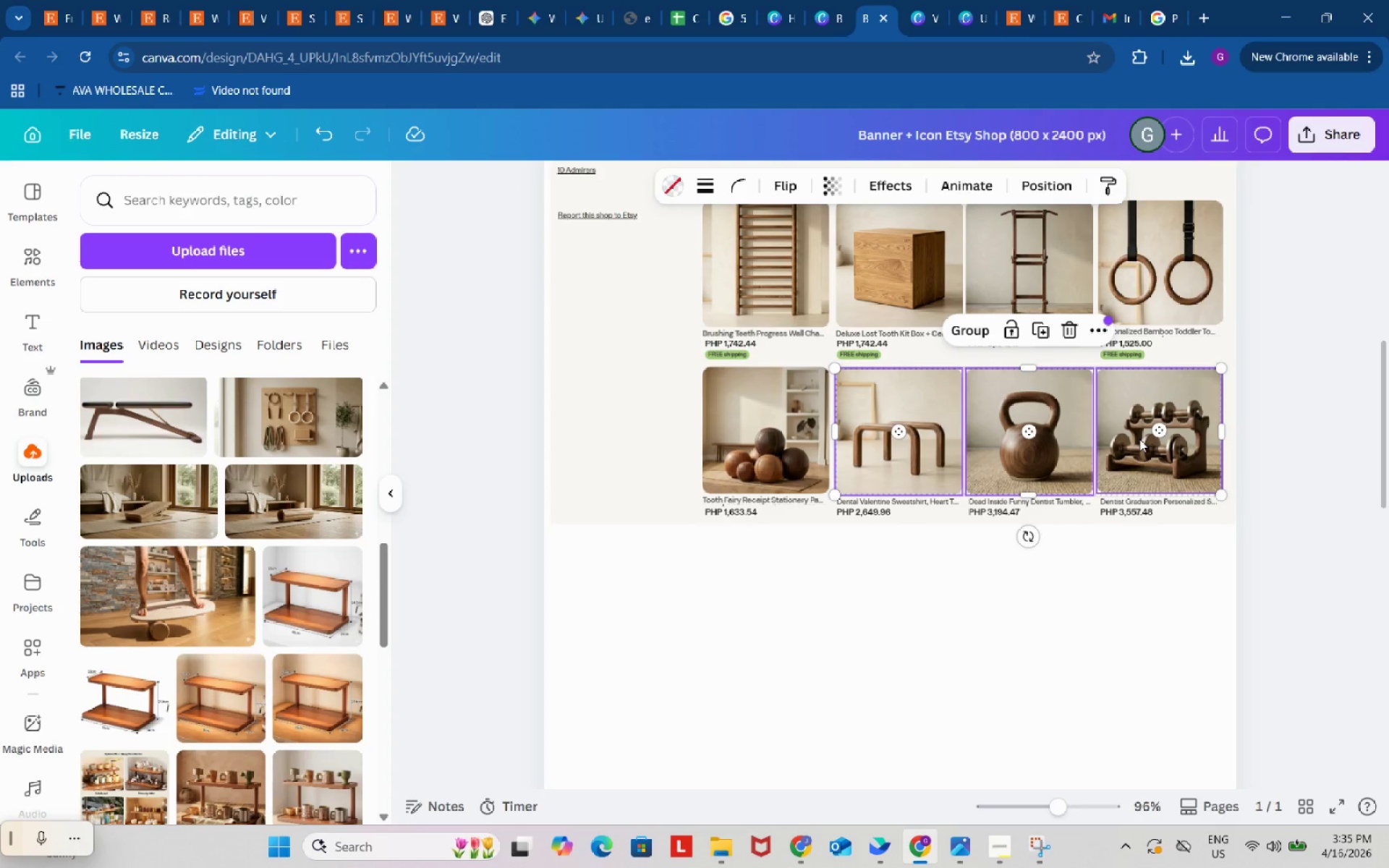 
key(Control+C)
 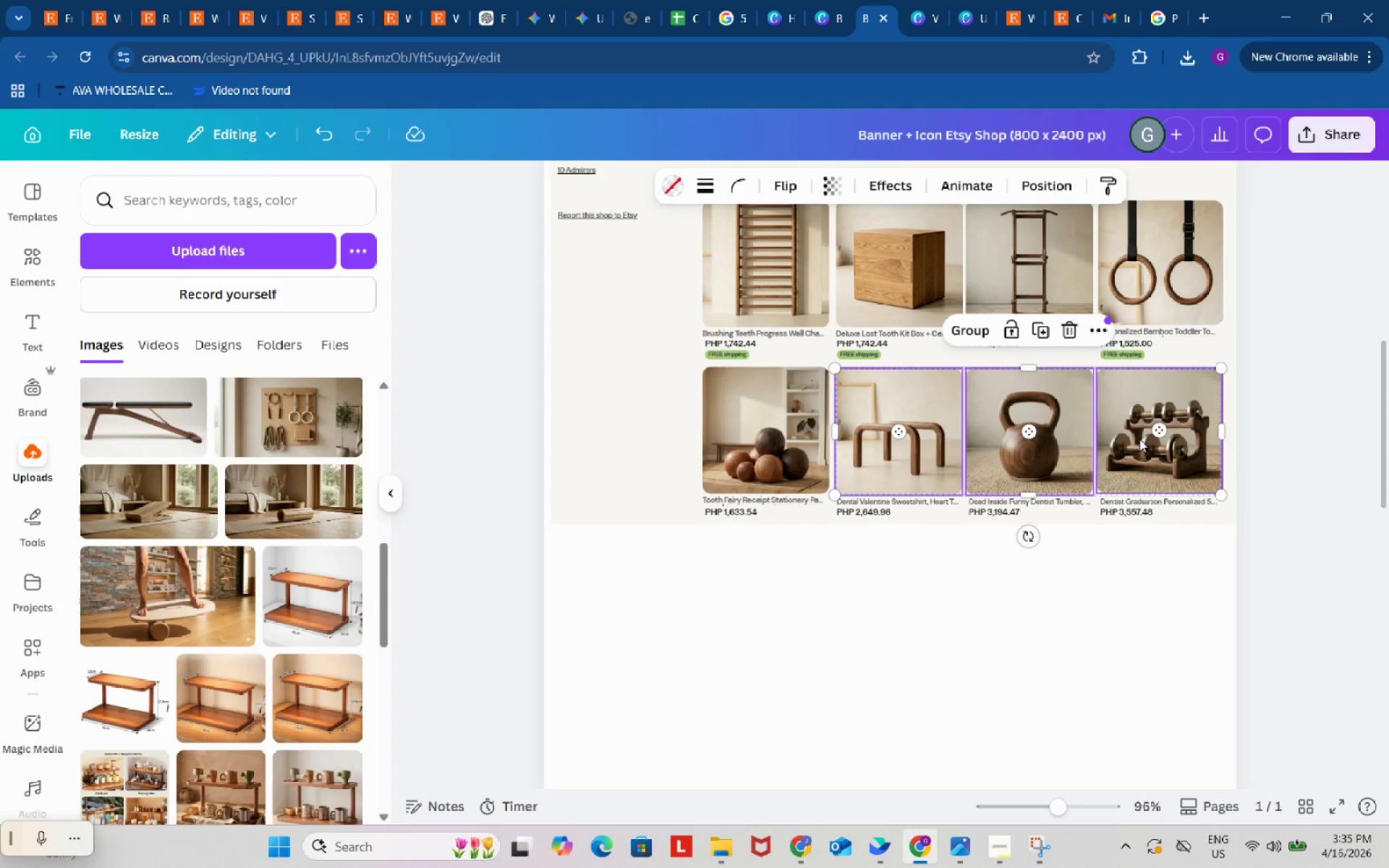 
key(Control+ControlLeft)
 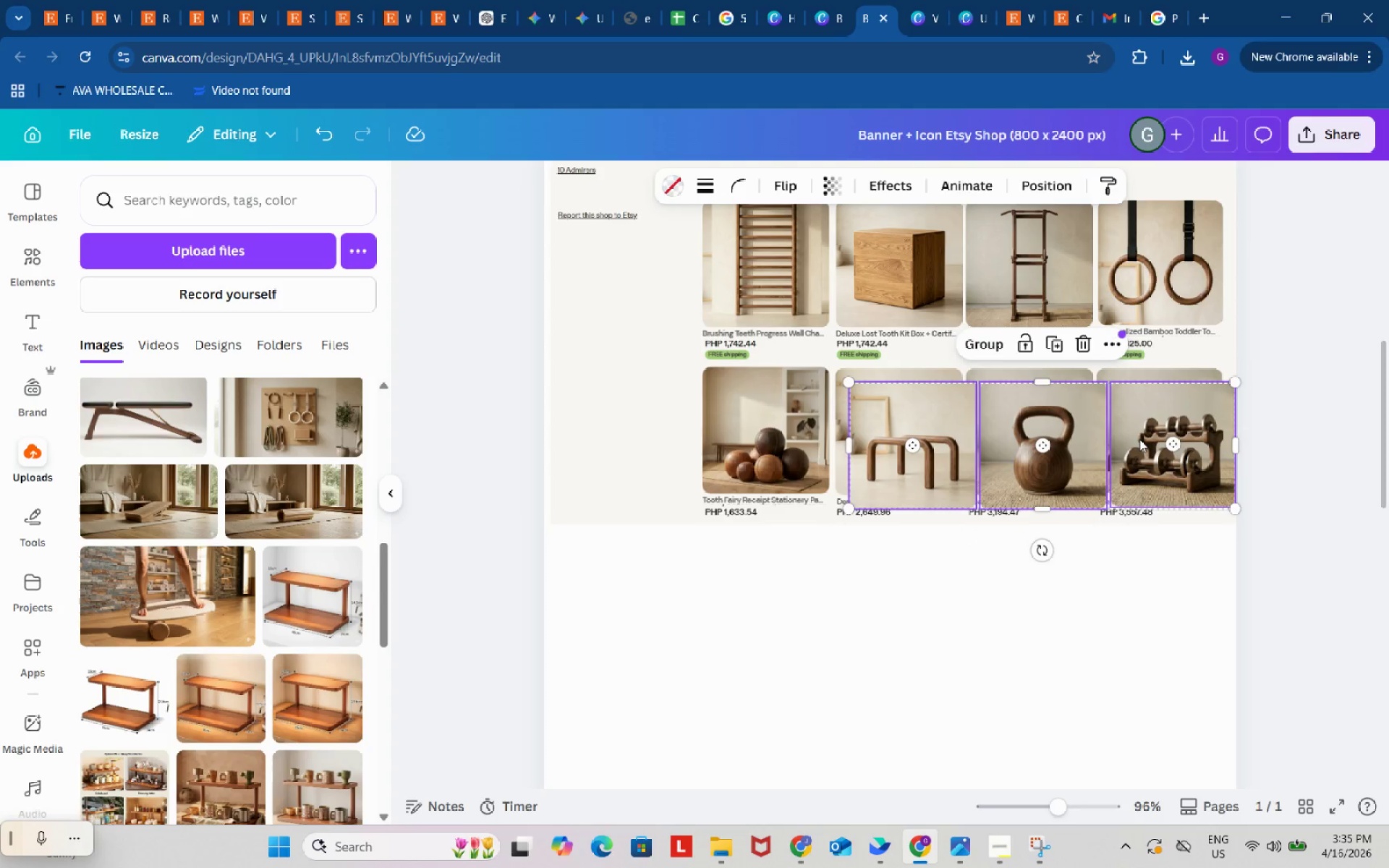 
key(Control+V)
 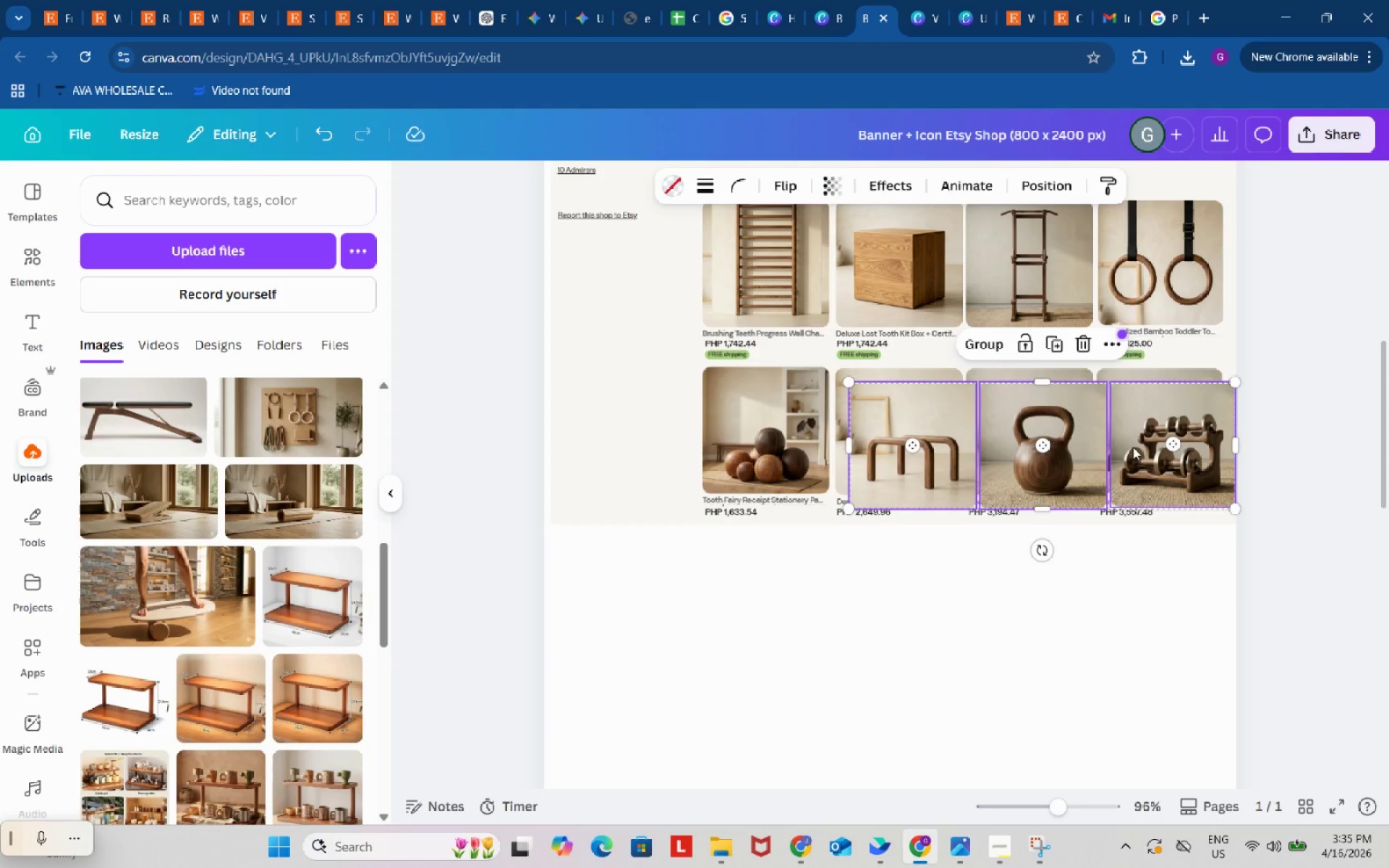 
left_click_drag(start_coordinate=[1129, 446], to_coordinate=[981, 597])
 